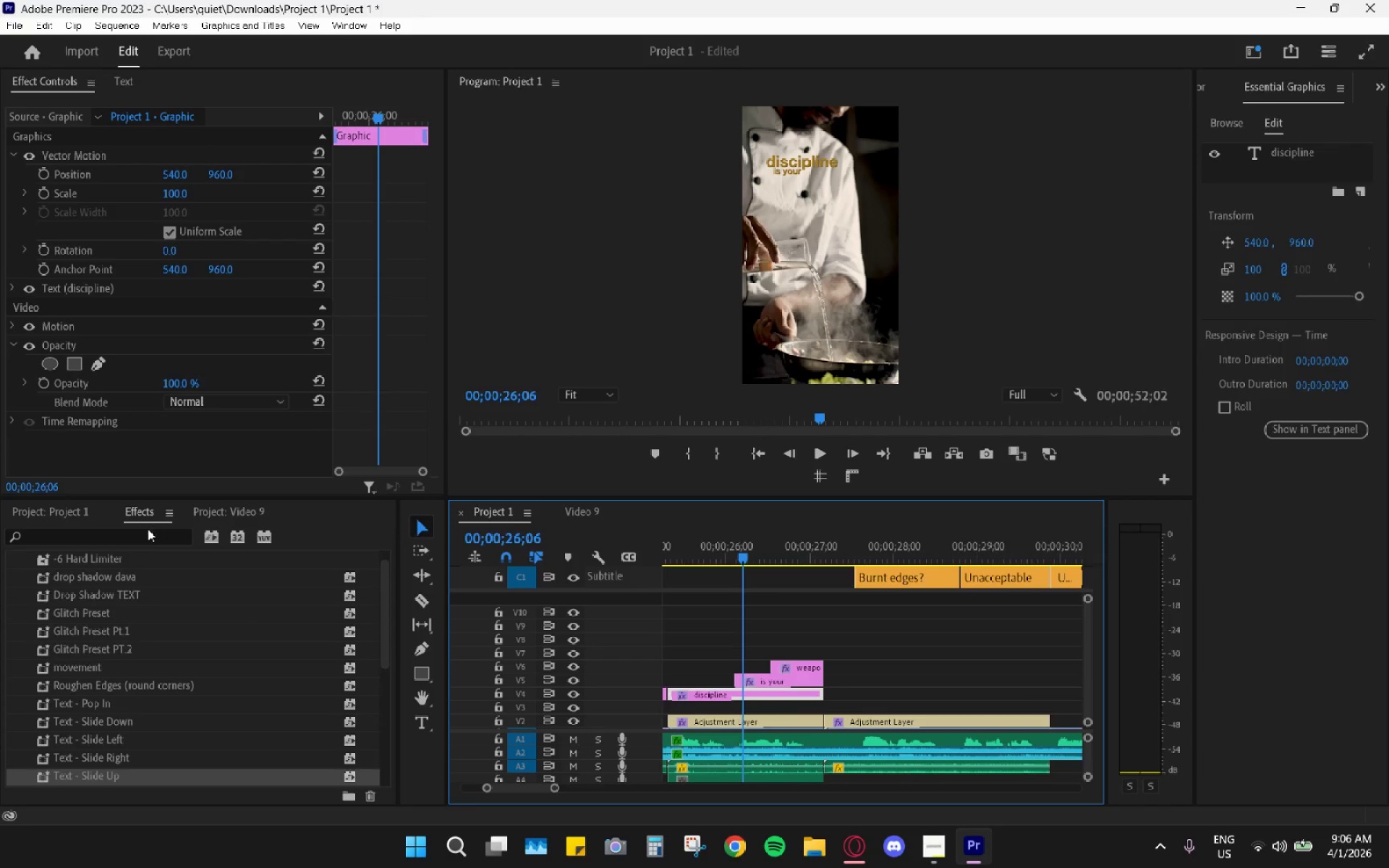 
left_click_drag(start_coordinate=[114, 741], to_coordinate=[752, 697])
 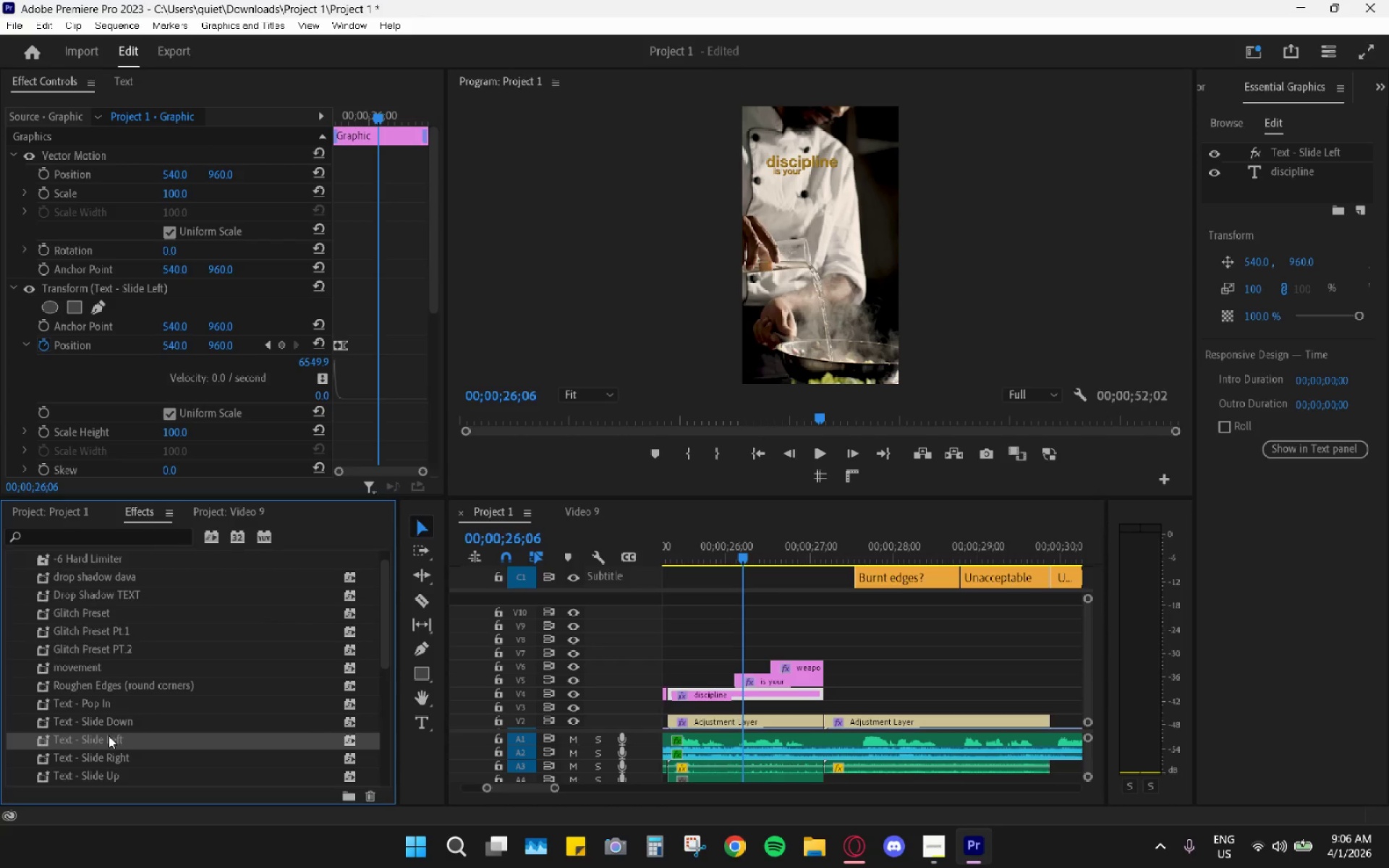 
left_click_drag(start_coordinate=[109, 736], to_coordinate=[780, 684])
 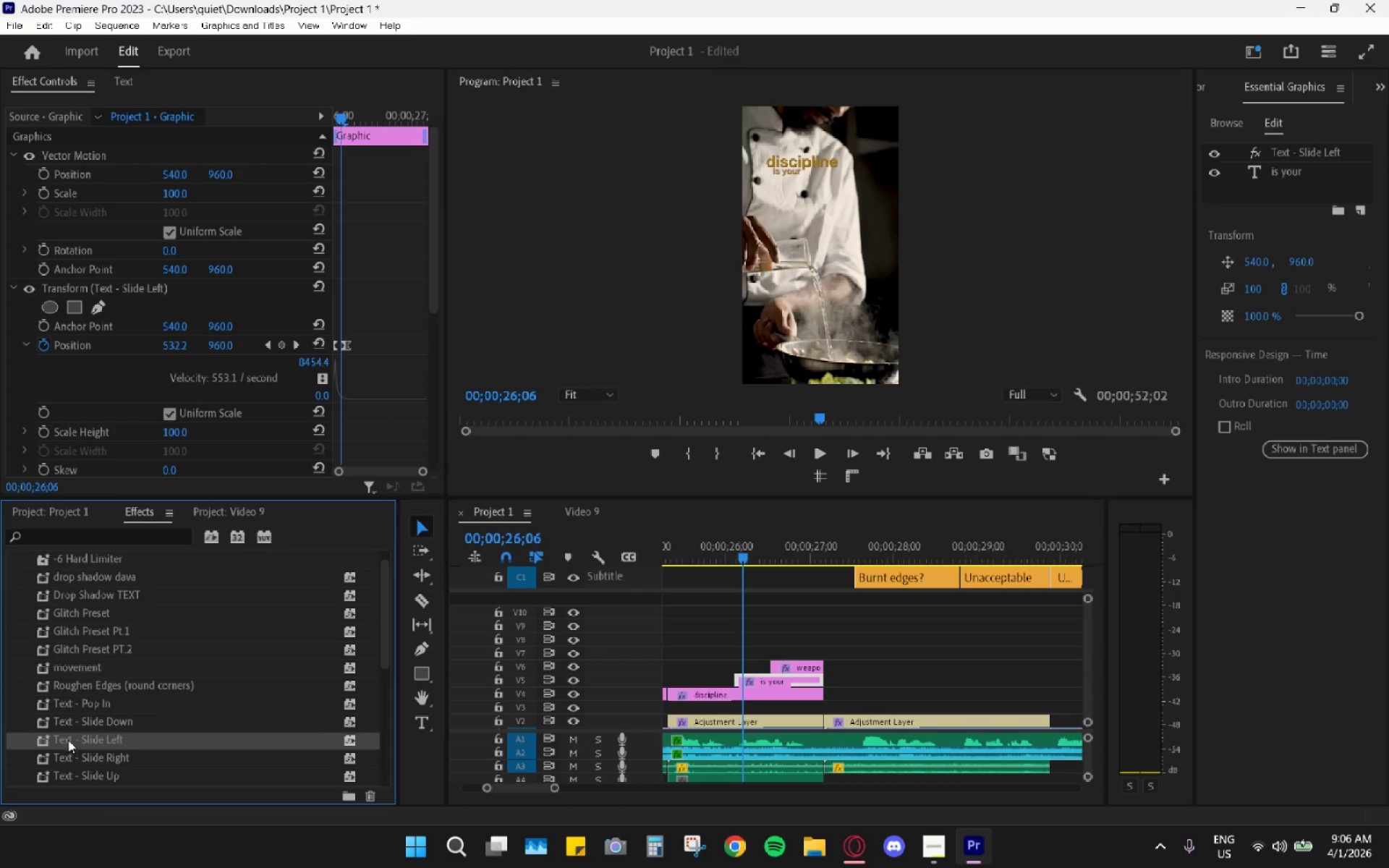 
left_click_drag(start_coordinate=[95, 741], to_coordinate=[794, 665])
 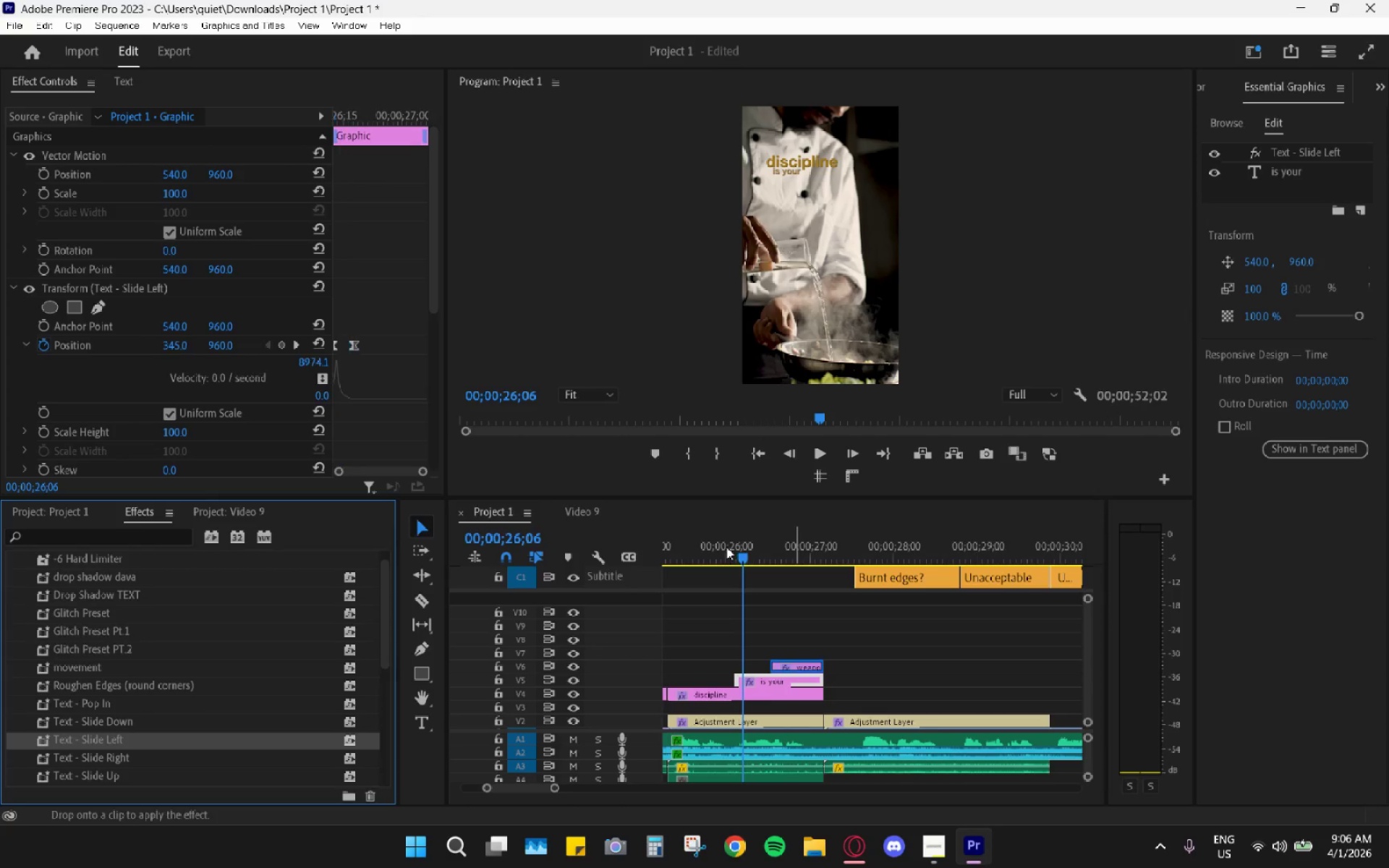 
left_click_drag(start_coordinate=[696, 548], to_coordinate=[675, 547])
 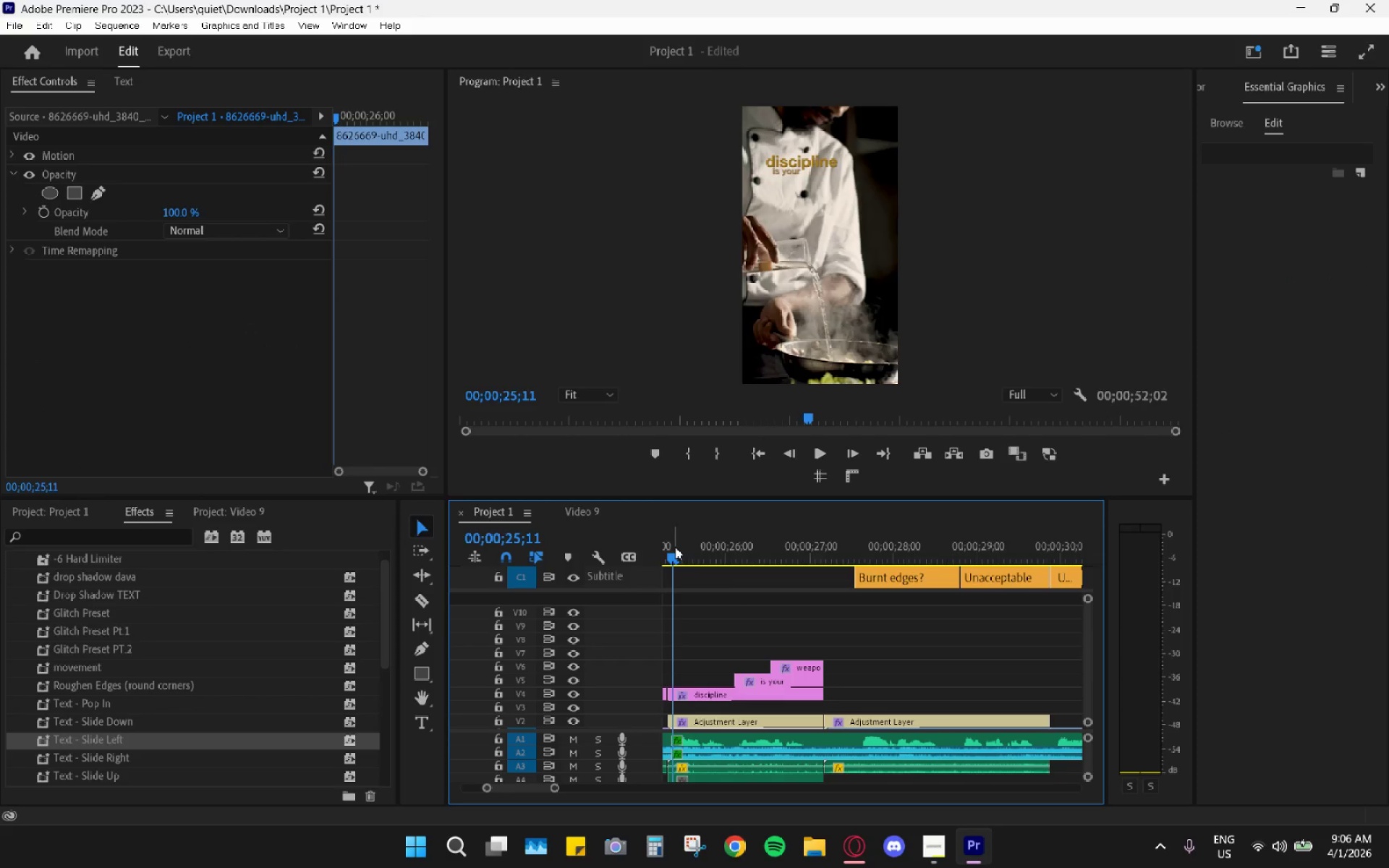 
key(Space)
 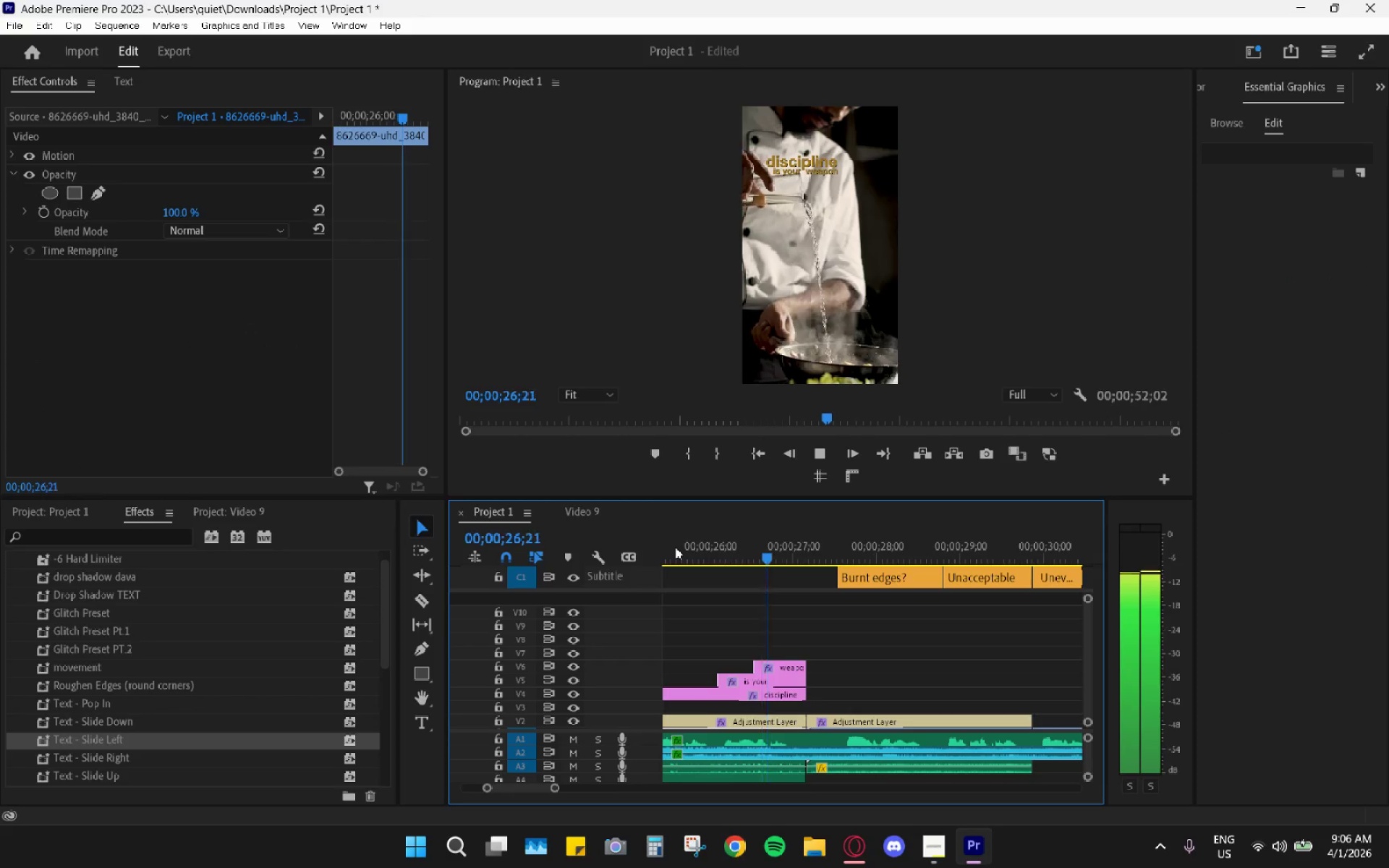 
key(Space)
 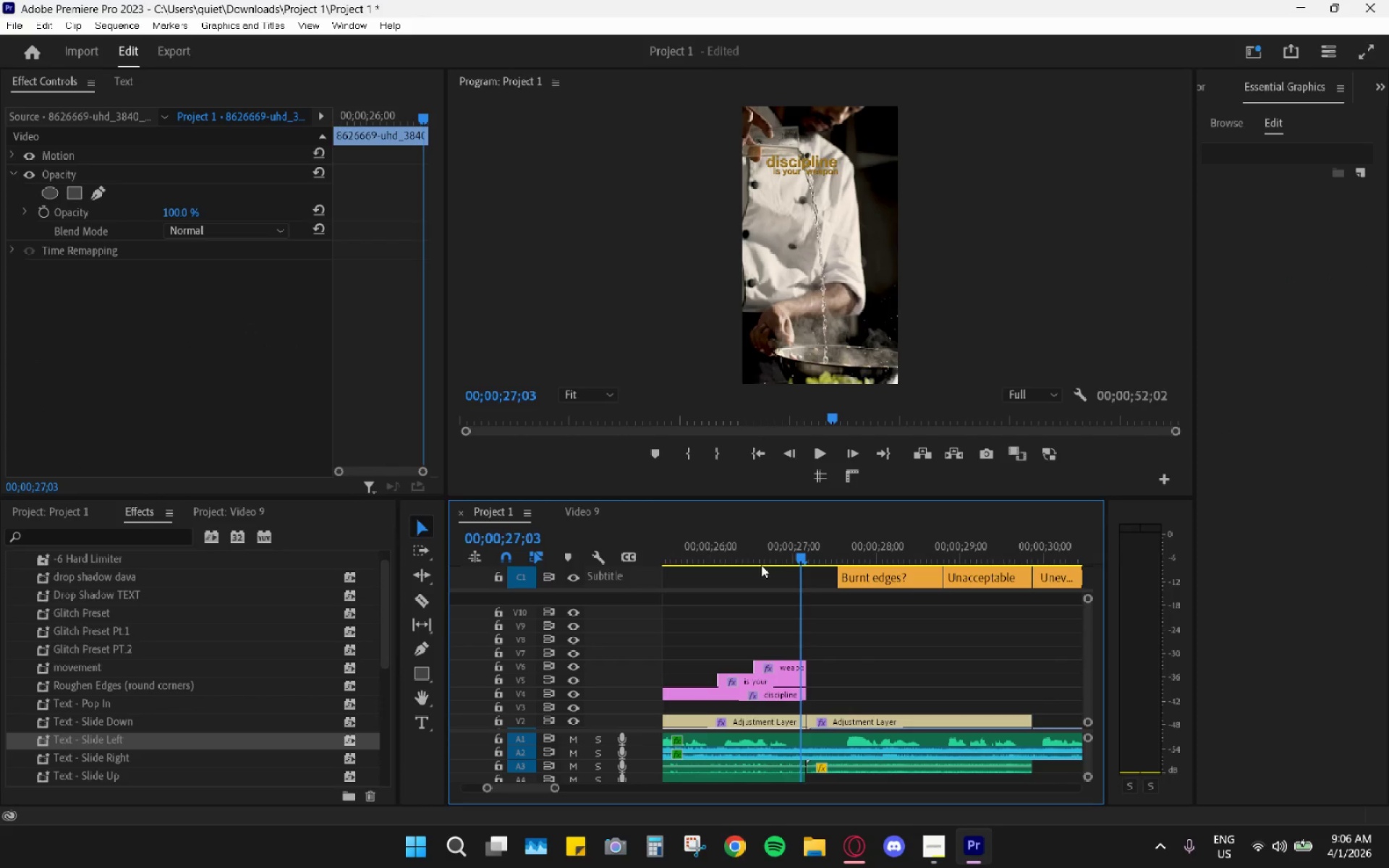 
left_click_drag(start_coordinate=[760, 549], to_coordinate=[663, 557])
 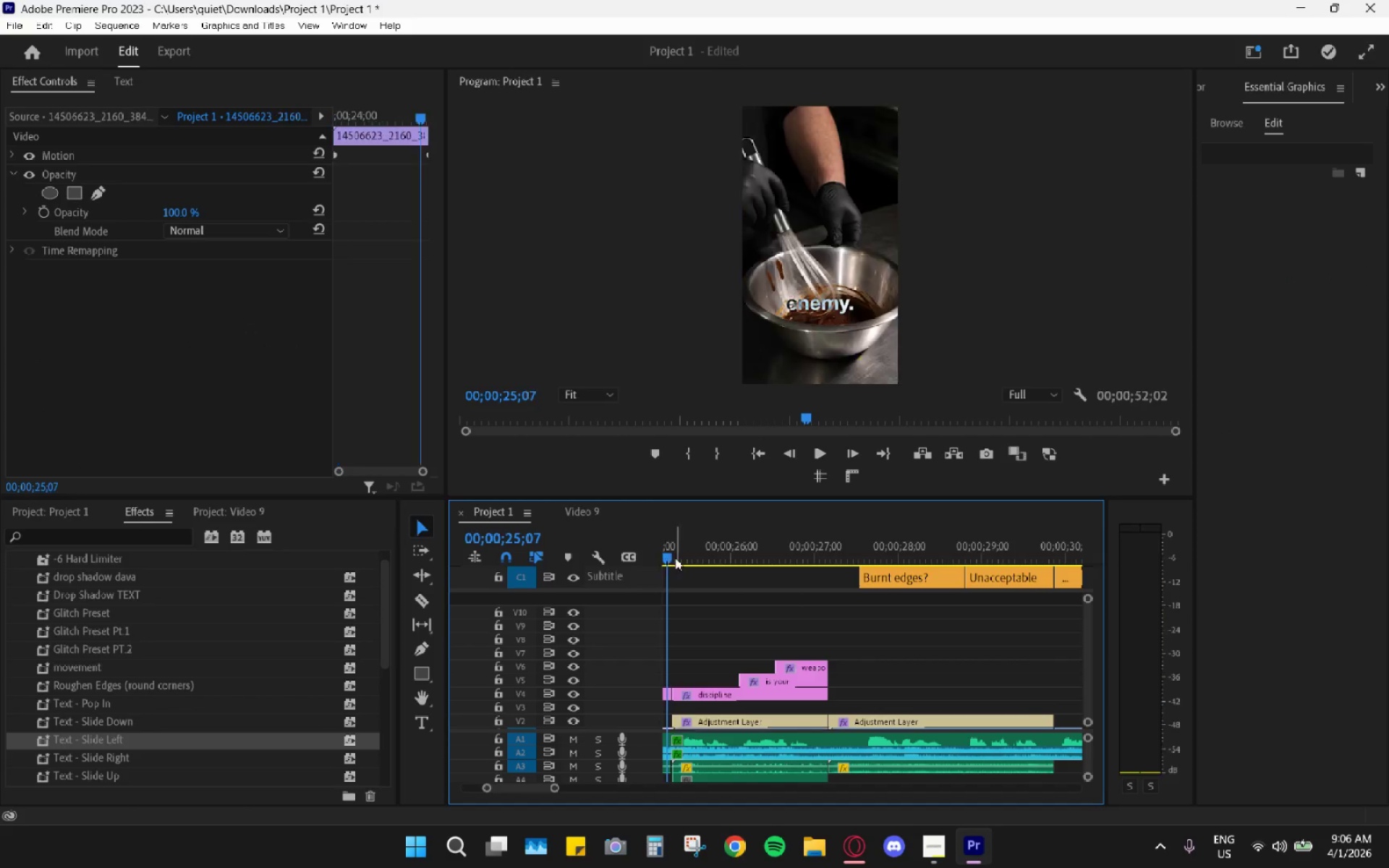 
key(Space)
 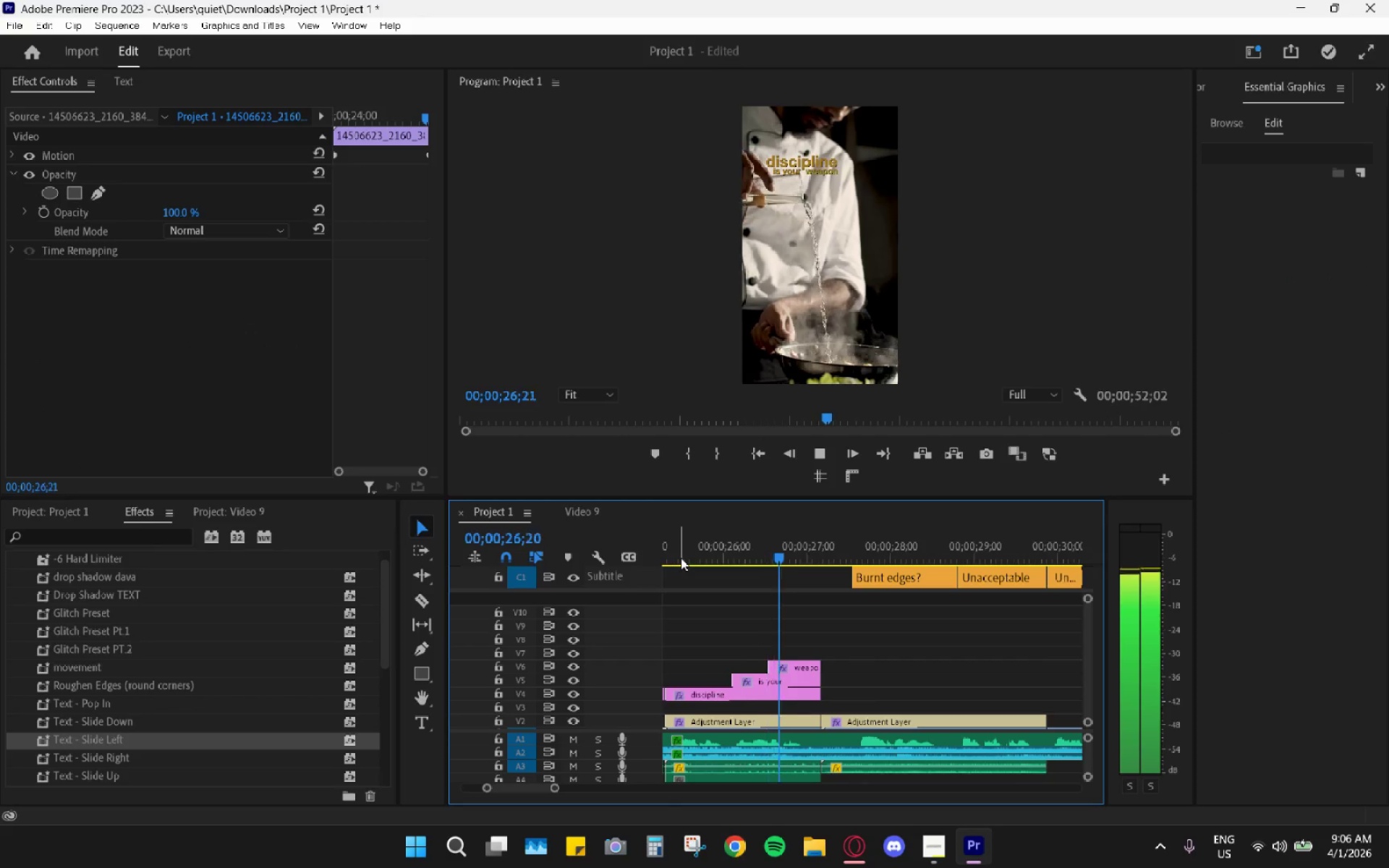 
key(Space)
 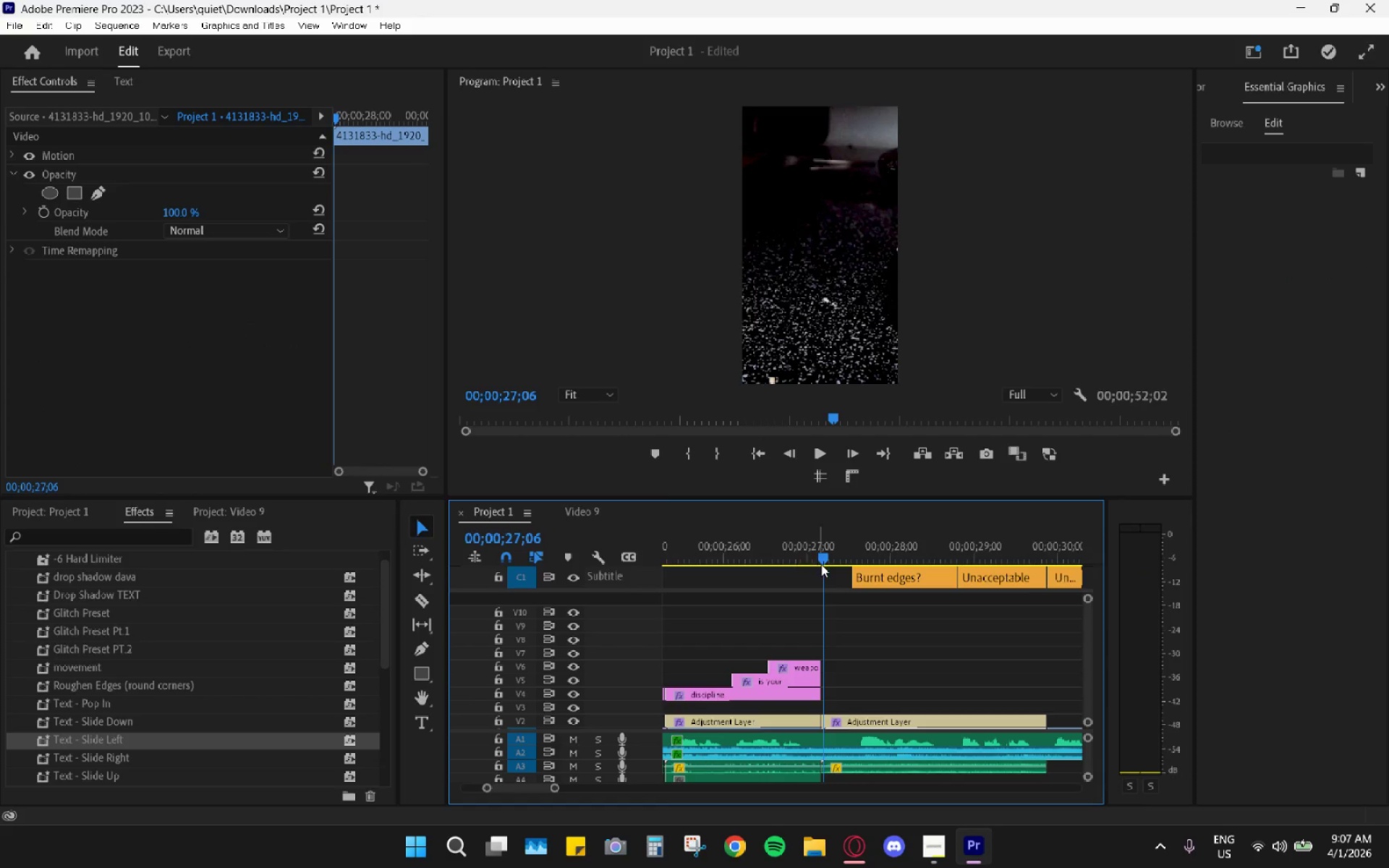 
key(Space)
 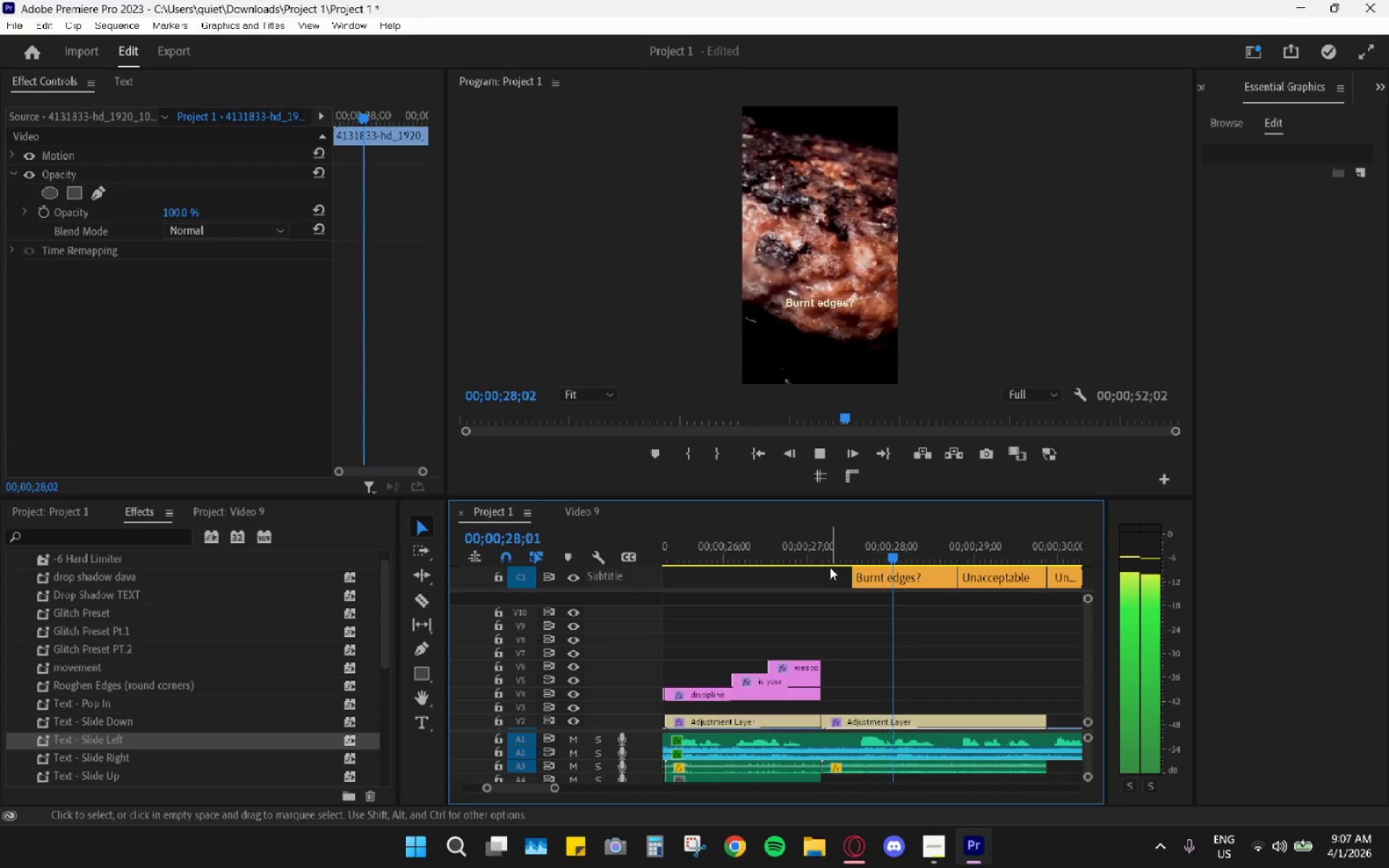 
key(Space)
 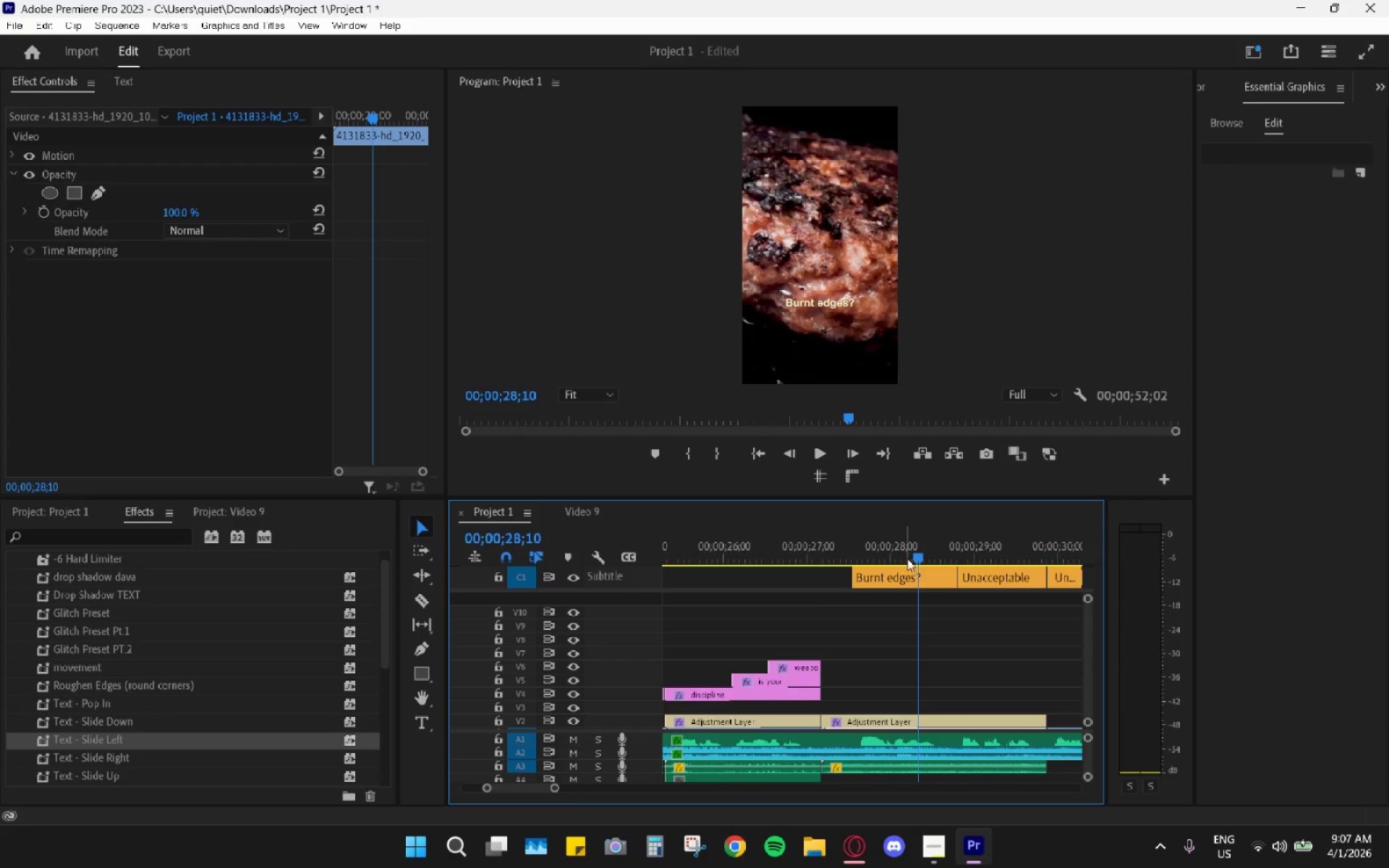 
left_click_drag(start_coordinate=[906, 557], to_coordinate=[851, 553])
 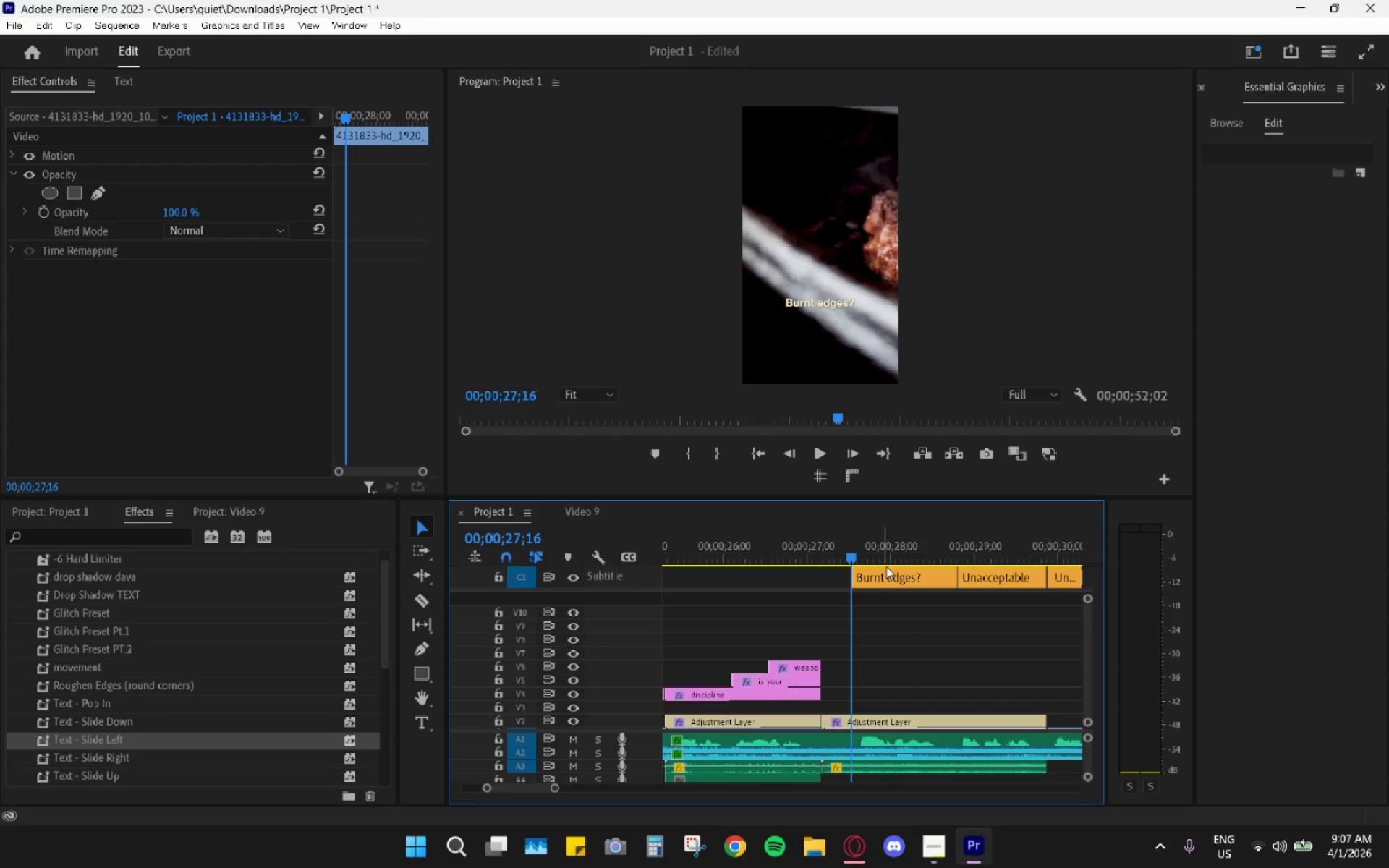 
key(Space)
 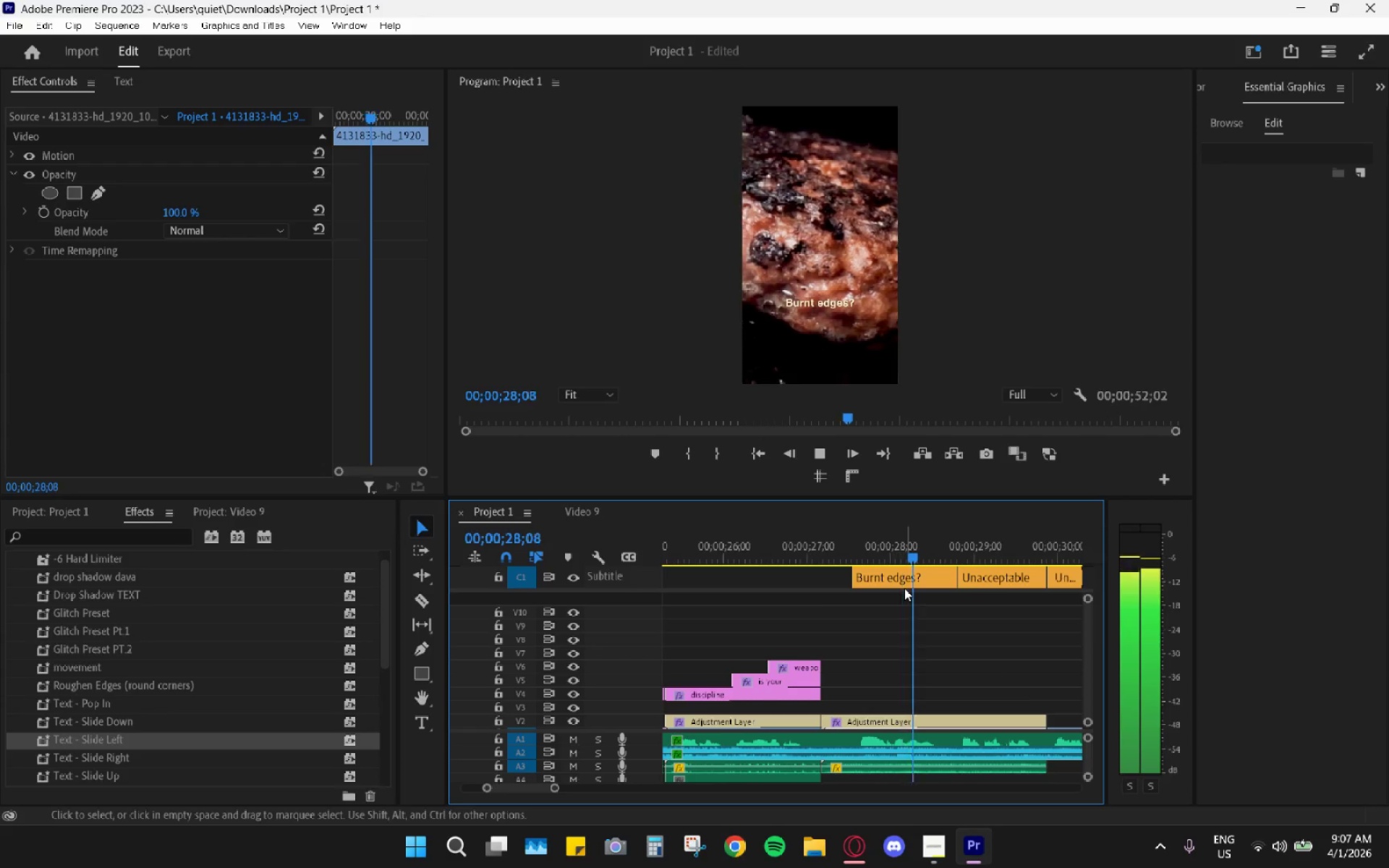 
key(Space)
 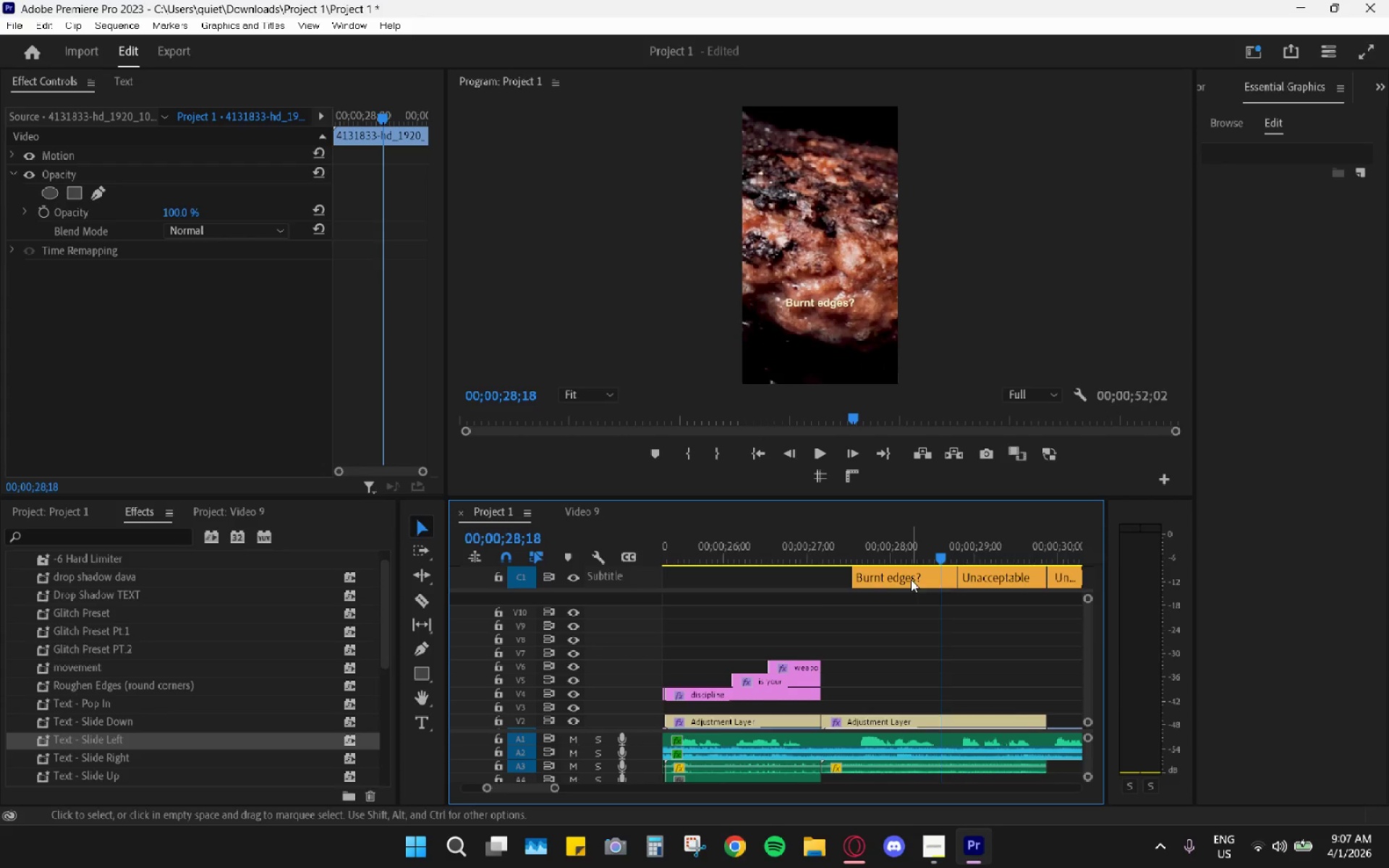 
left_click([914, 576])
 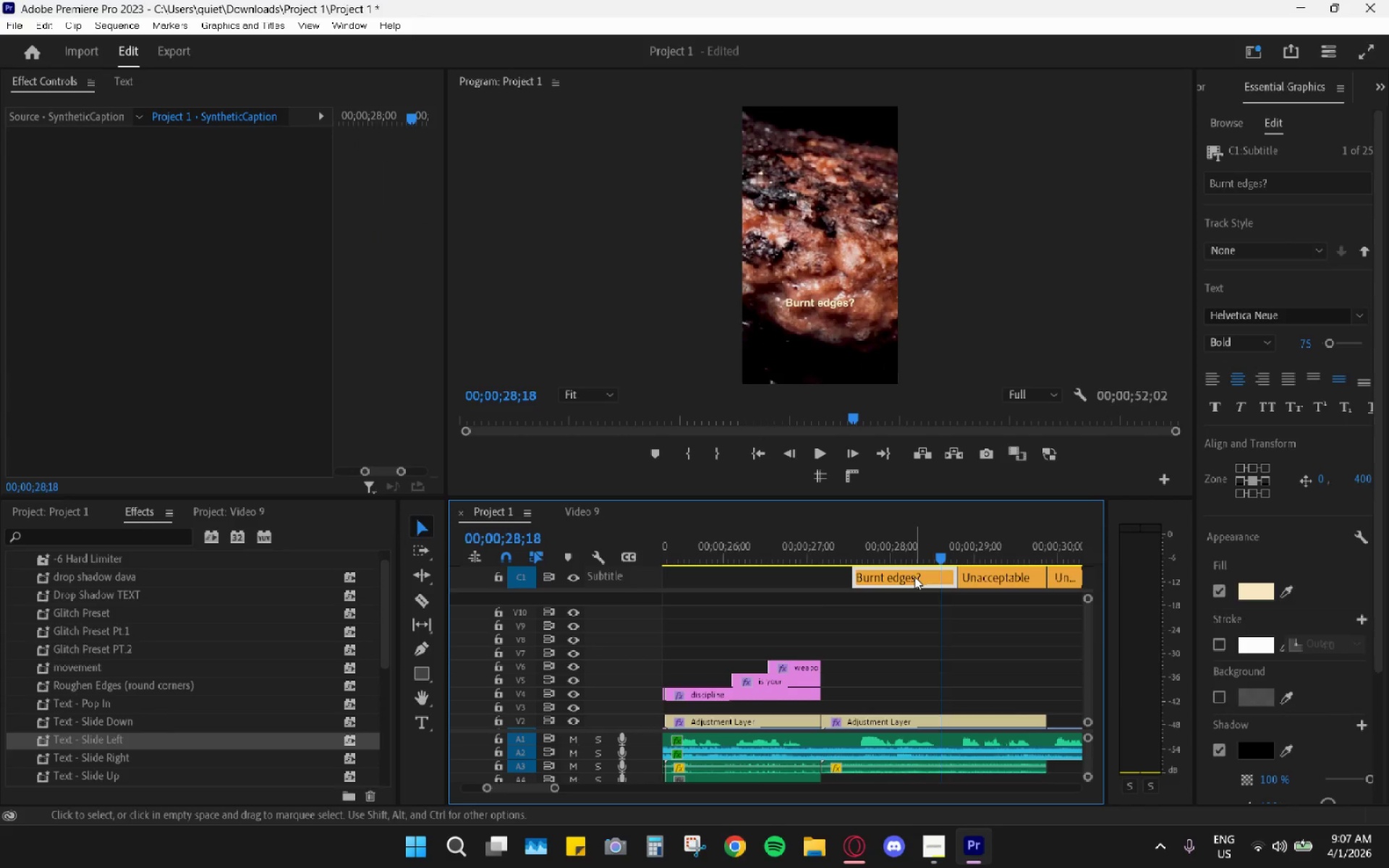 
key(H)
 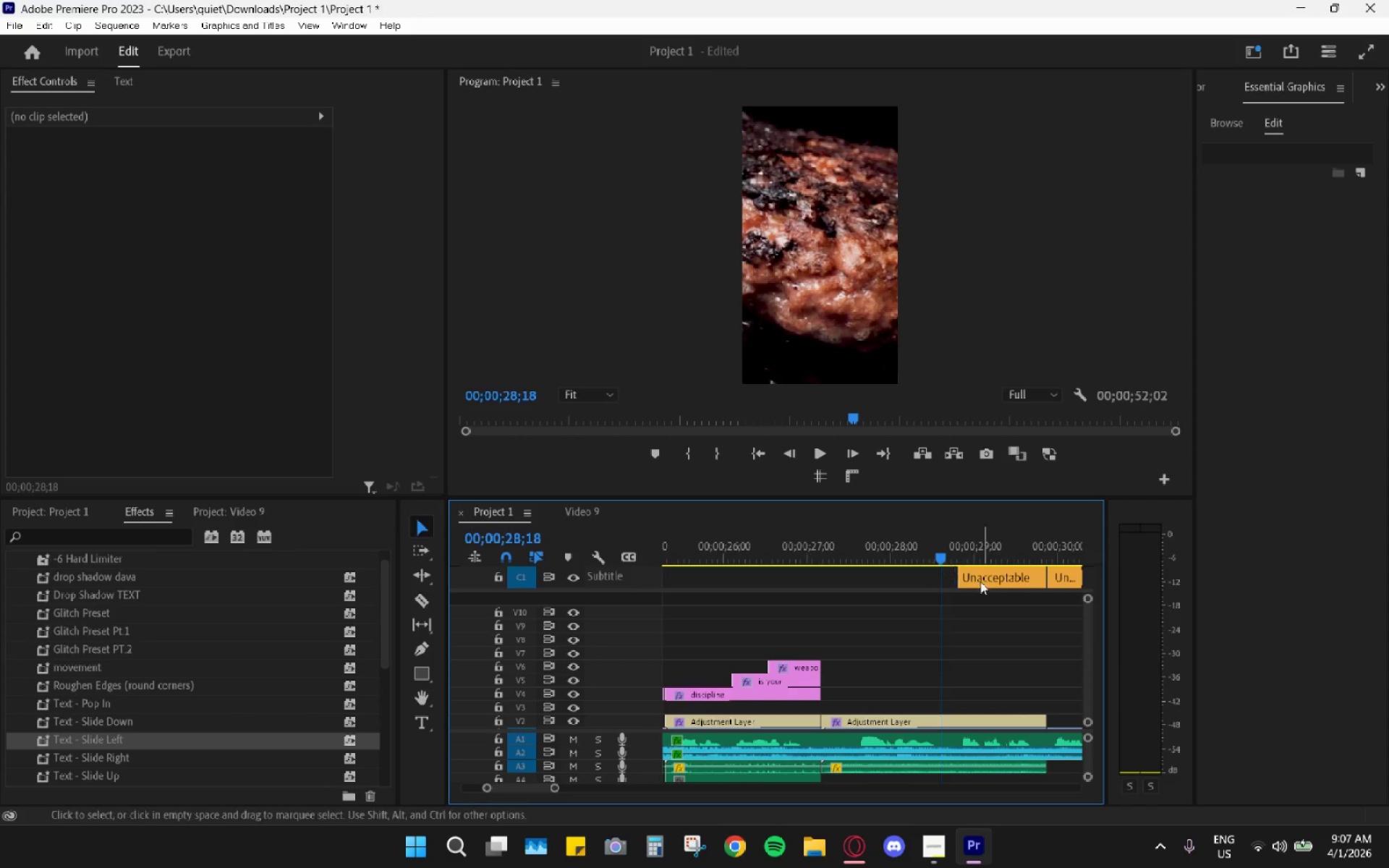 
key(Space)
 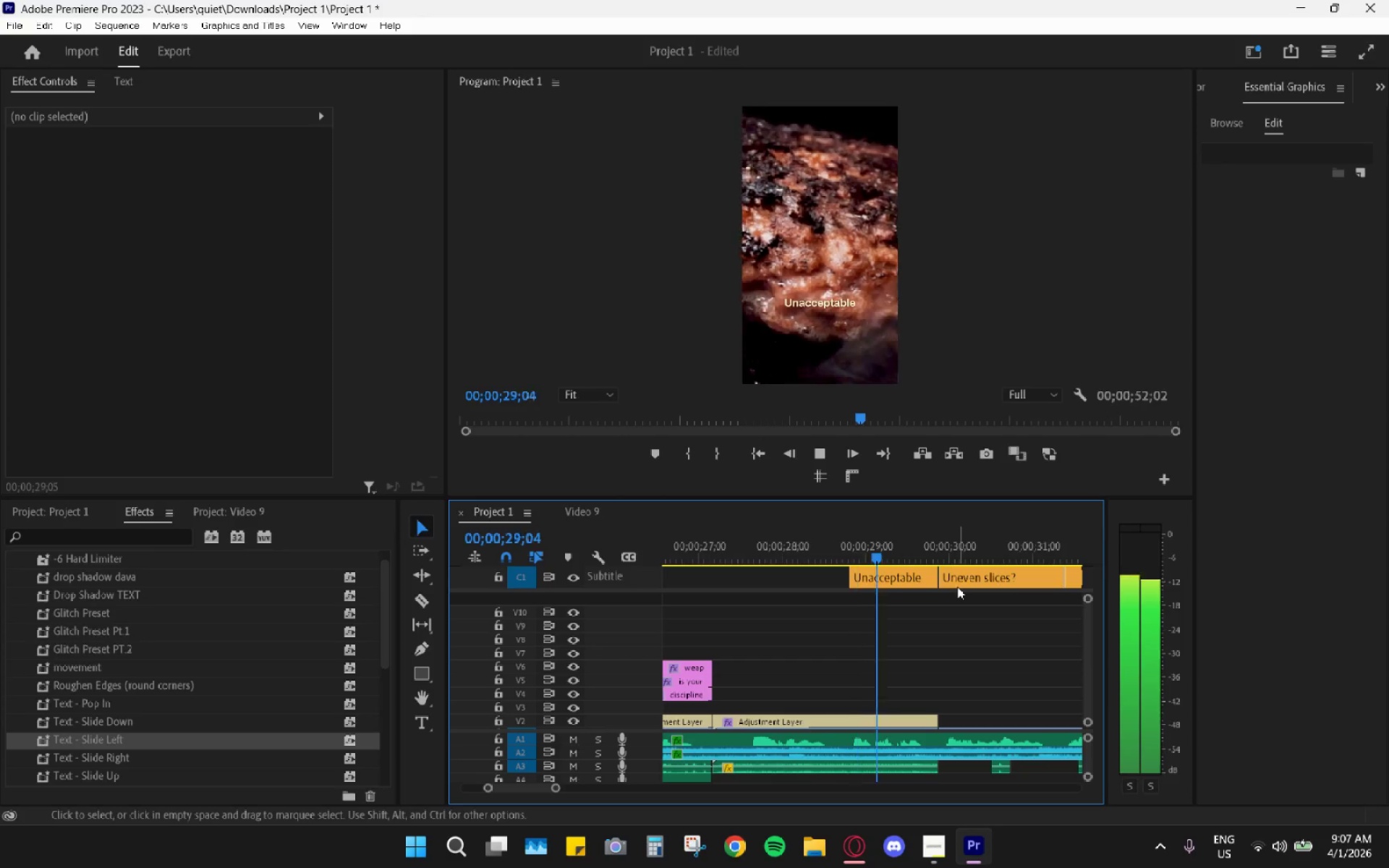 
scroll: coordinate [974, 584], scroll_direction: down, amount: 3.0
 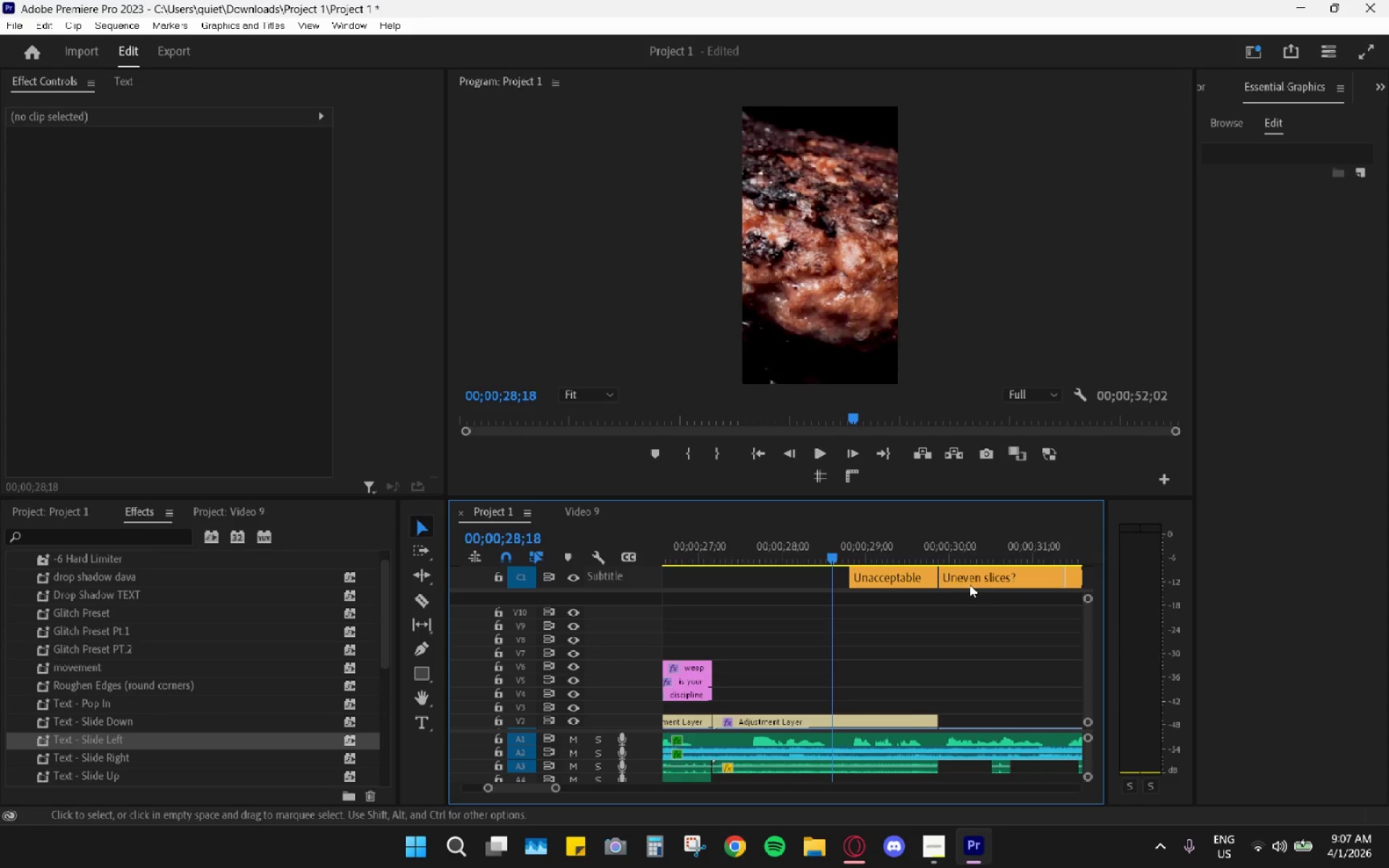 
key(Space)
 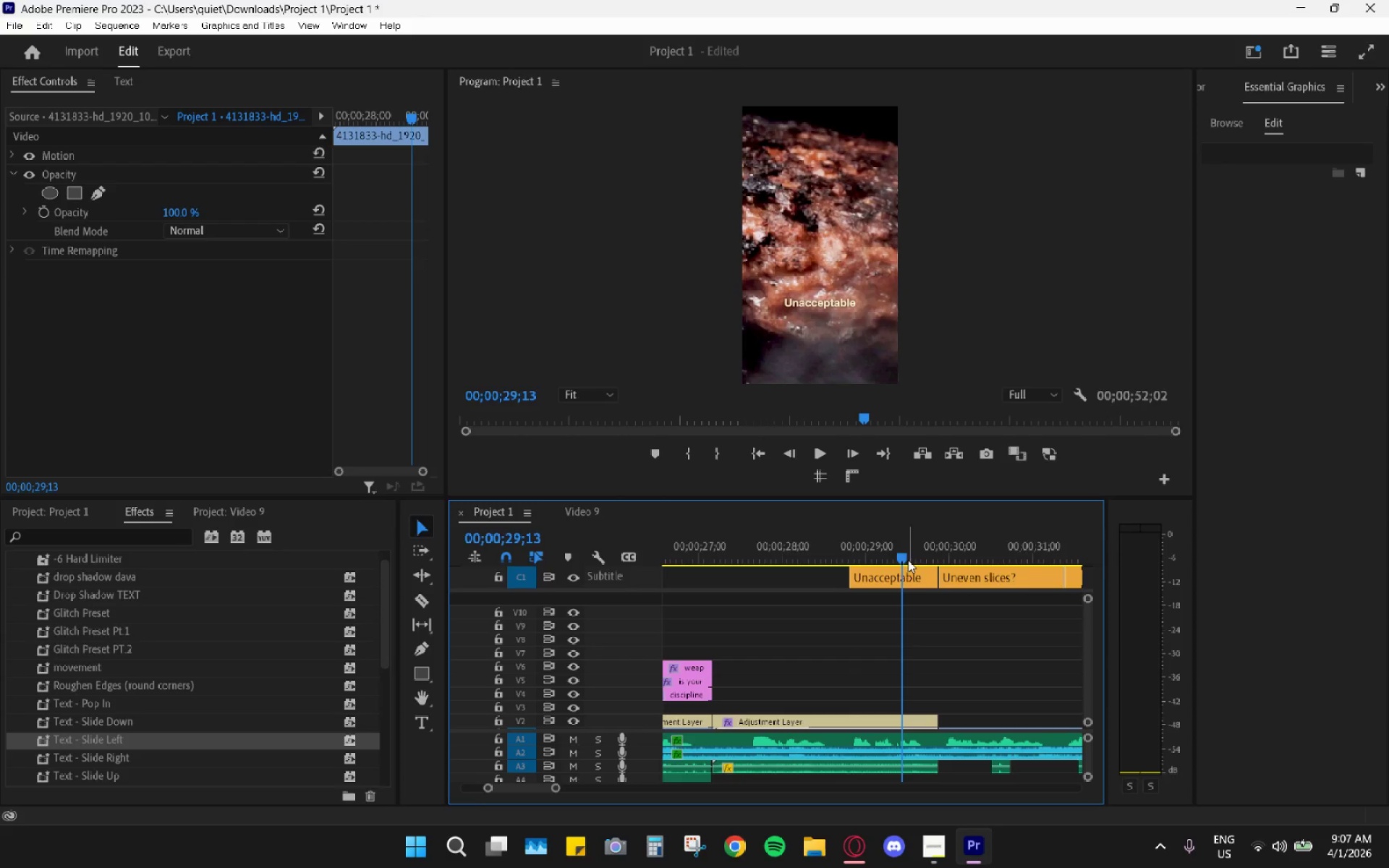 
left_click([899, 572])
 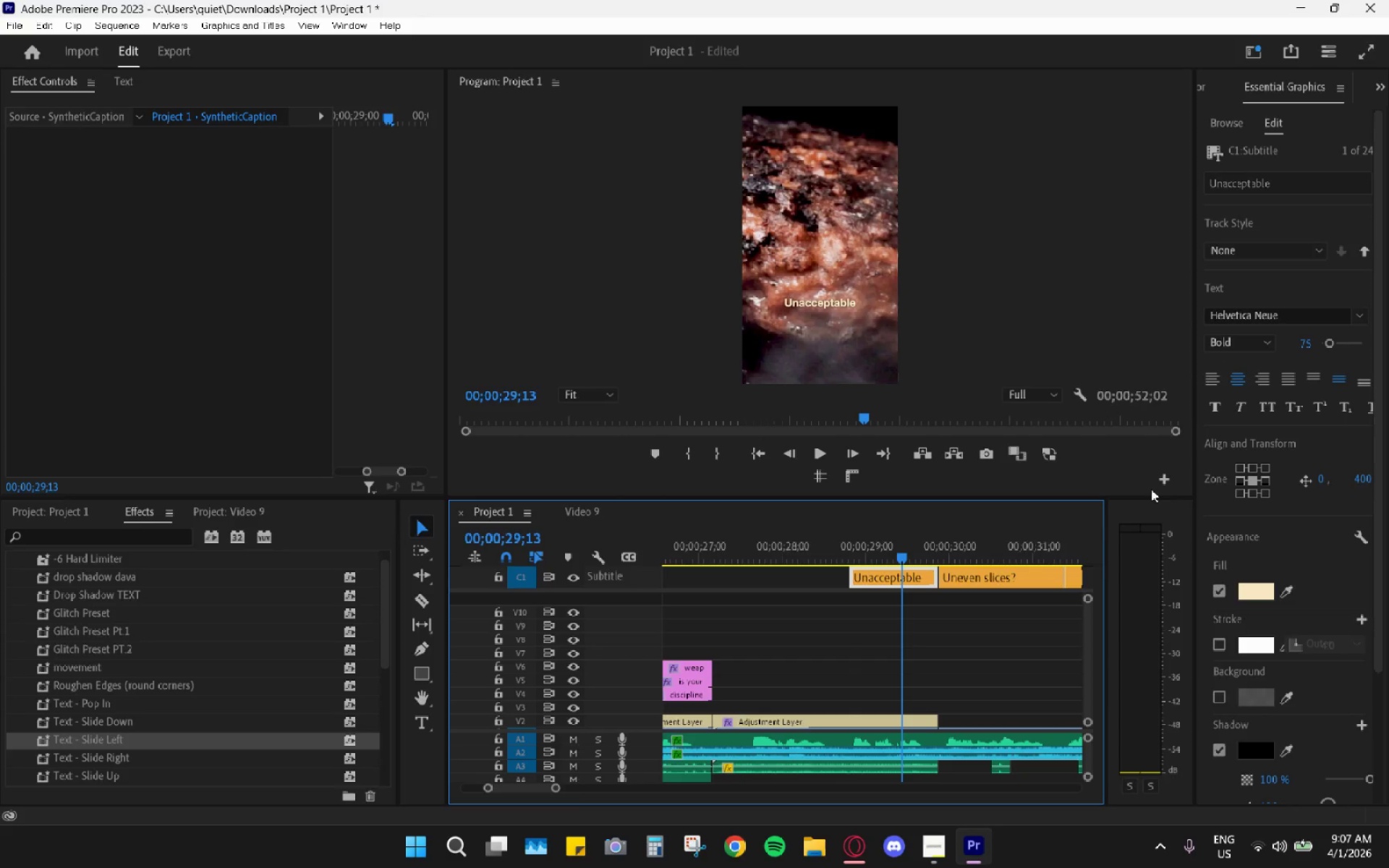 
left_click([1265, 596])
 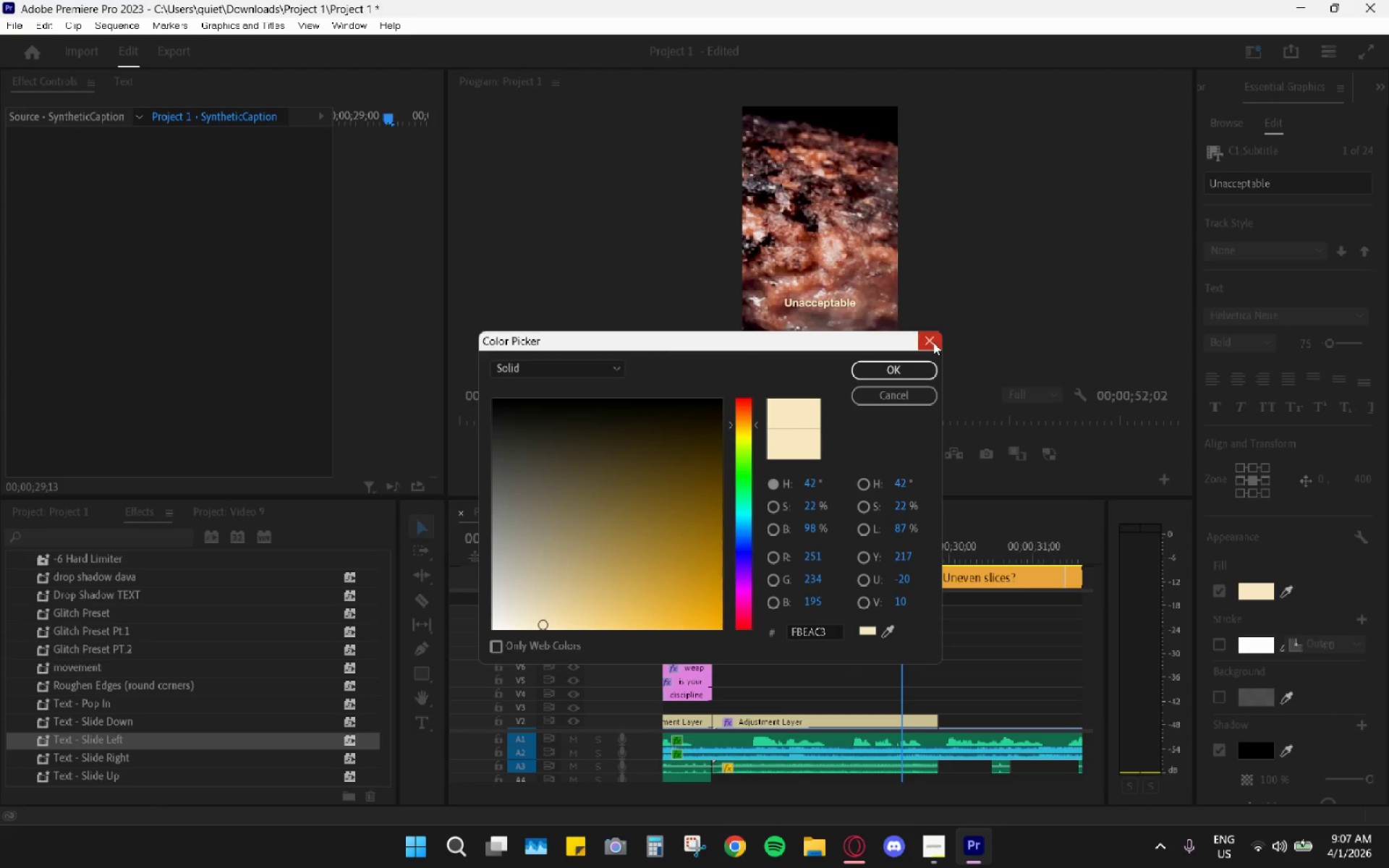 
left_click([1002, 577])
 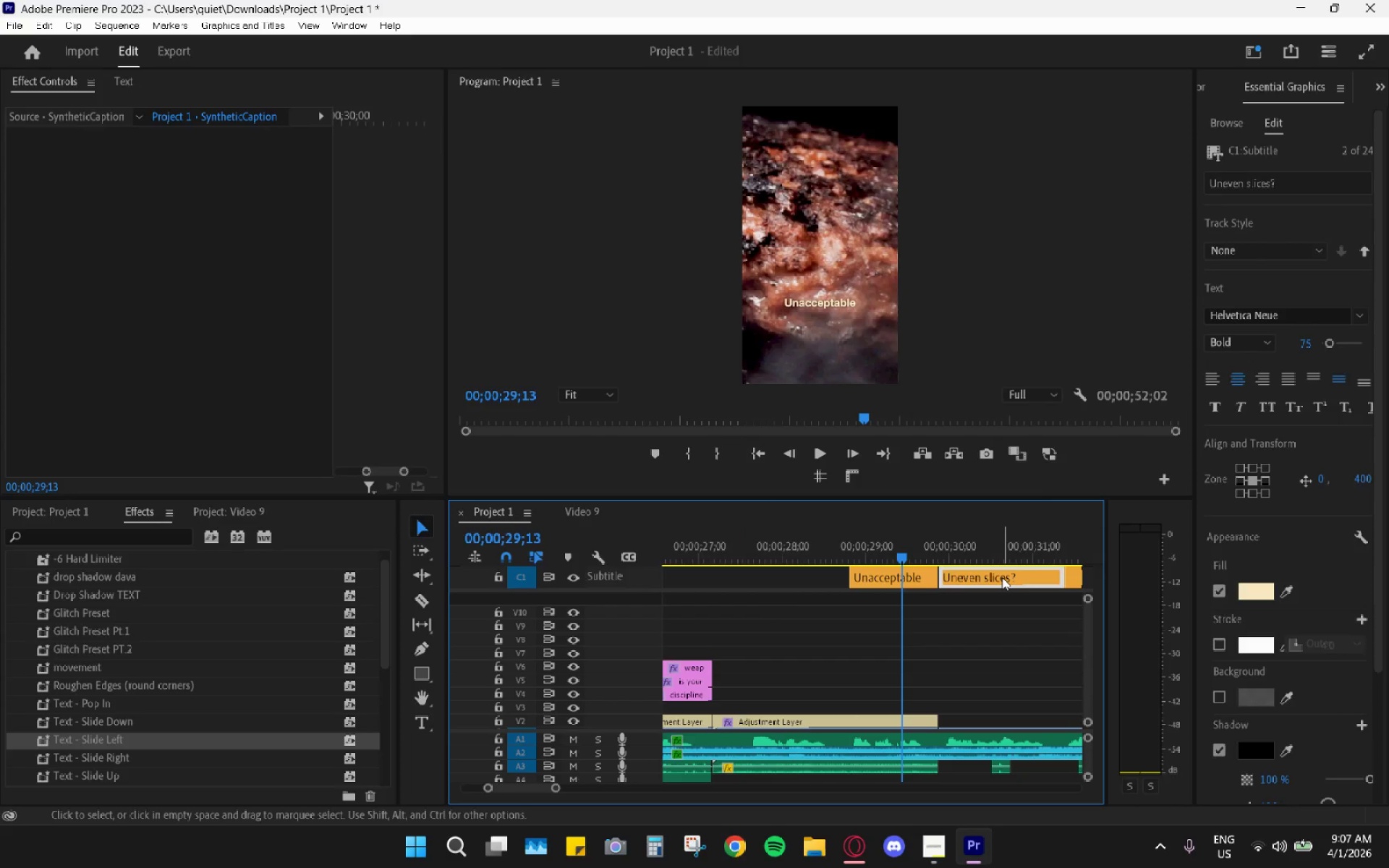 
key(H)
 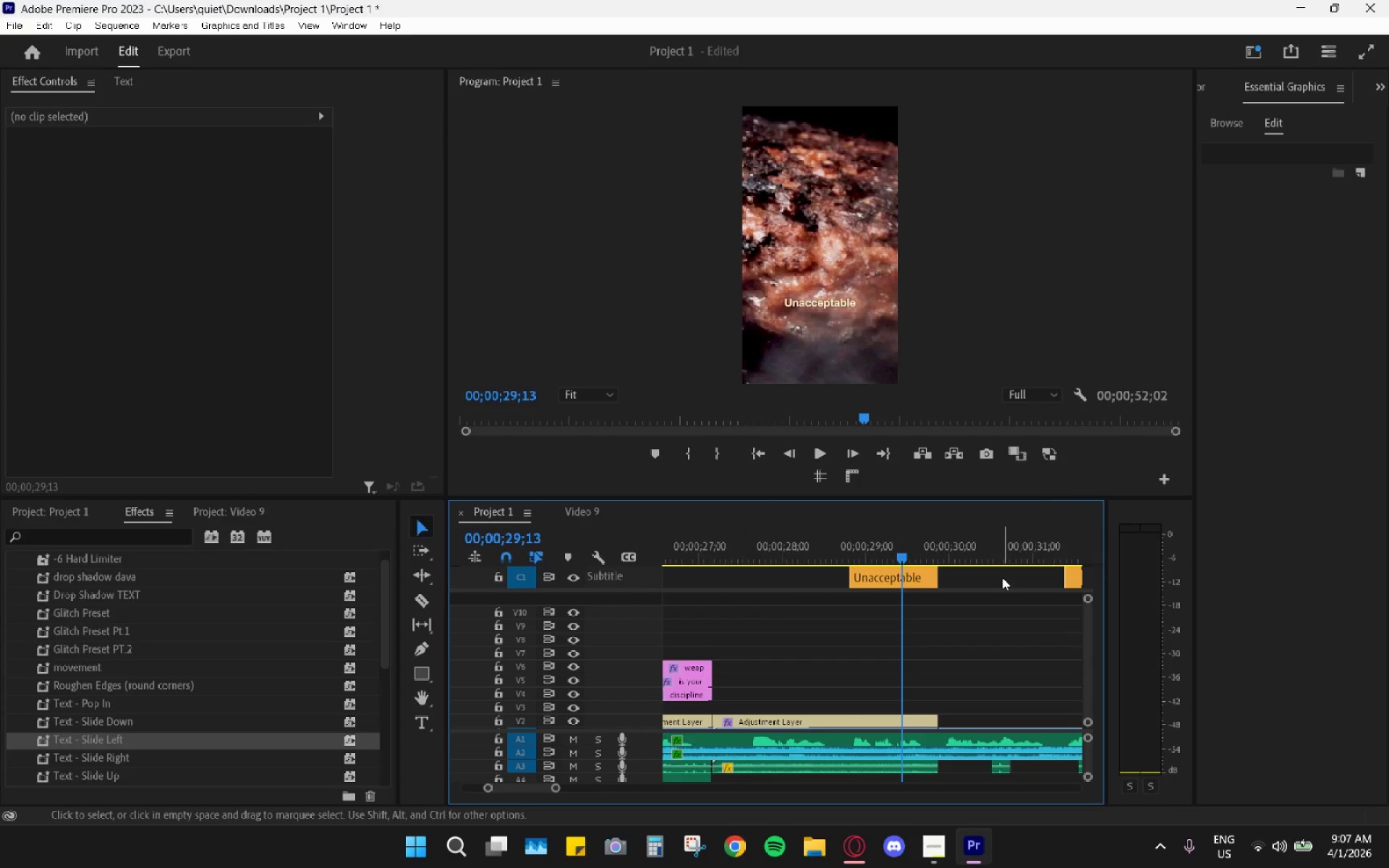 
scroll: coordinate [1002, 578], scroll_direction: down, amount: 4.0
 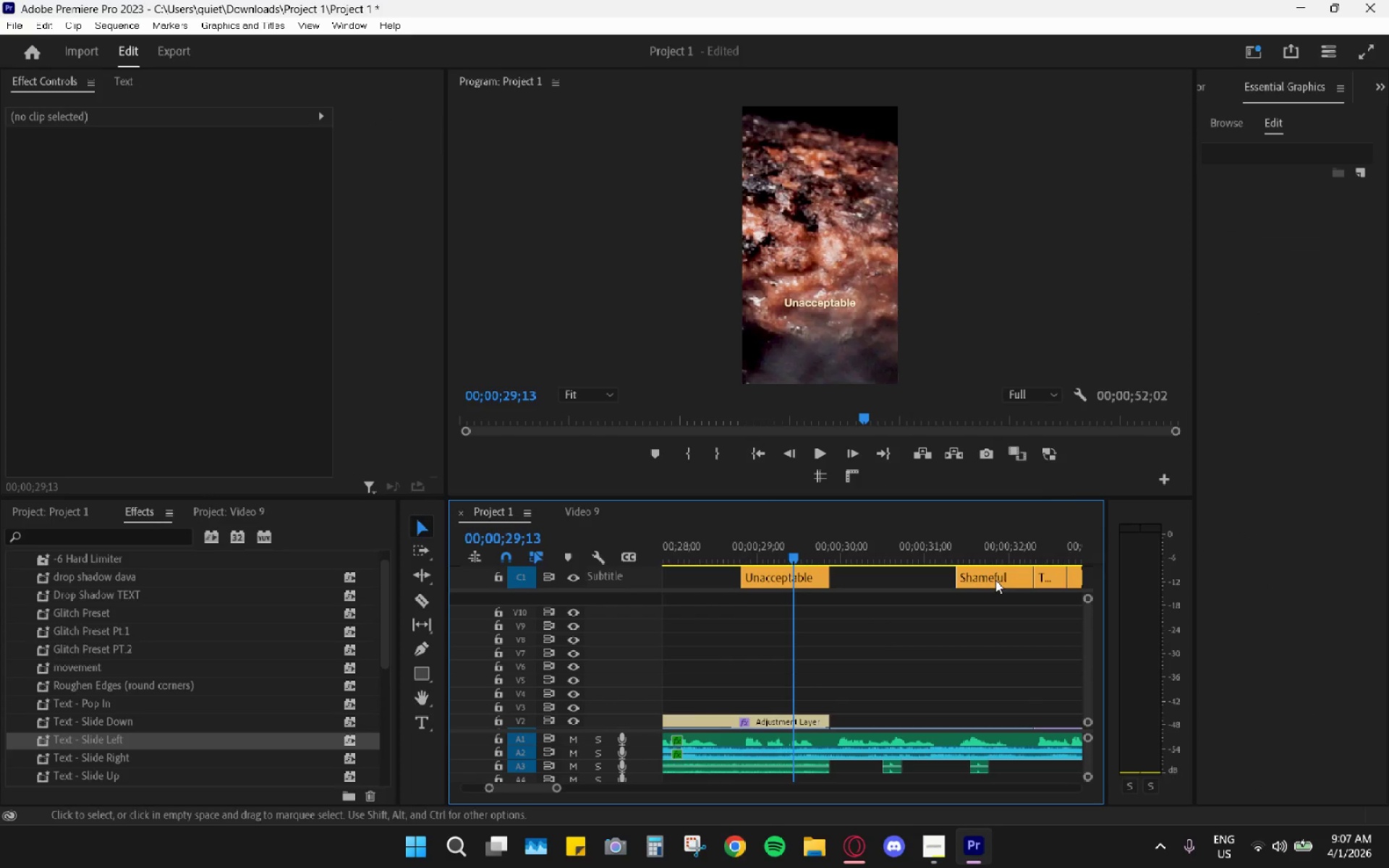 
left_click([995, 579])
 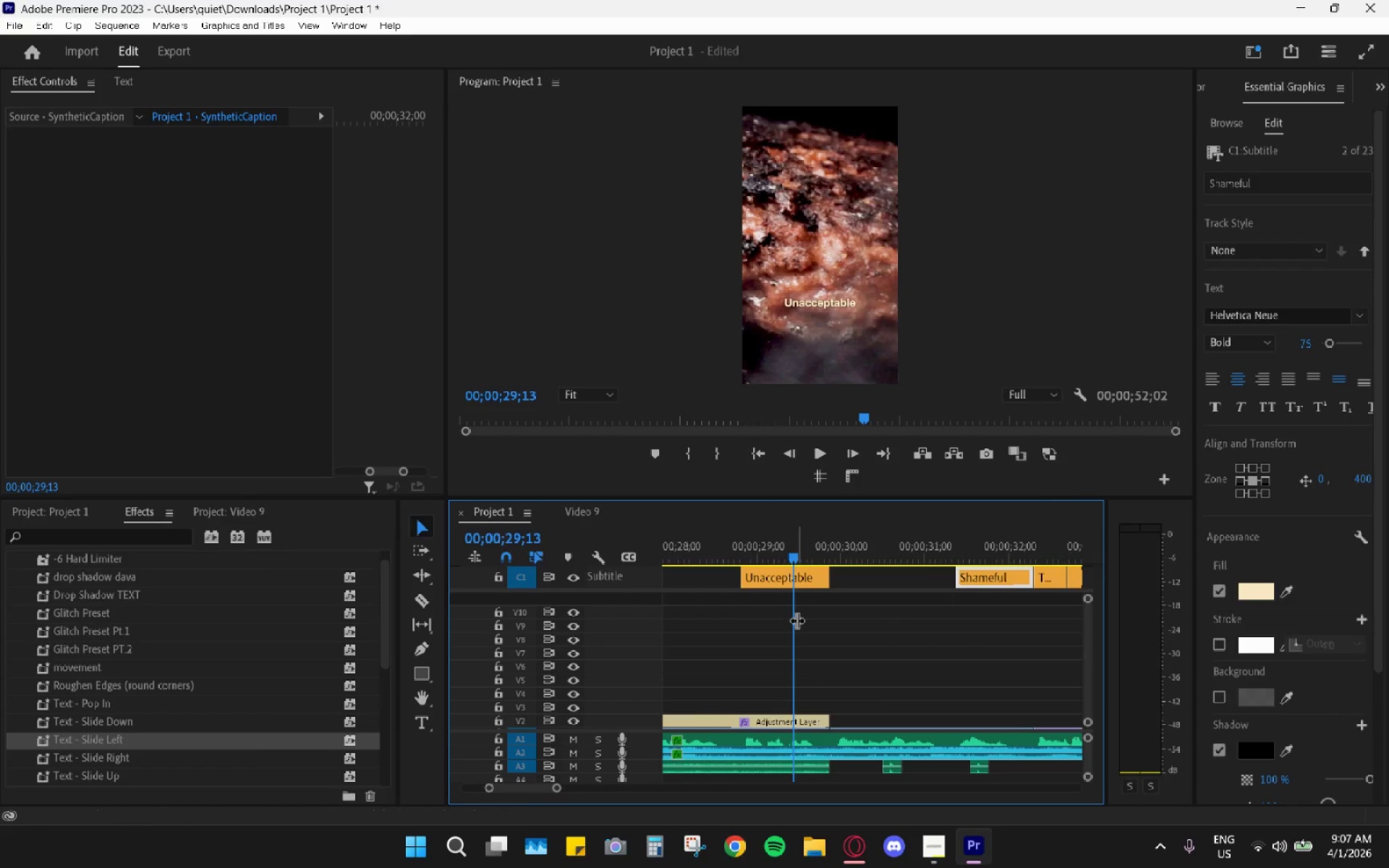 
left_click_drag(start_coordinate=[797, 620], to_coordinate=[793, 597])
 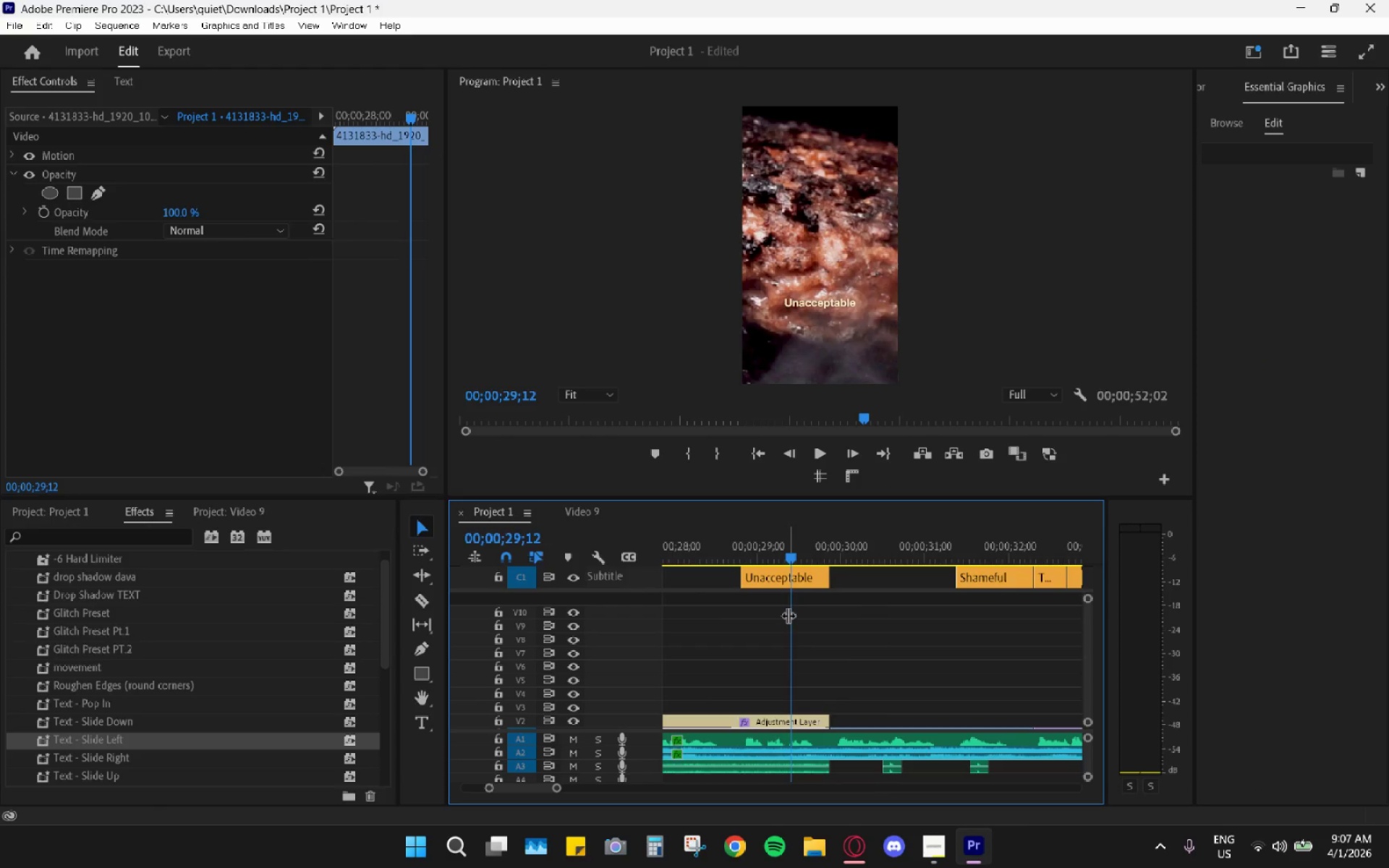 
left_click_drag(start_coordinate=[789, 615], to_coordinate=[980, 597])
 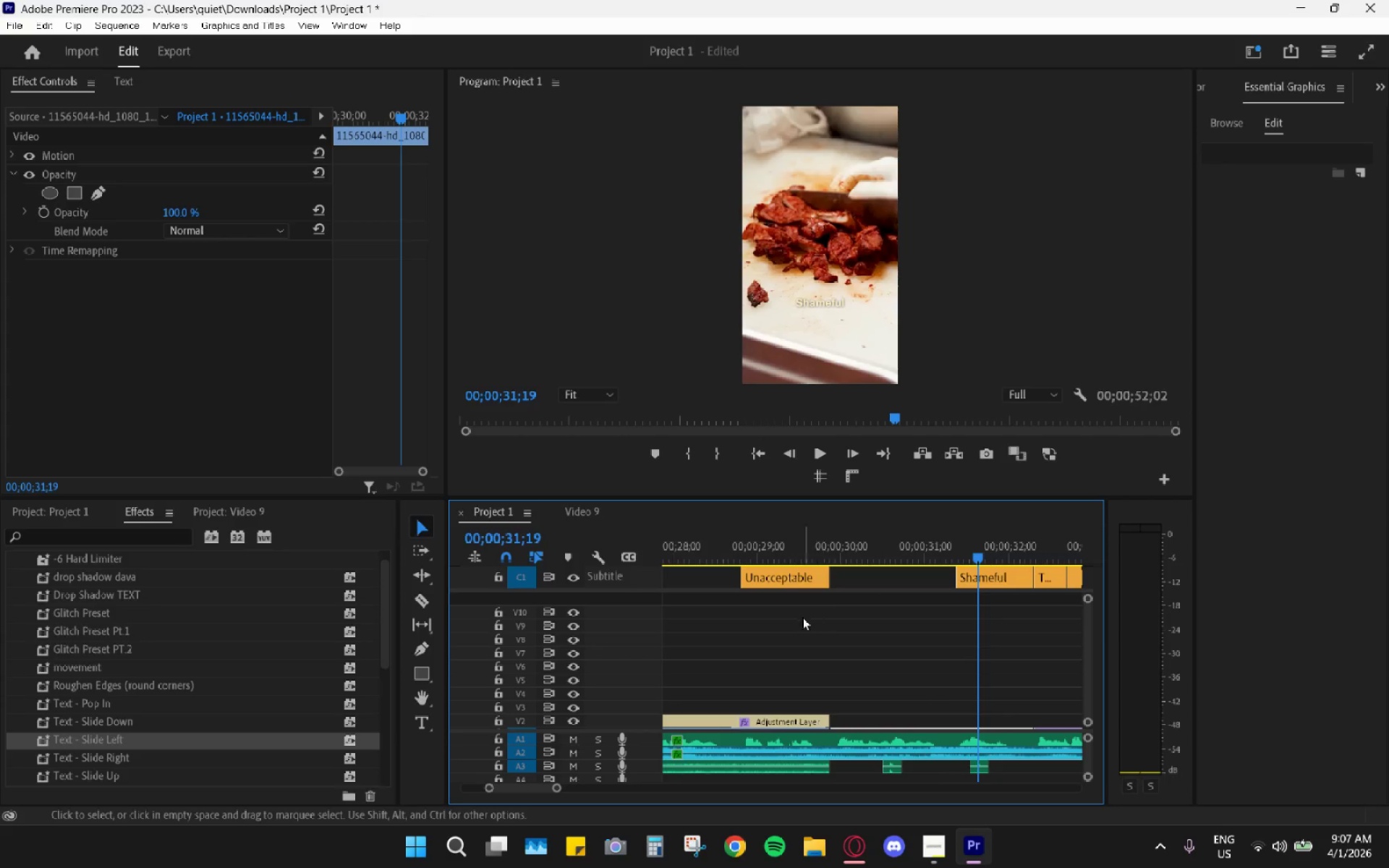 
left_click_drag(start_coordinate=[767, 621], to_coordinate=[980, 576])
 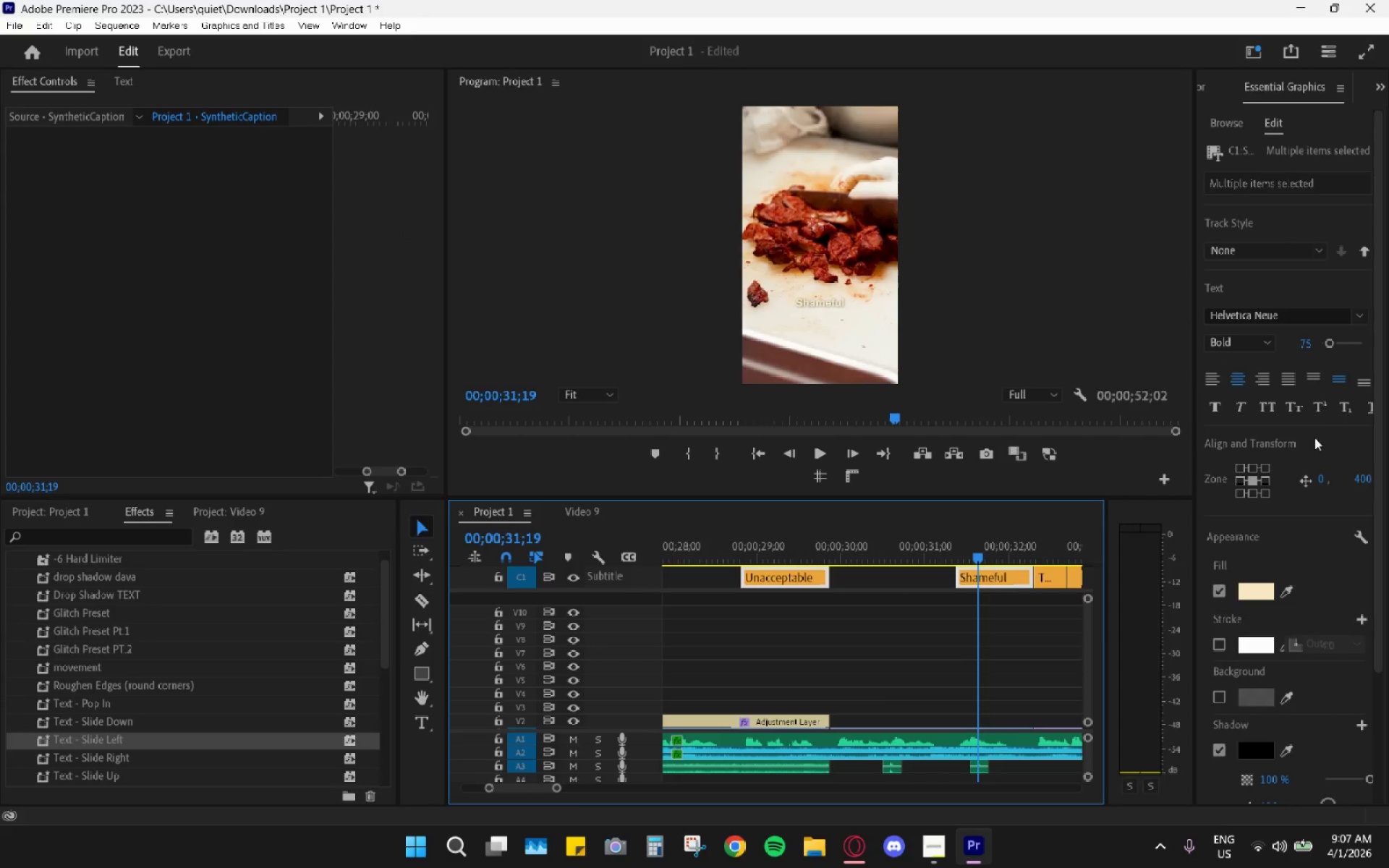 
left_click([1302, 342])
 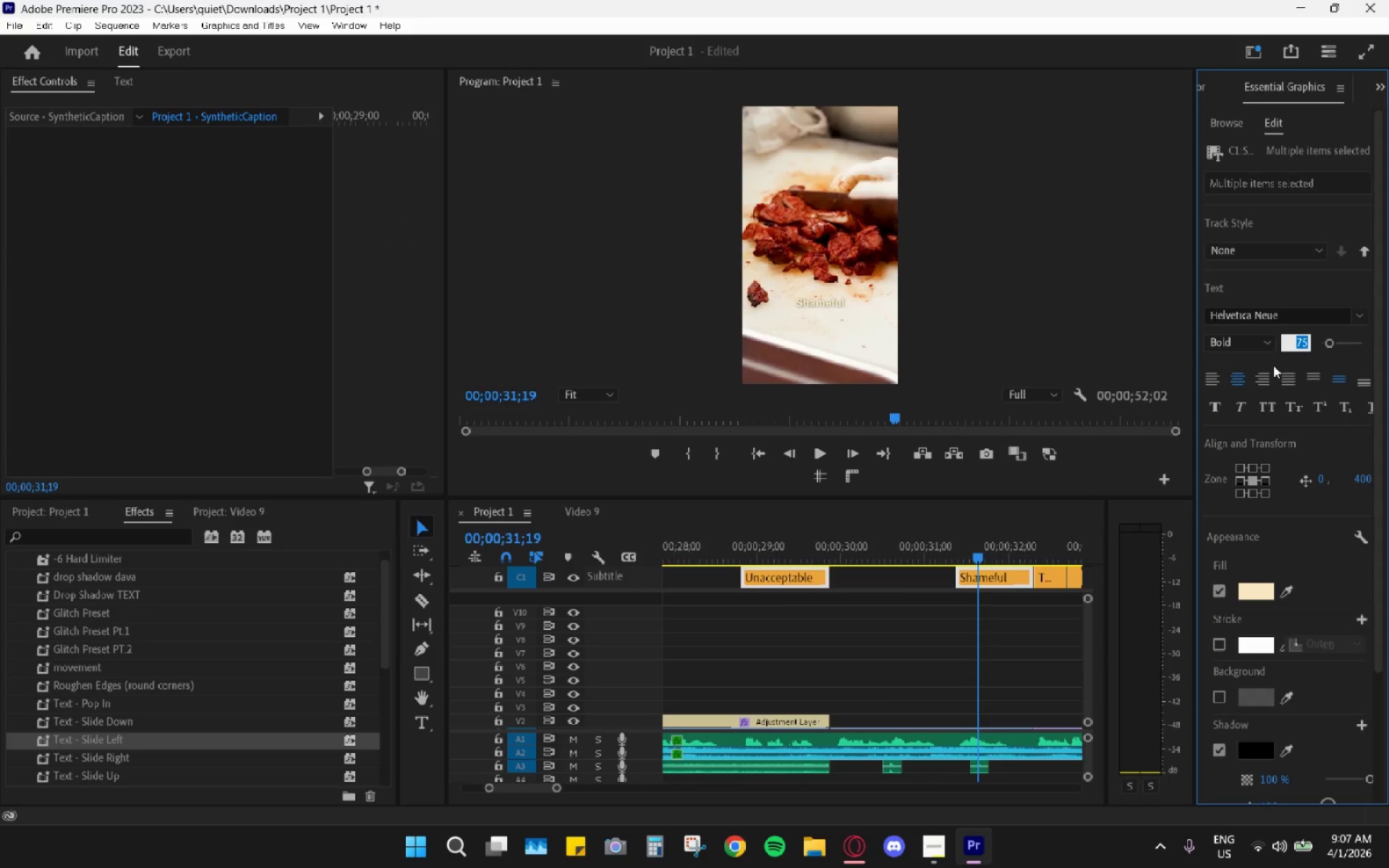 
key(Numpad1)
 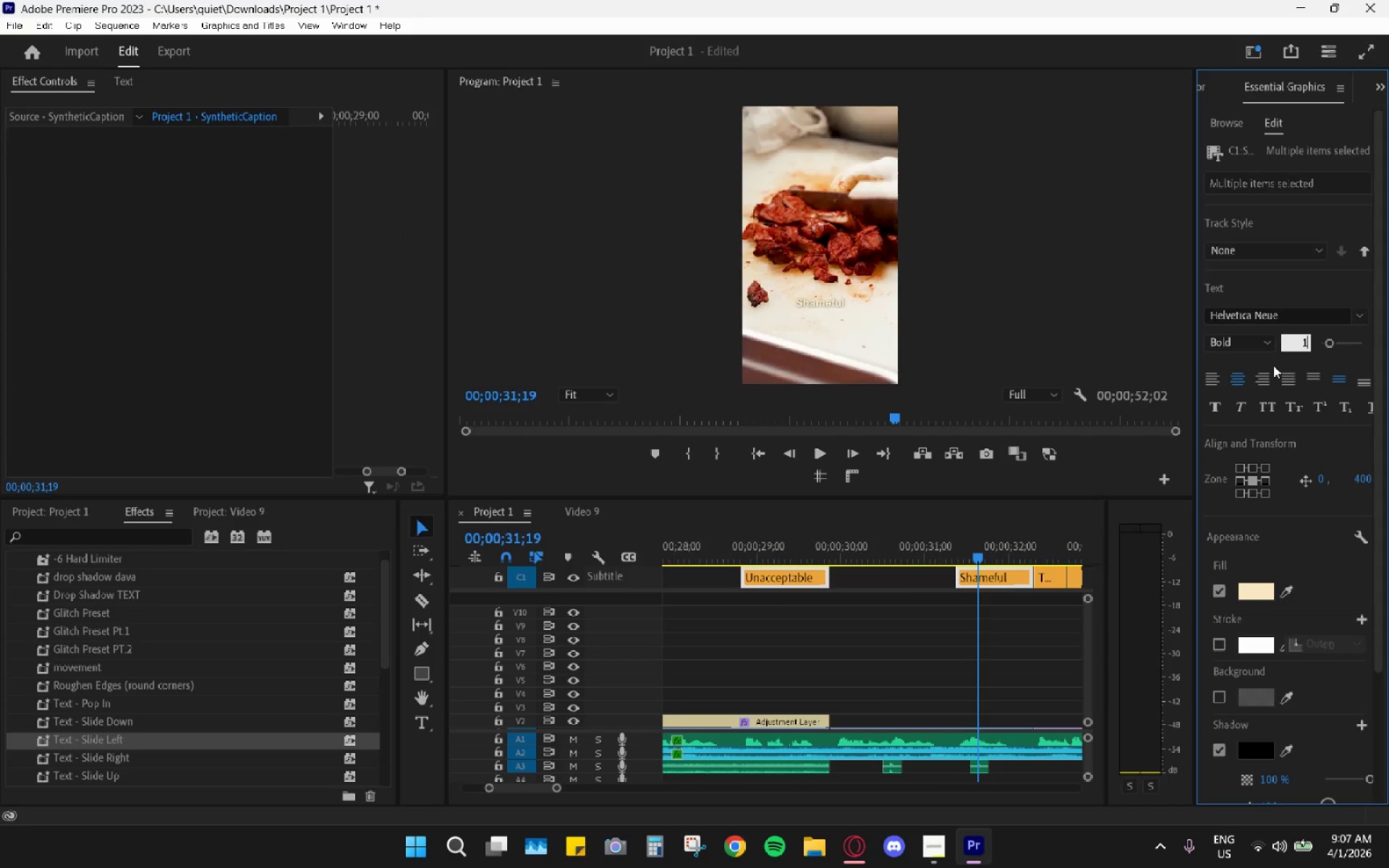 
key(Numpad2)
 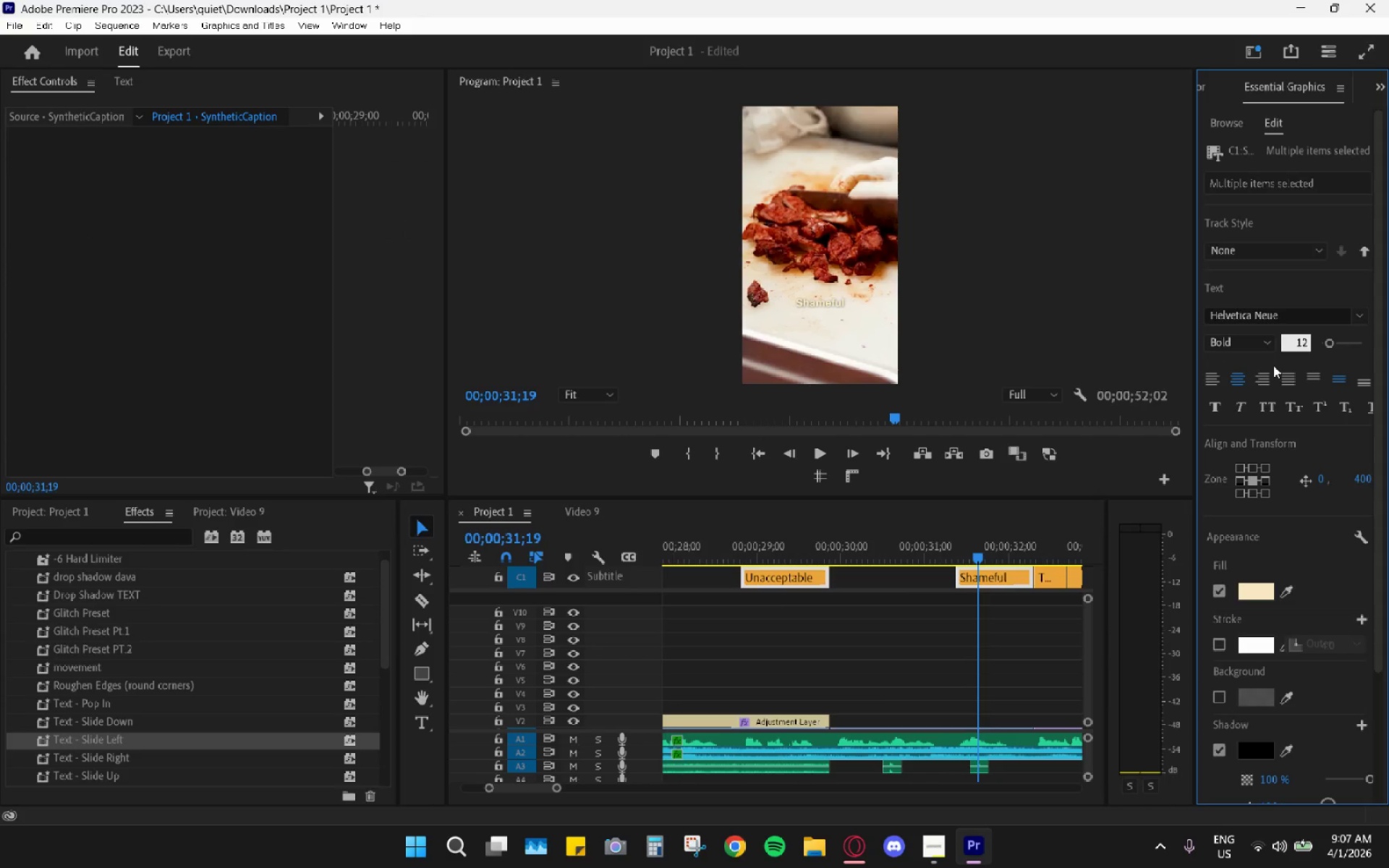 
key(Numpad0)
 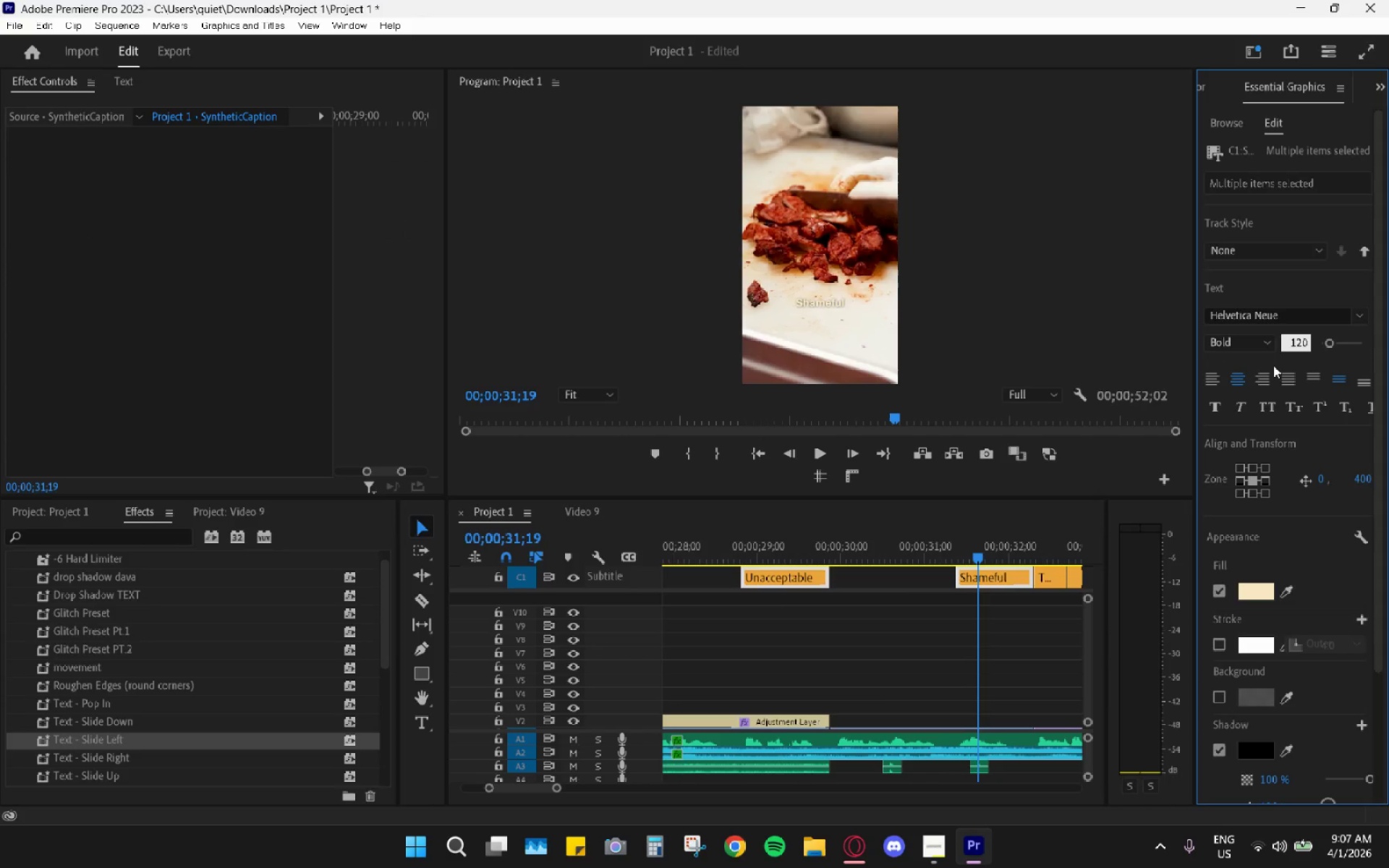 
key(Enter)
 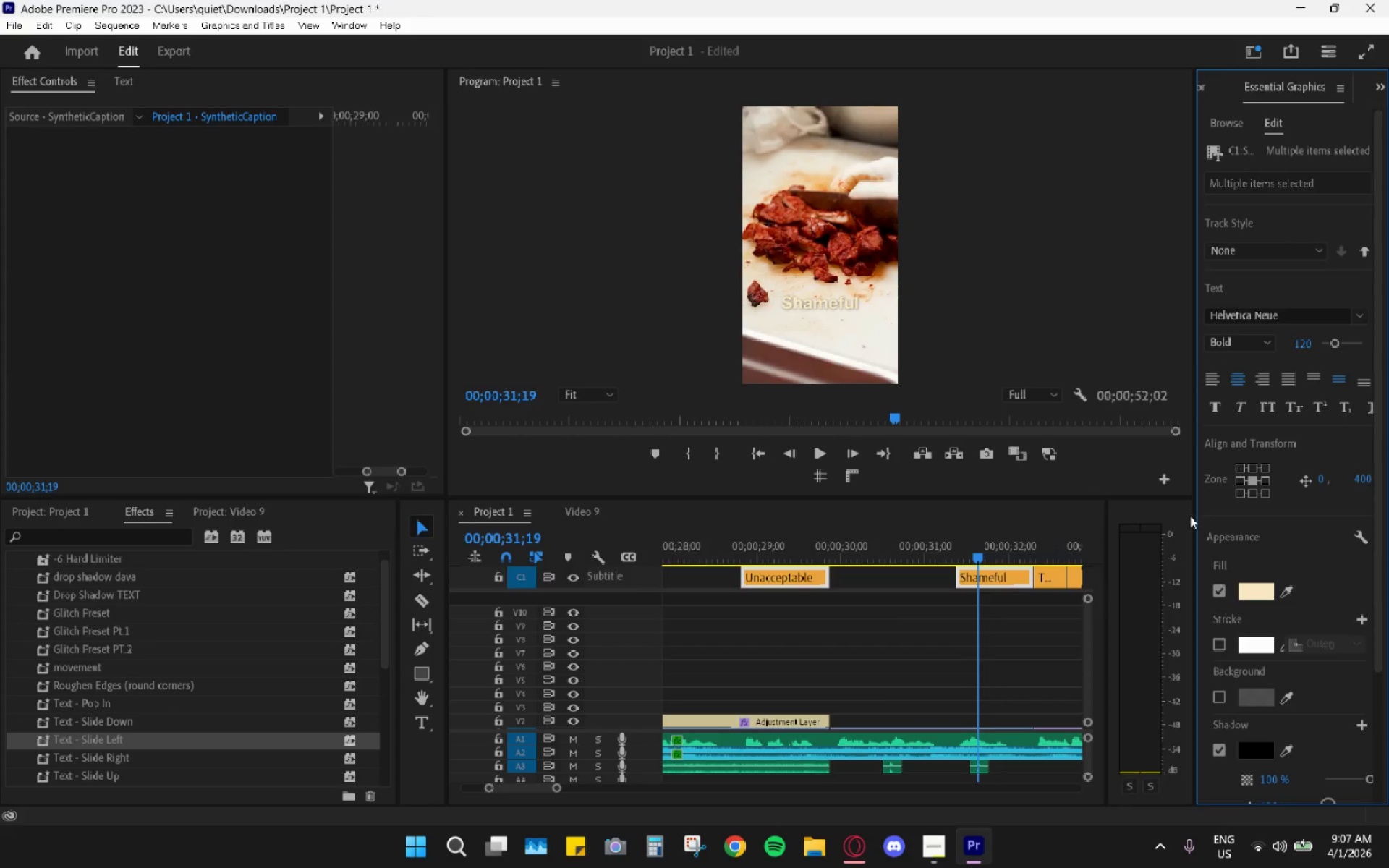 
left_click_drag(start_coordinate=[1365, 482], to_coordinate=[1088, 543])
 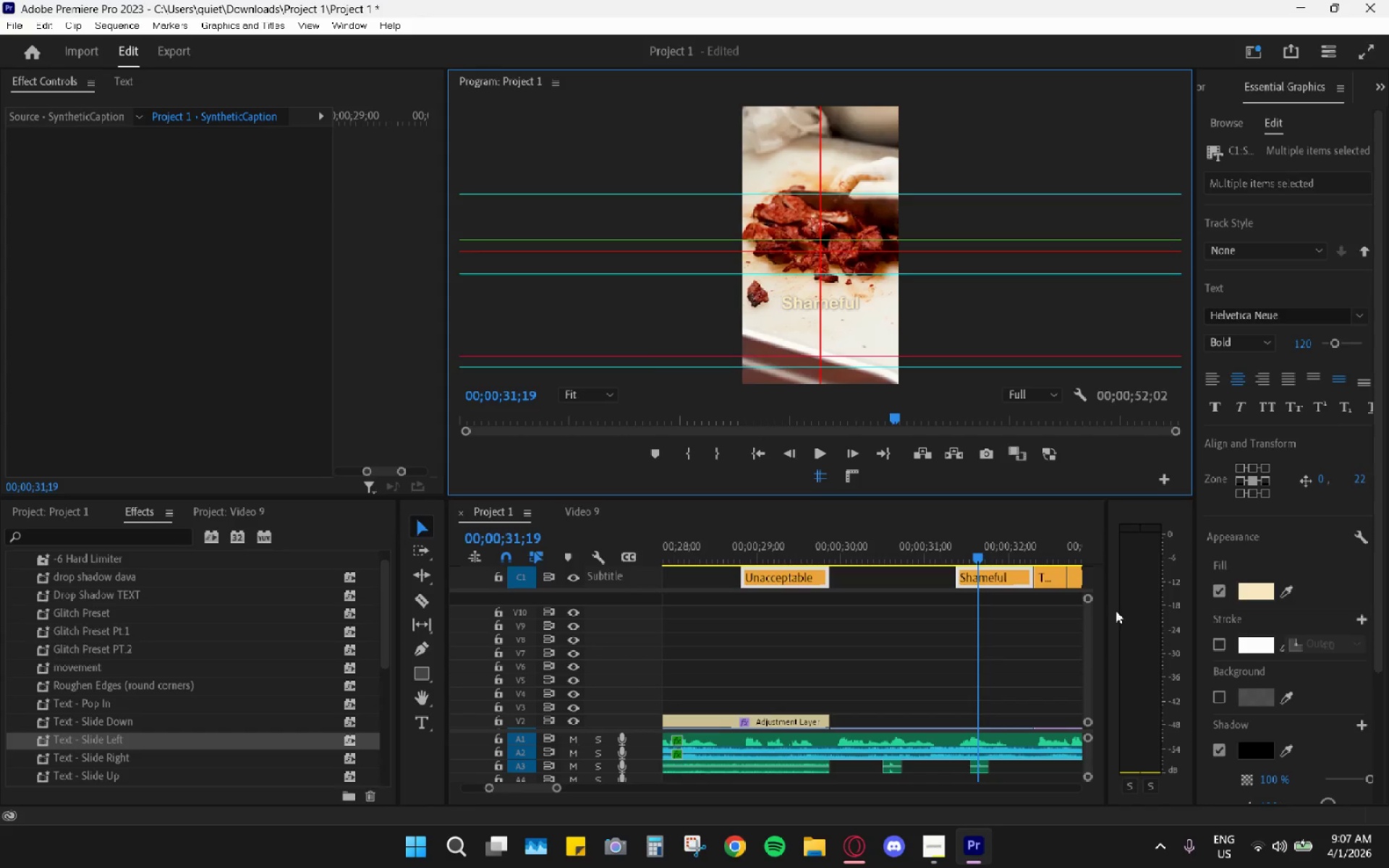 
left_click_drag(start_coordinate=[1359, 478], to_coordinate=[1388, 498])
 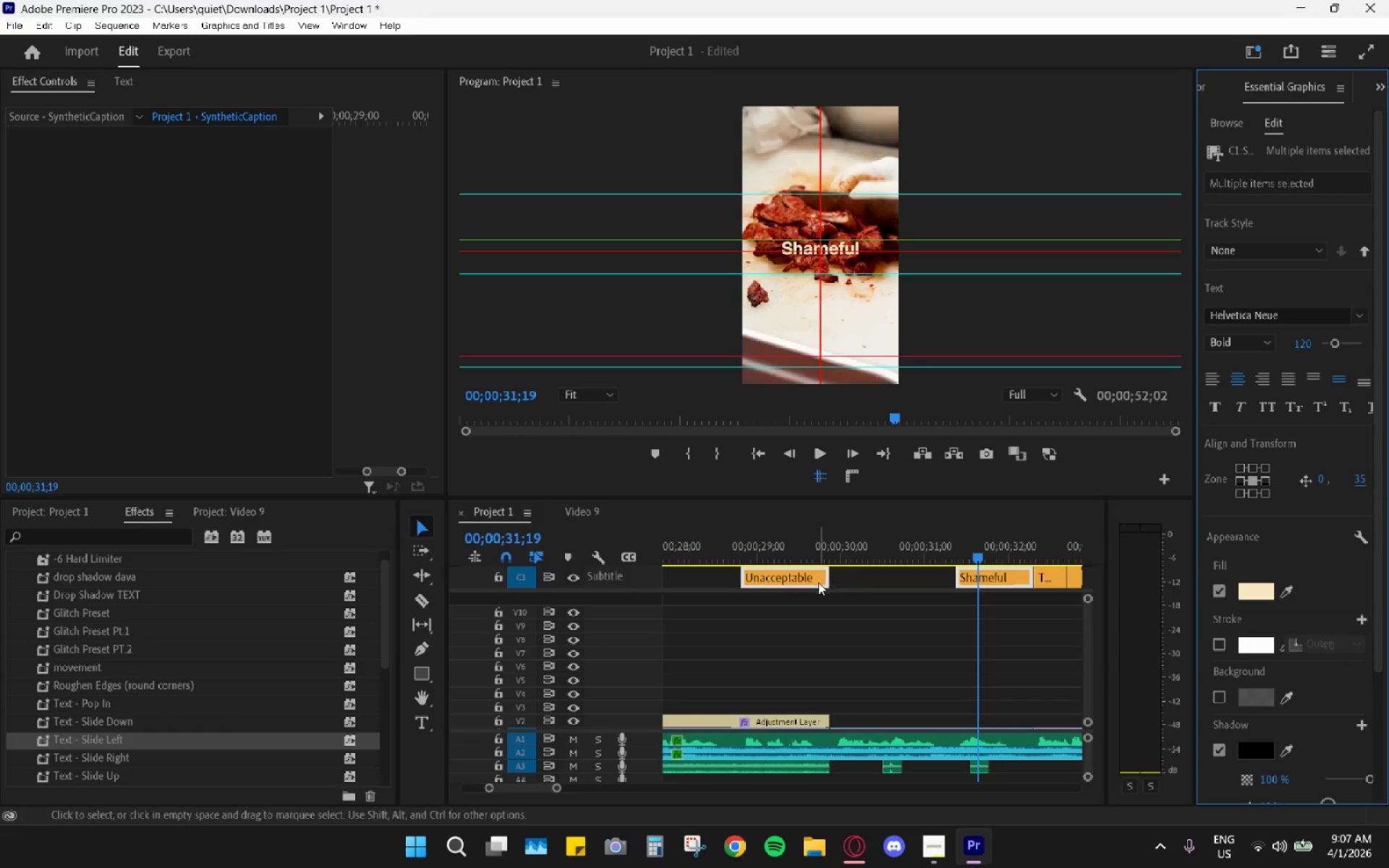 
left_click([862, 628])
 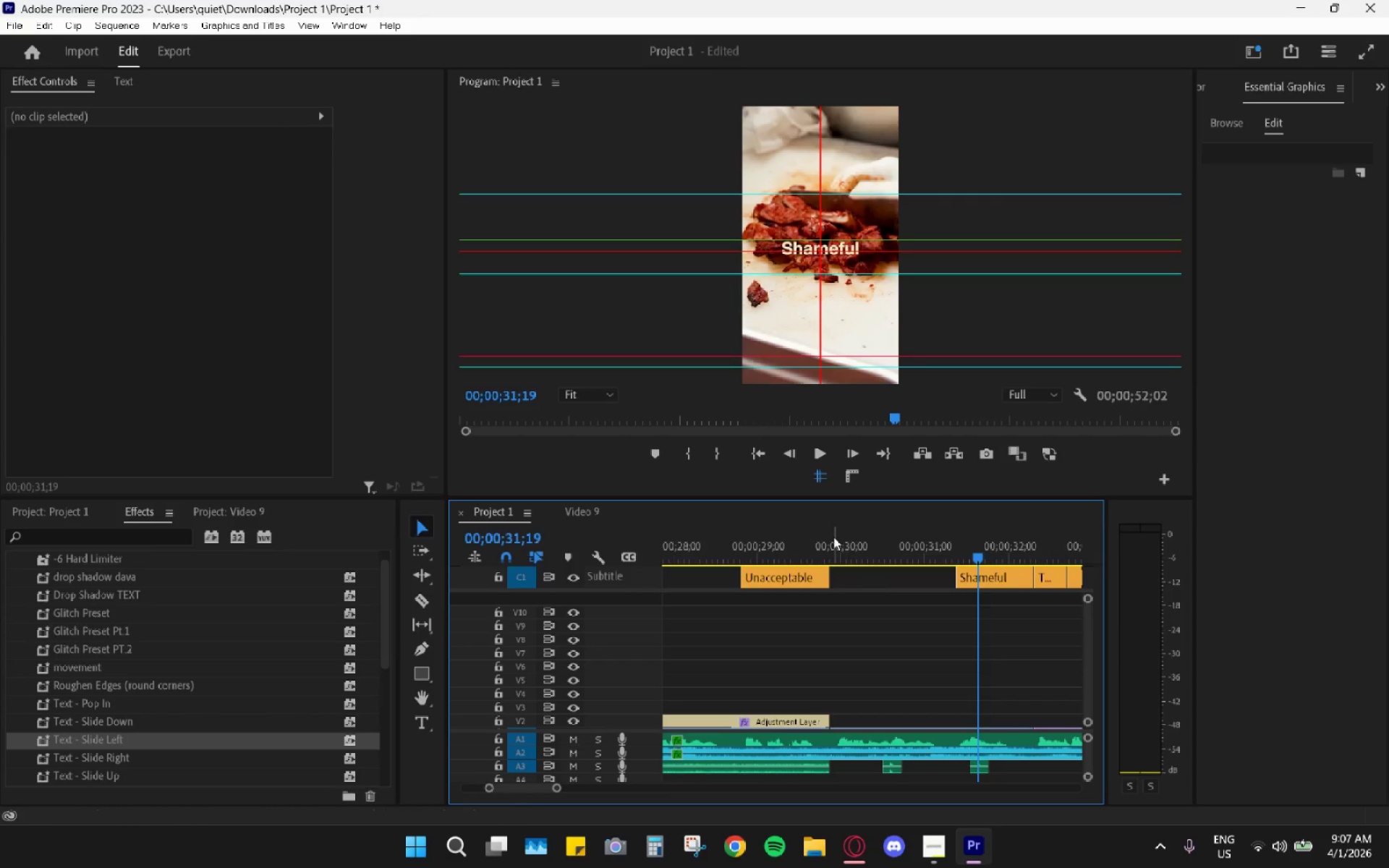 
left_click_drag(start_coordinate=[814, 534], to_coordinate=[787, 540])
 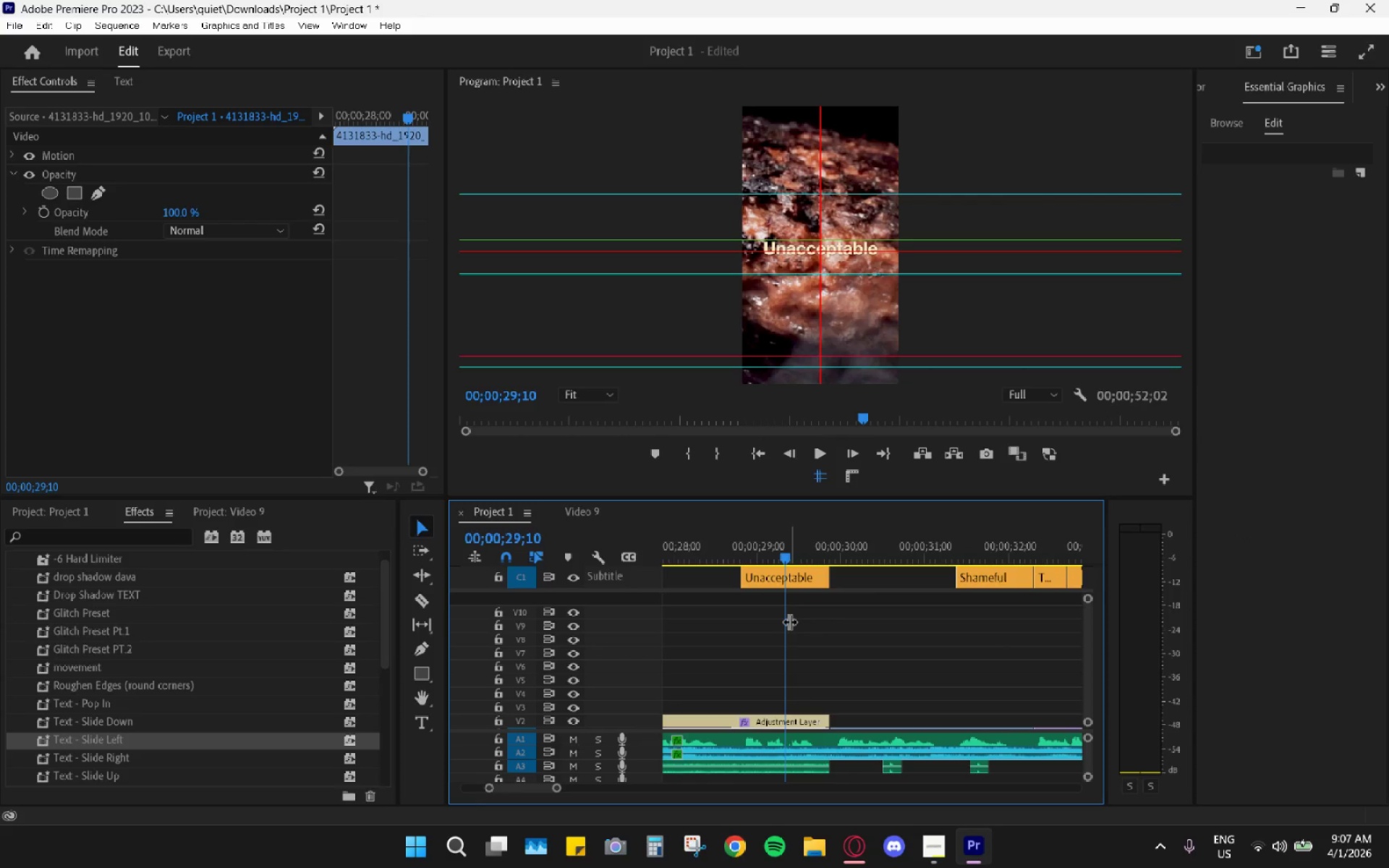 
left_click_drag(start_coordinate=[980, 548], to_coordinate=[977, 568])
 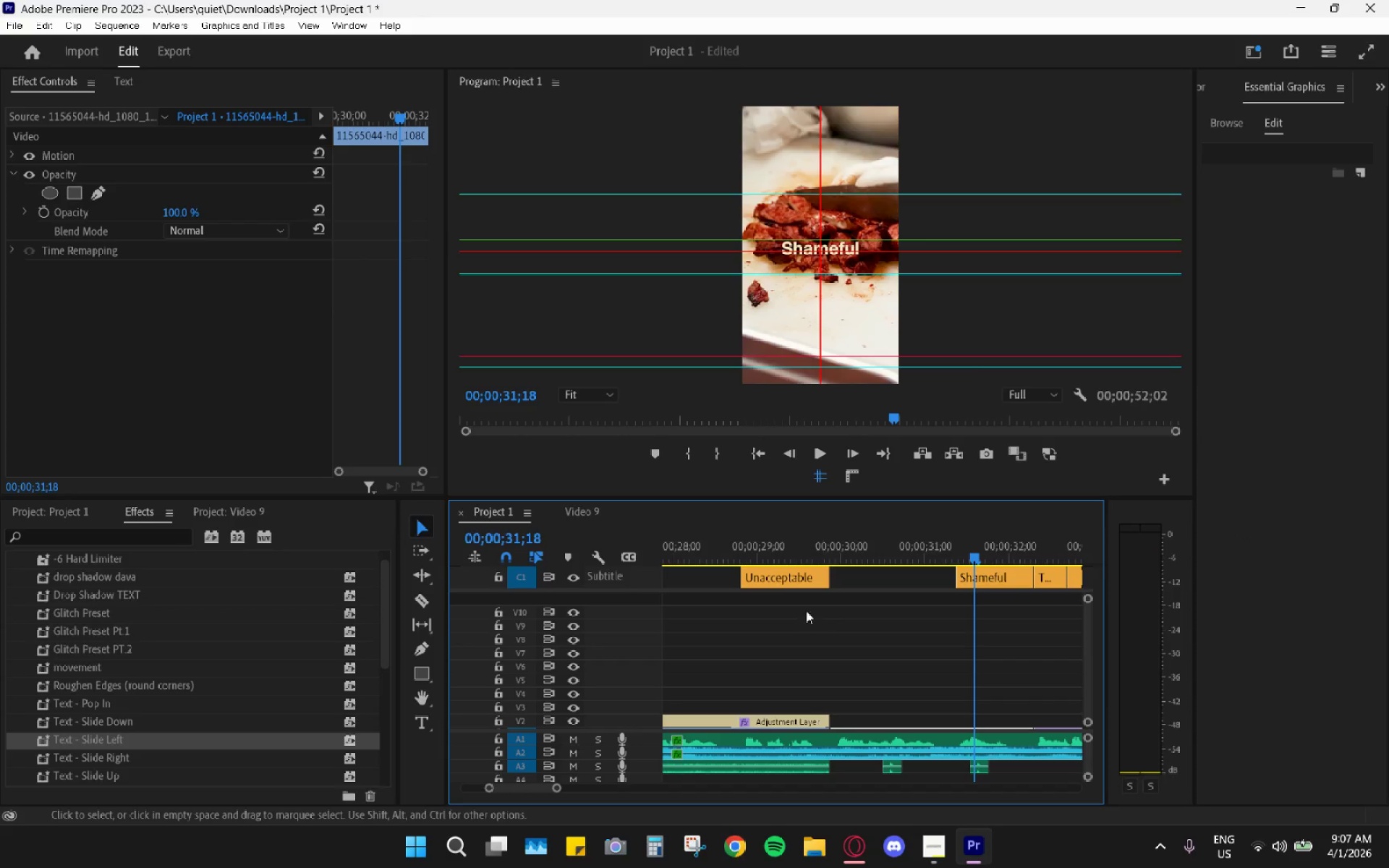 
left_click_drag(start_coordinate=[799, 611], to_coordinate=[842, 584])
 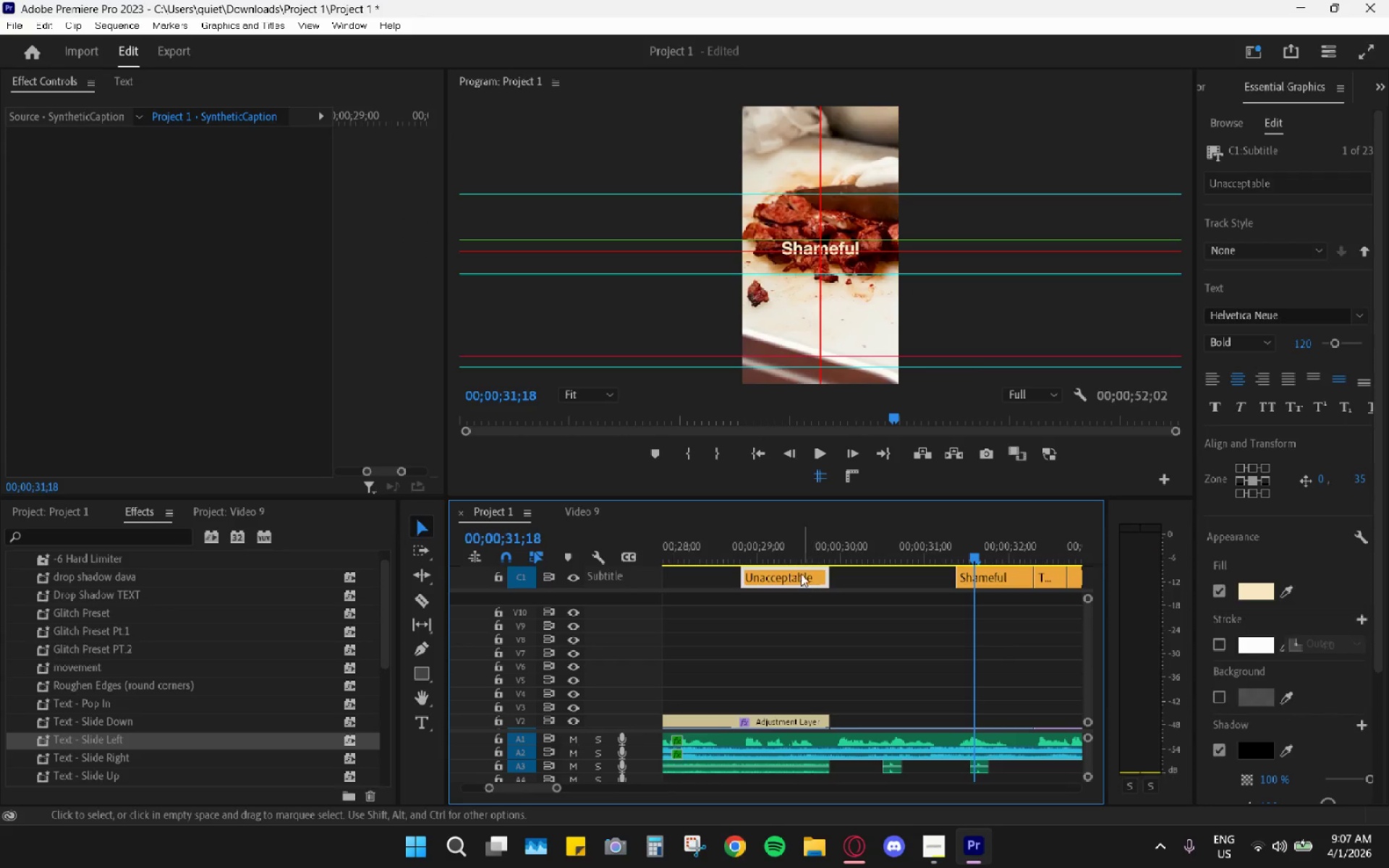 
left_click([799, 573])
 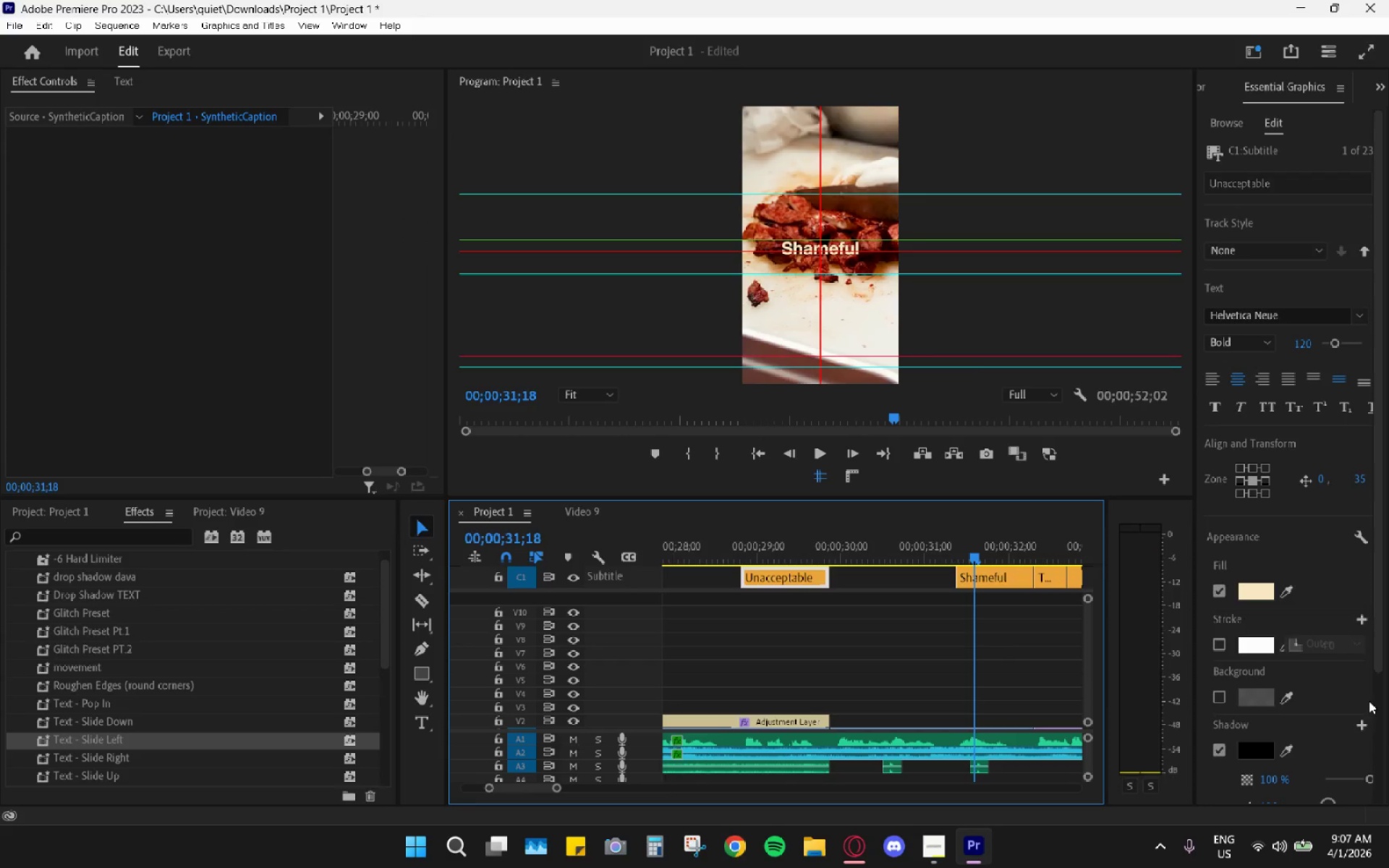 
left_click([1260, 591])
 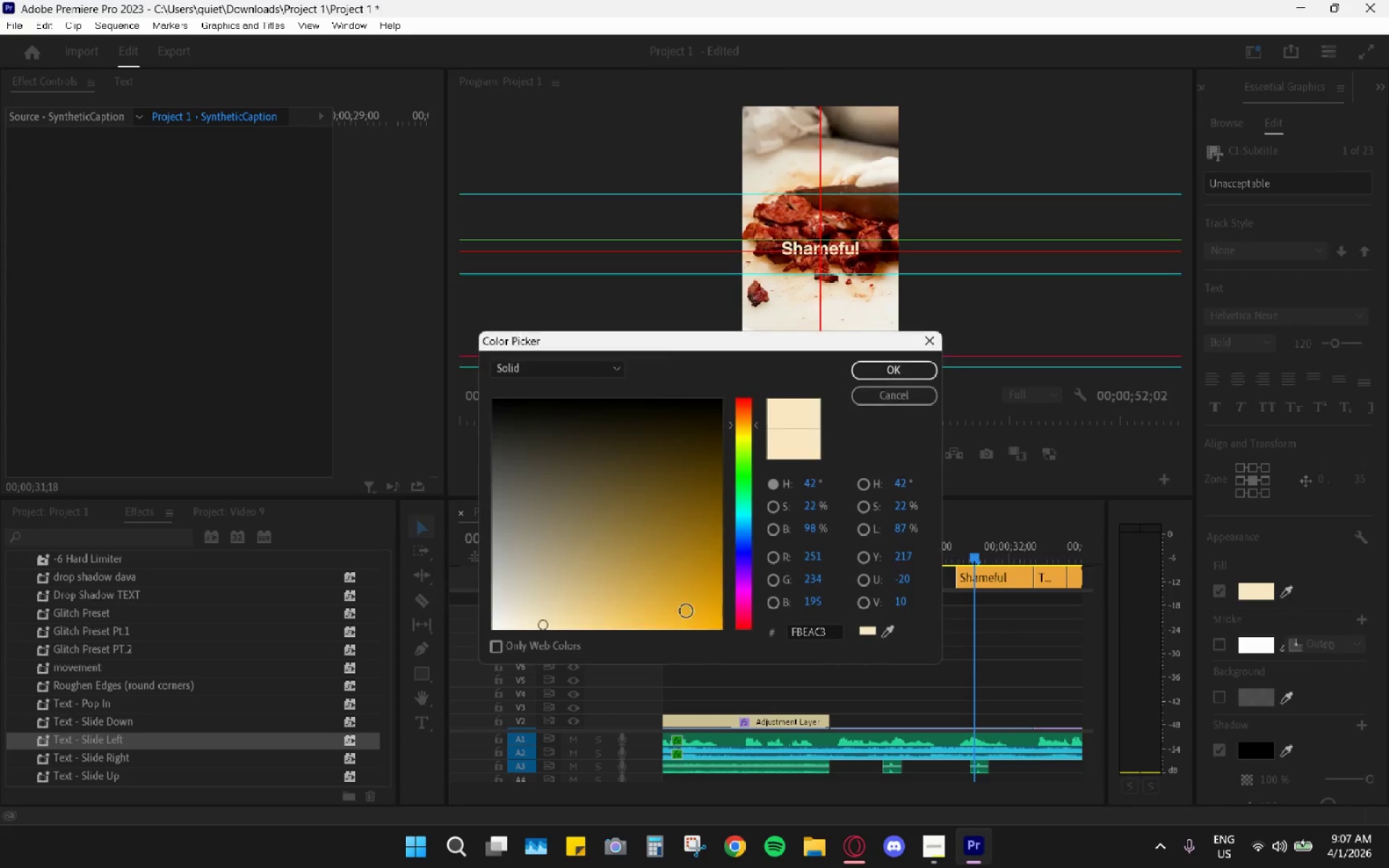 
left_click_drag(start_coordinate=[656, 574], to_coordinate=[413, 659])
 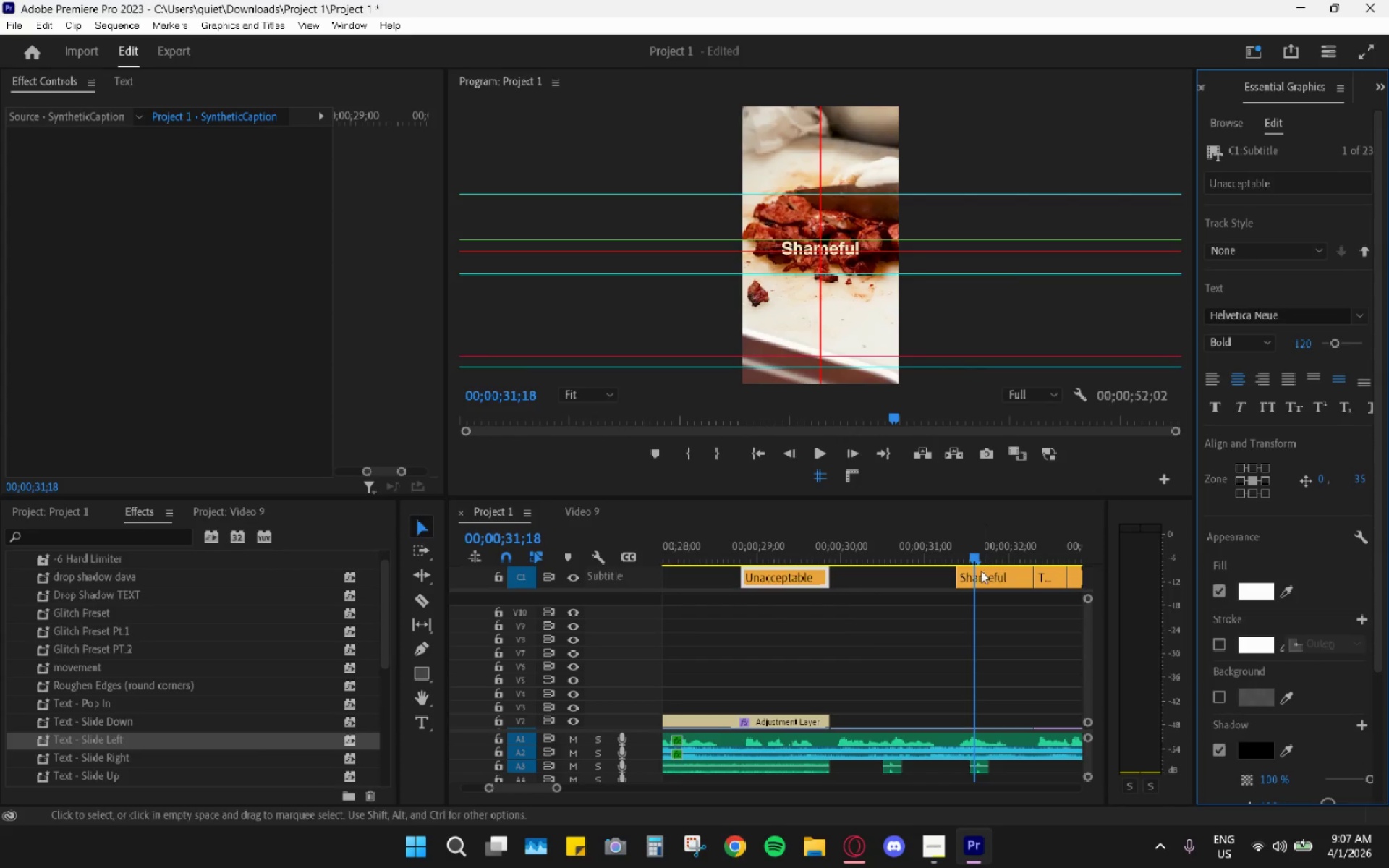 
left_click([985, 573])
 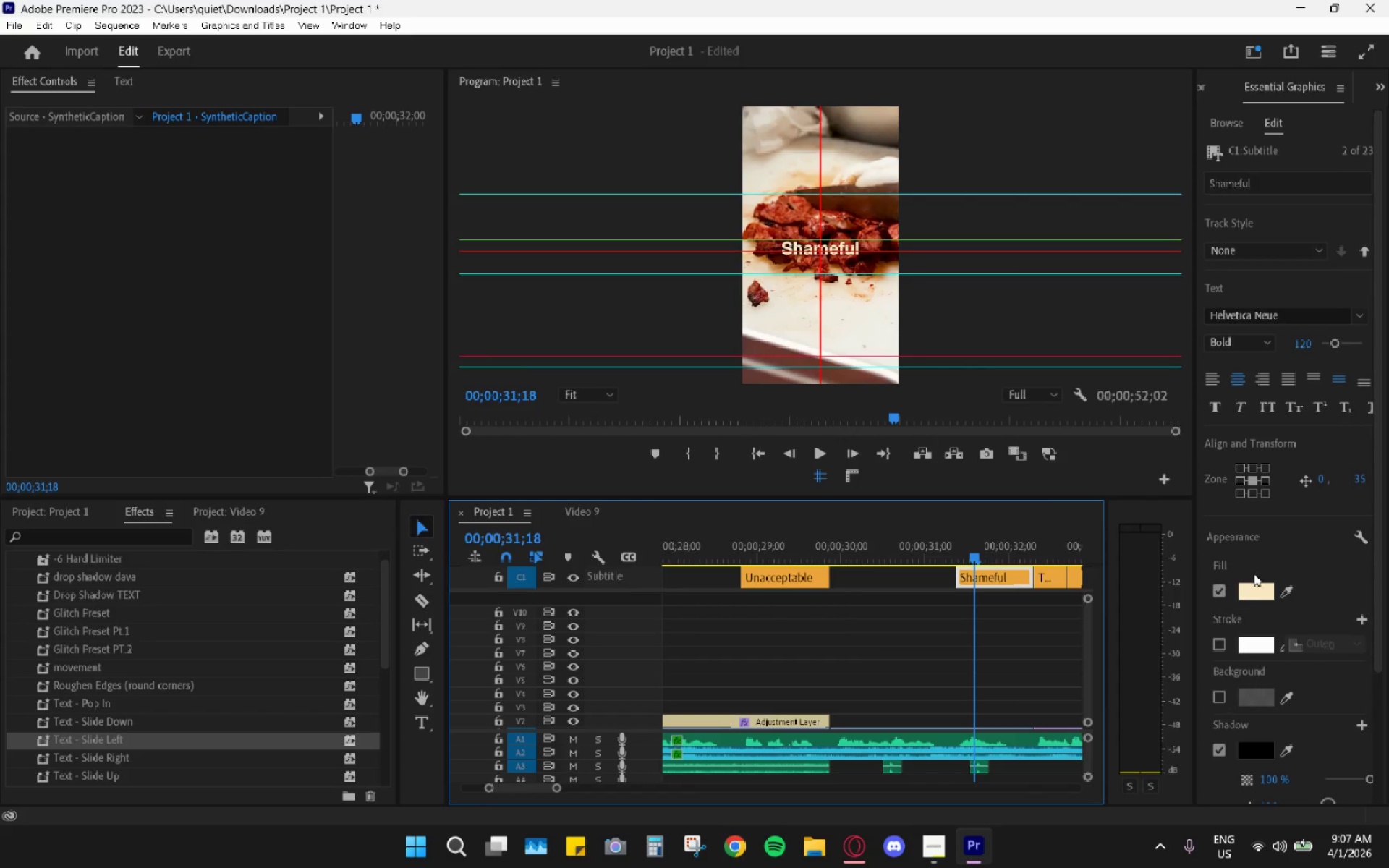 
left_click([1257, 588])
 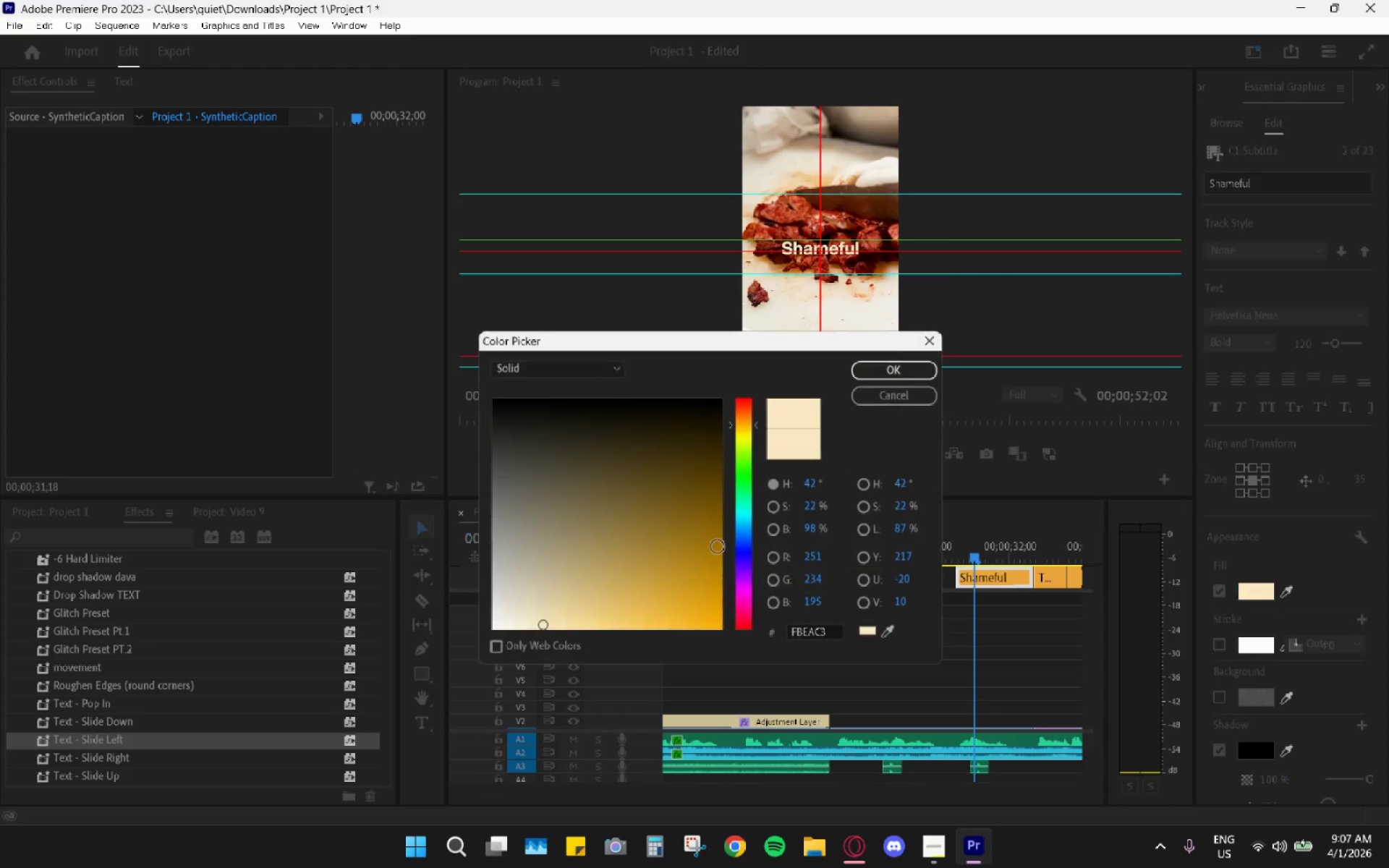 
left_click_drag(start_coordinate=[700, 514], to_coordinate=[420, 667])
 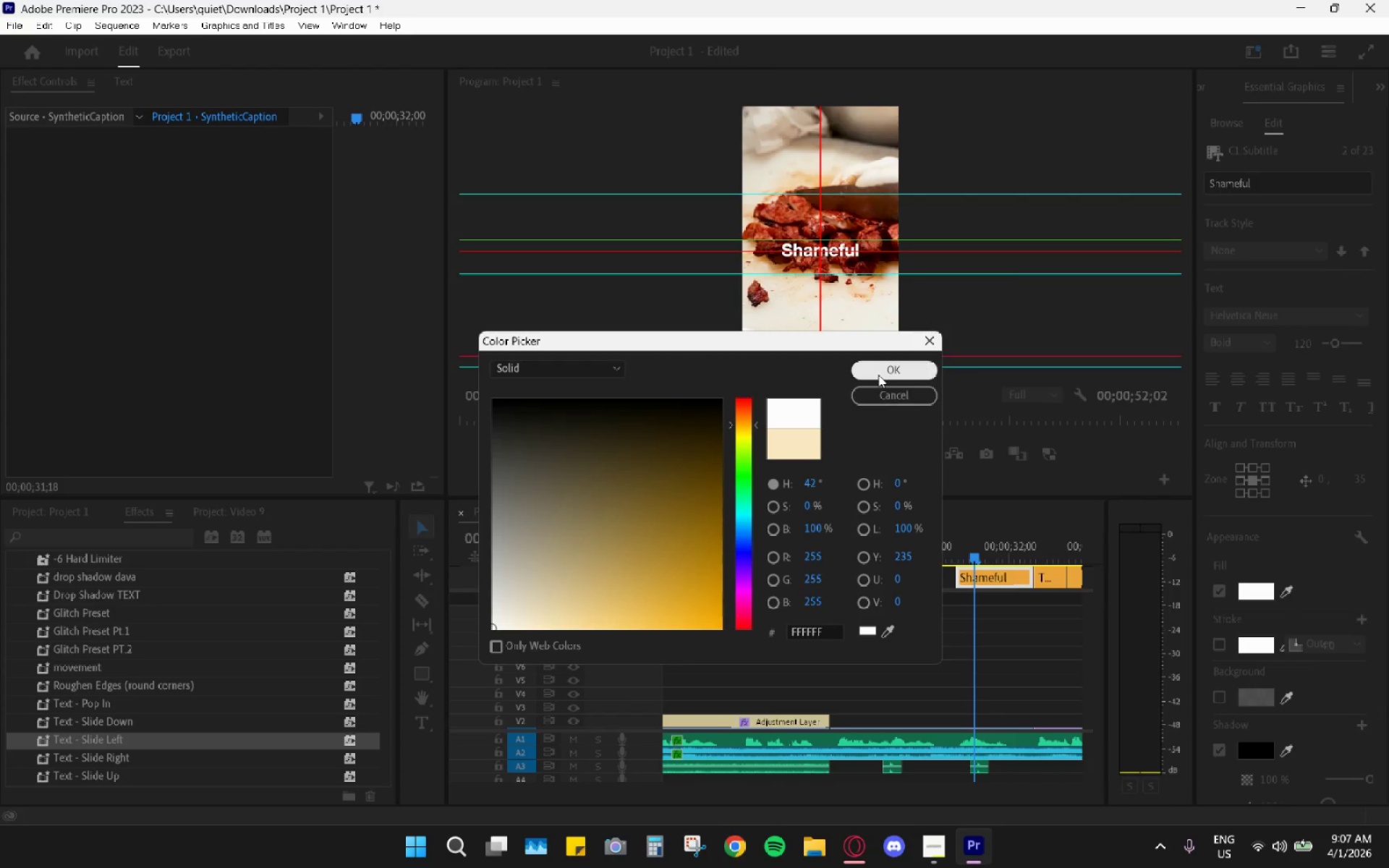 
left_click([879, 373])
 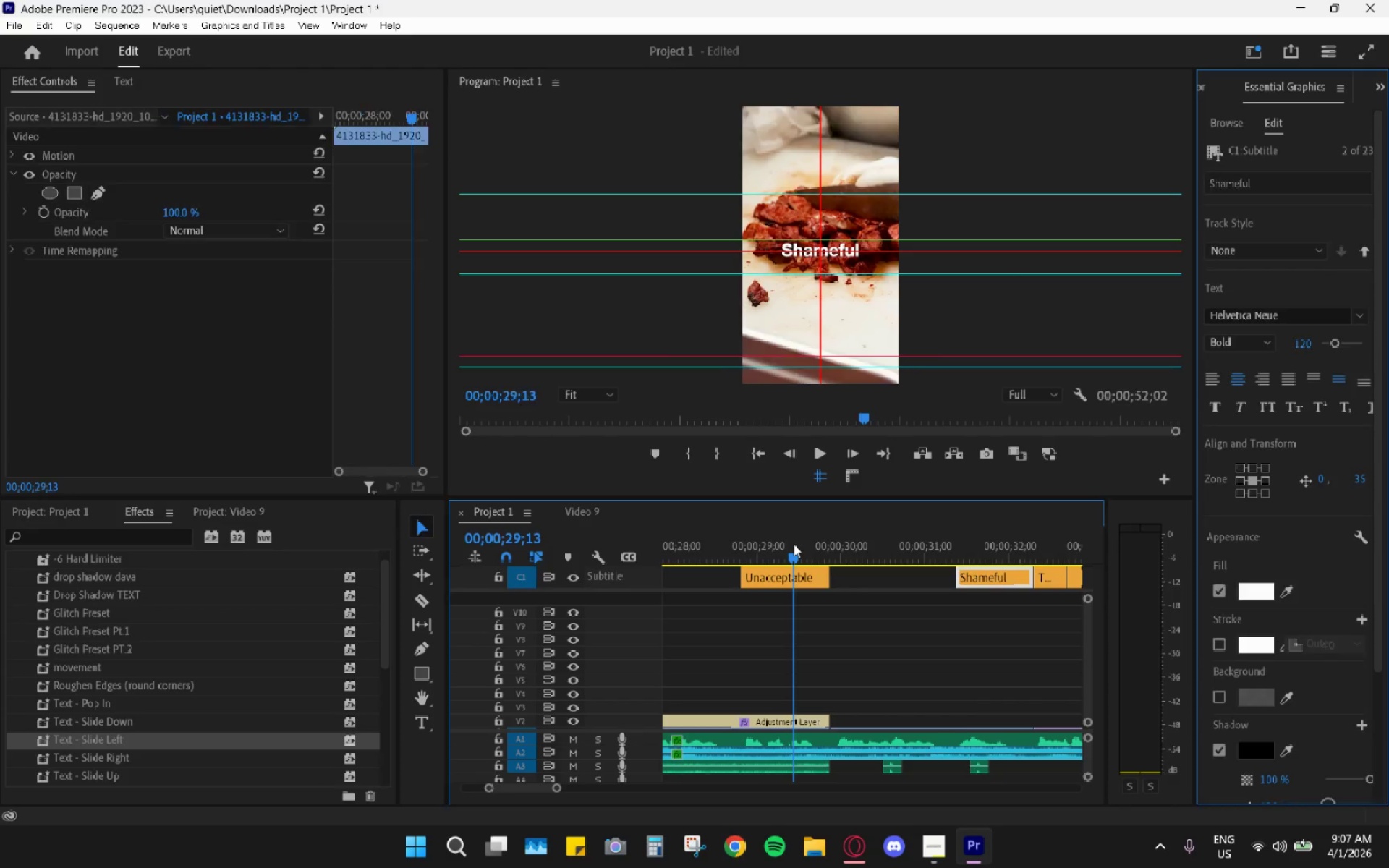 
double_click([797, 571])
 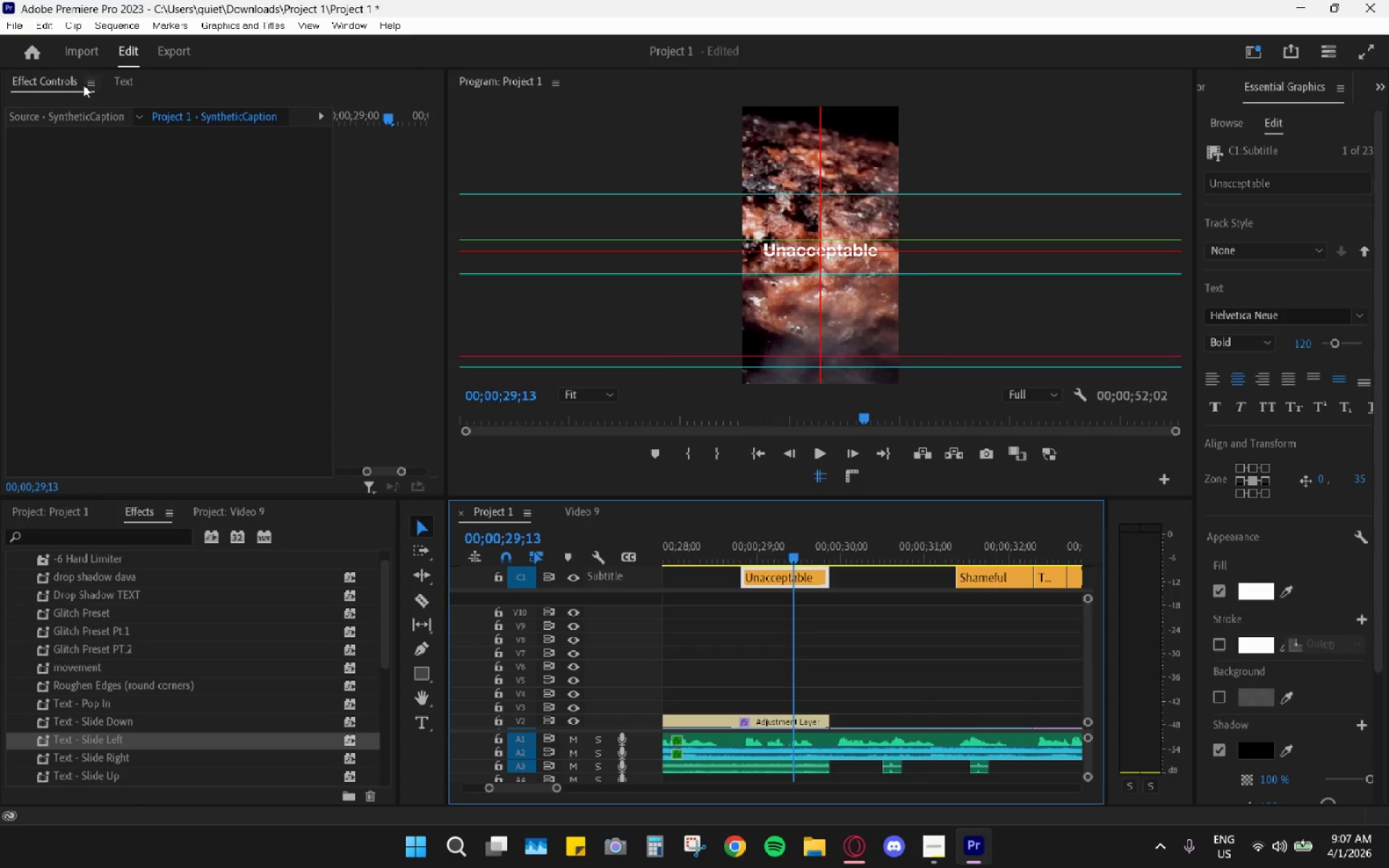 
left_click([72, 80])
 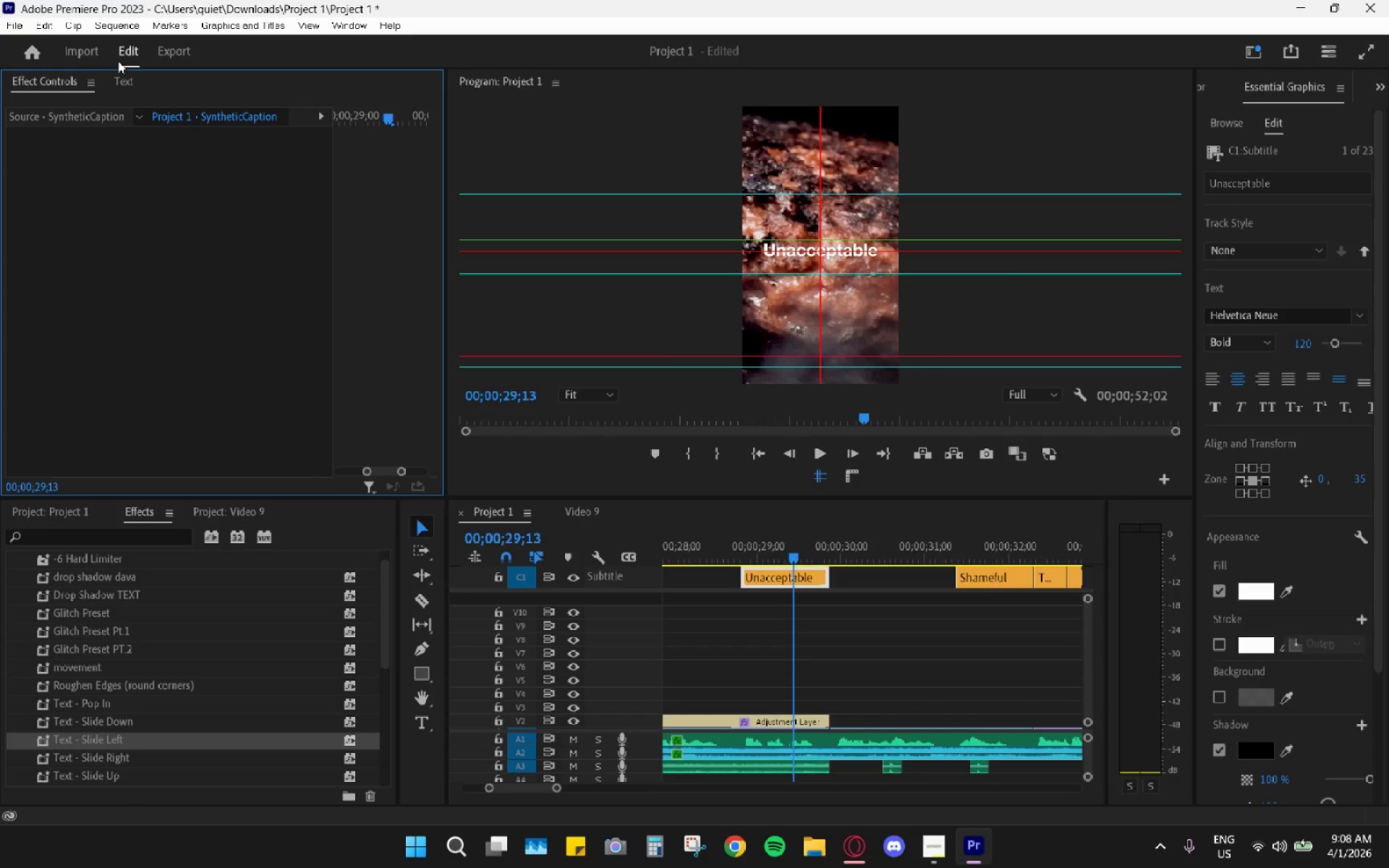 
left_click([125, 77])
 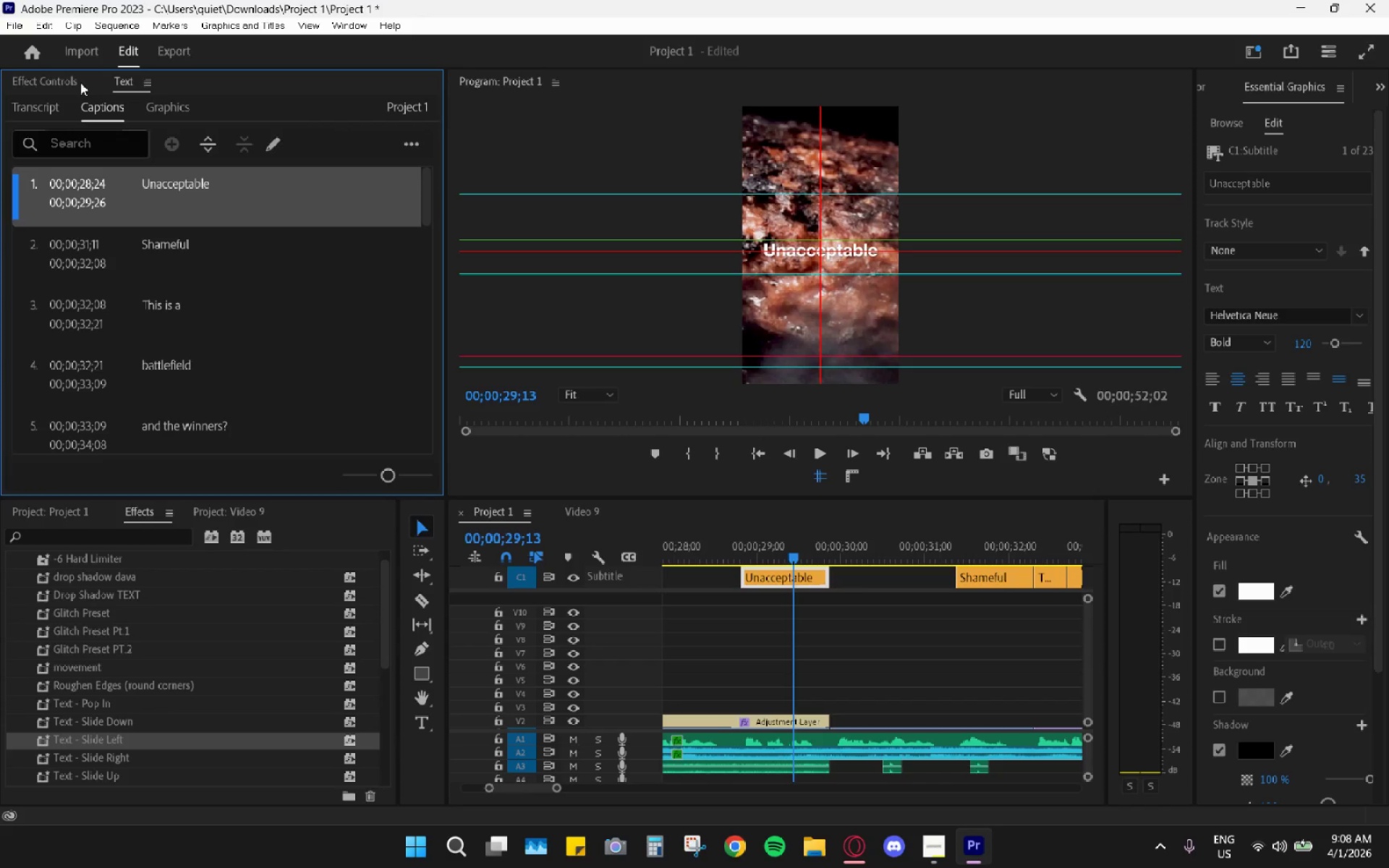 
left_click([65, 80])
 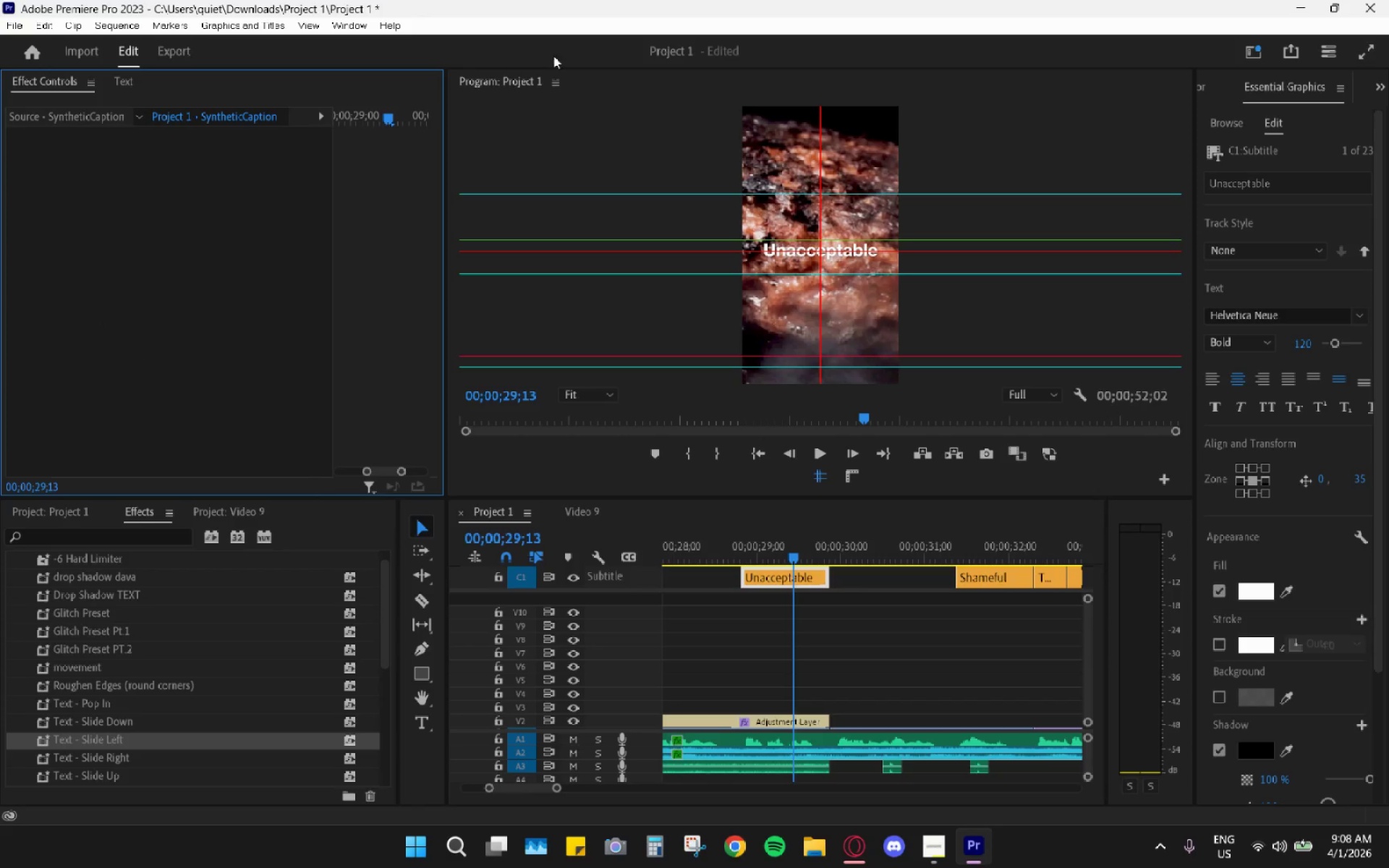 
left_click([265, 30])
 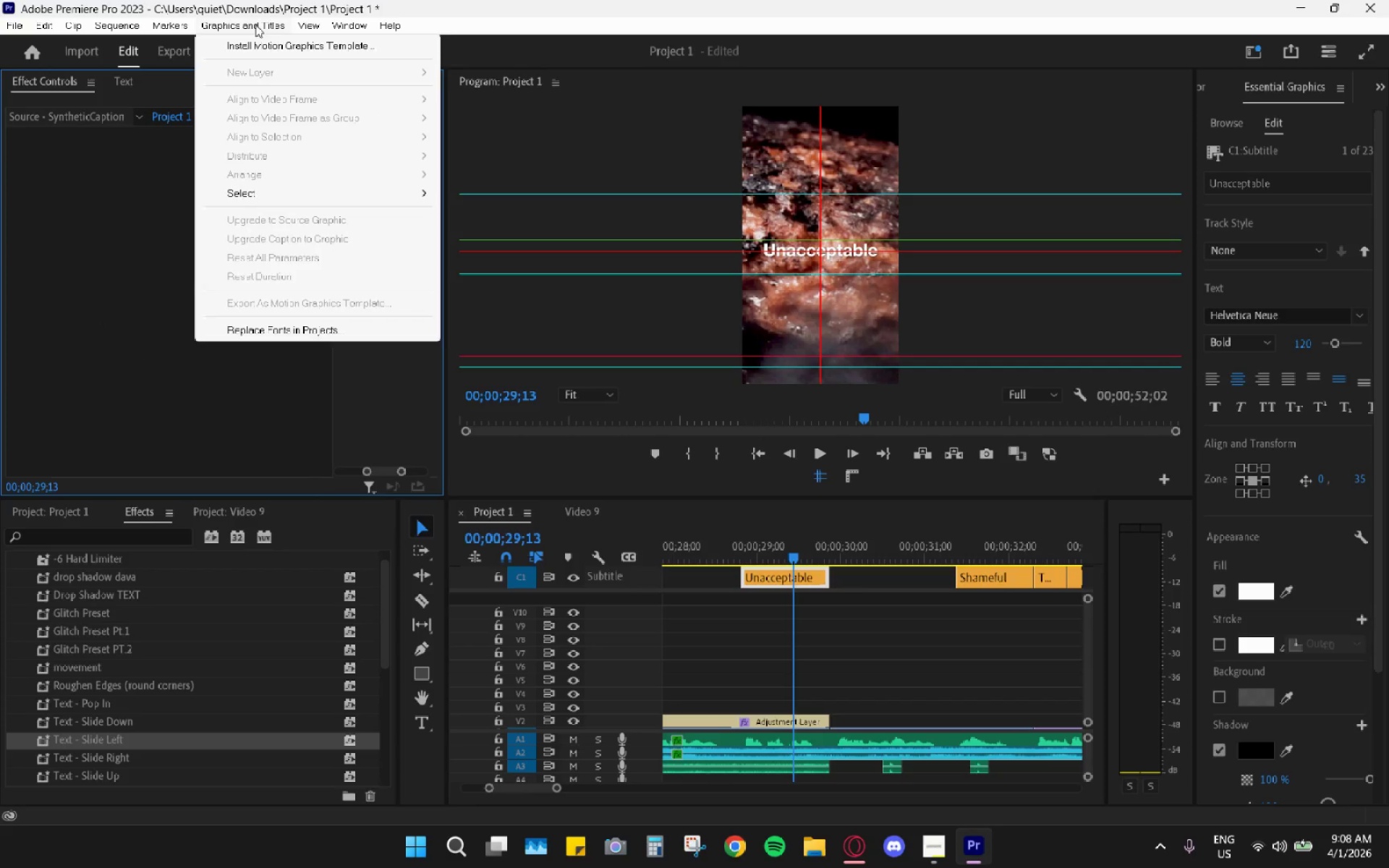 
double_click([263, 45])
 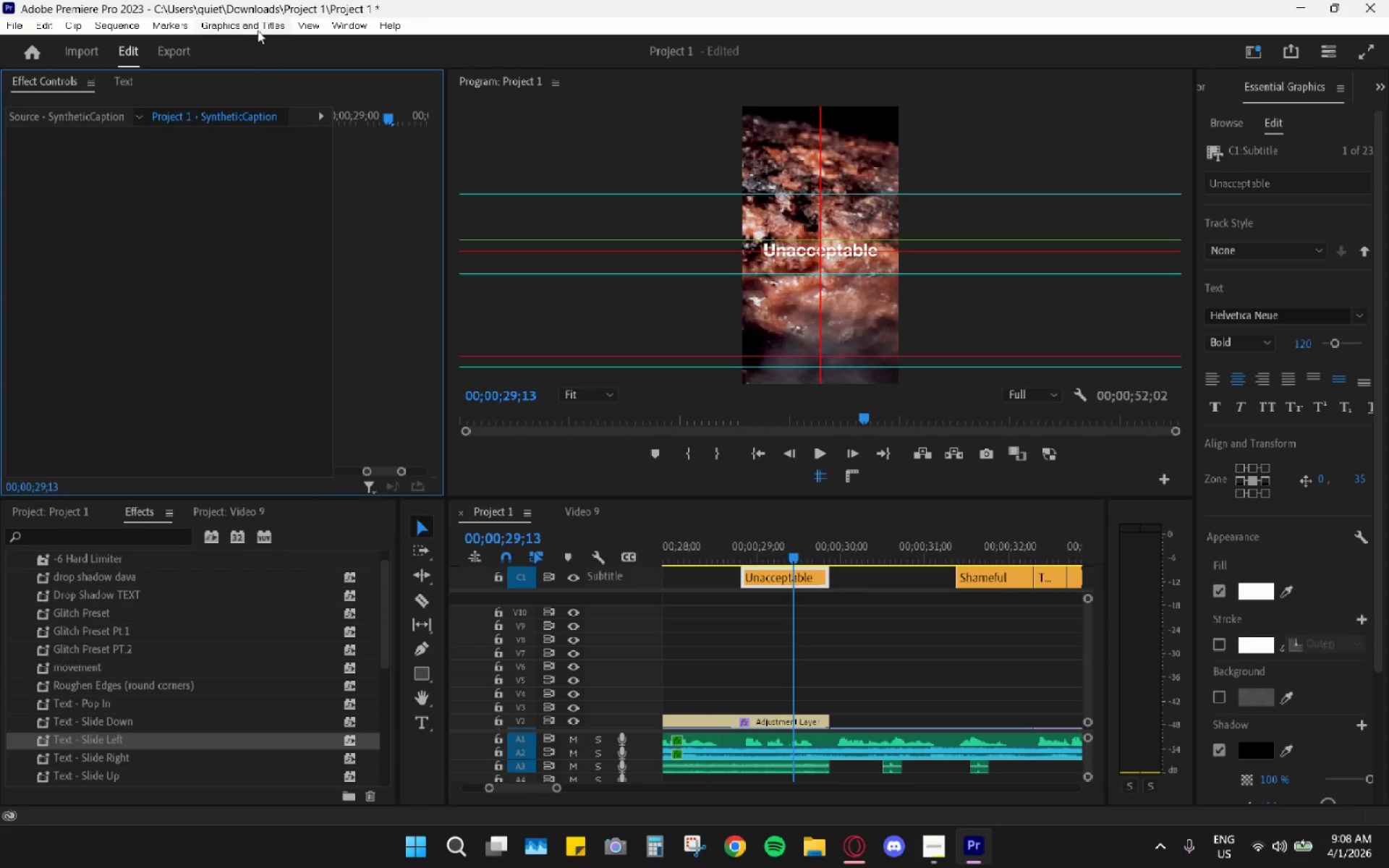 
triple_click([254, 23])
 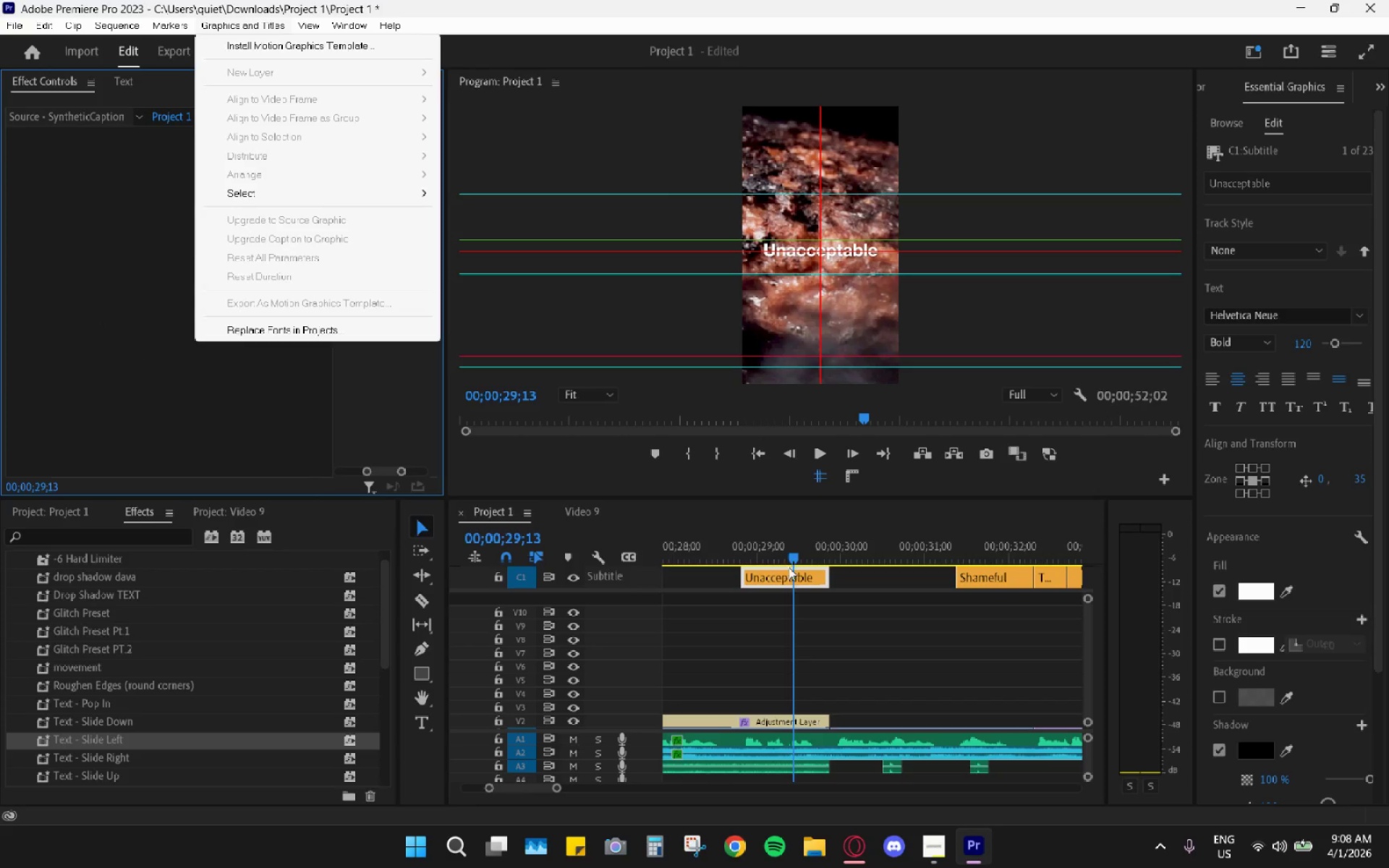 
left_click_drag(start_coordinate=[802, 618], to_coordinate=[974, 575])
 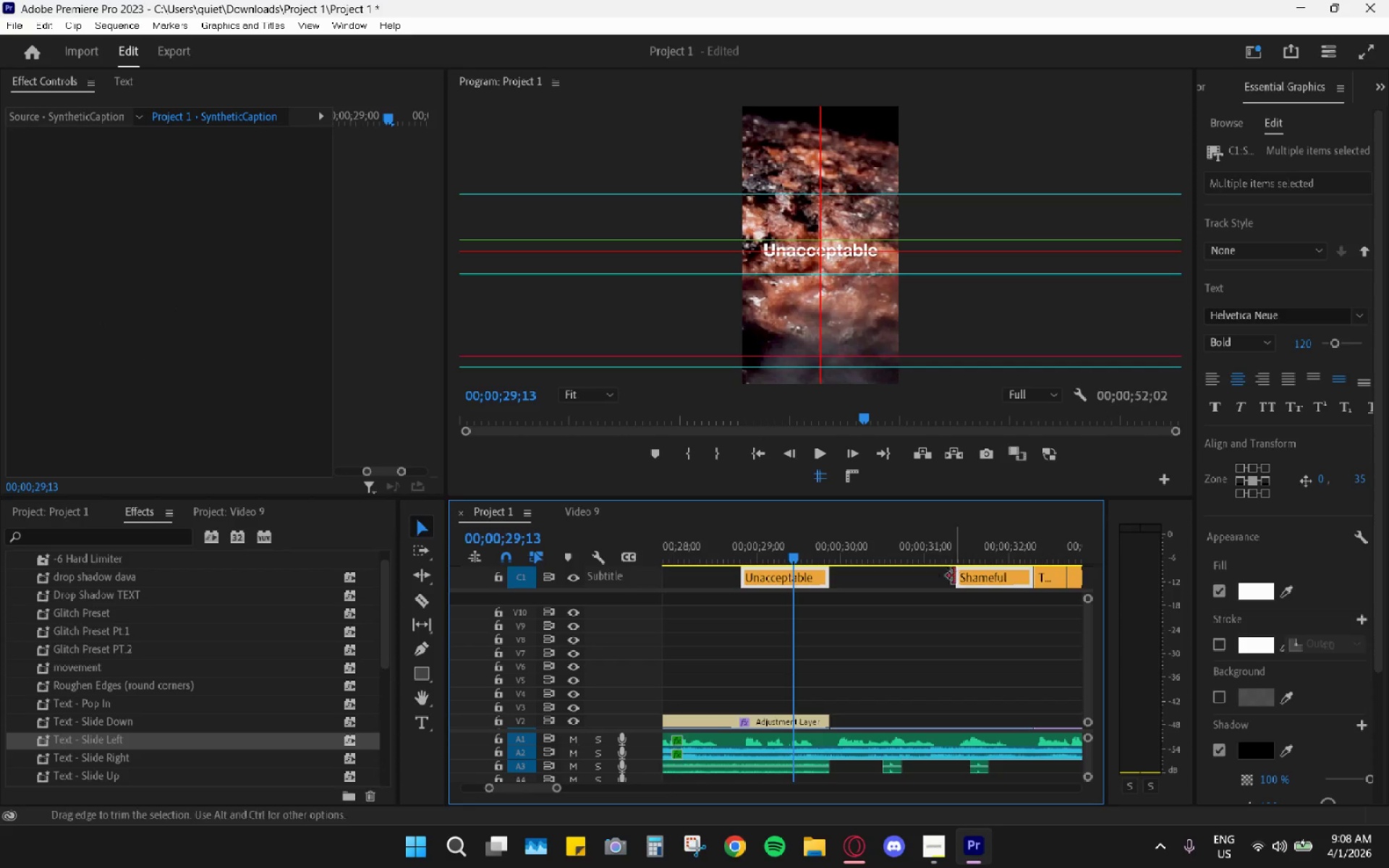 
left_click([939, 616])
 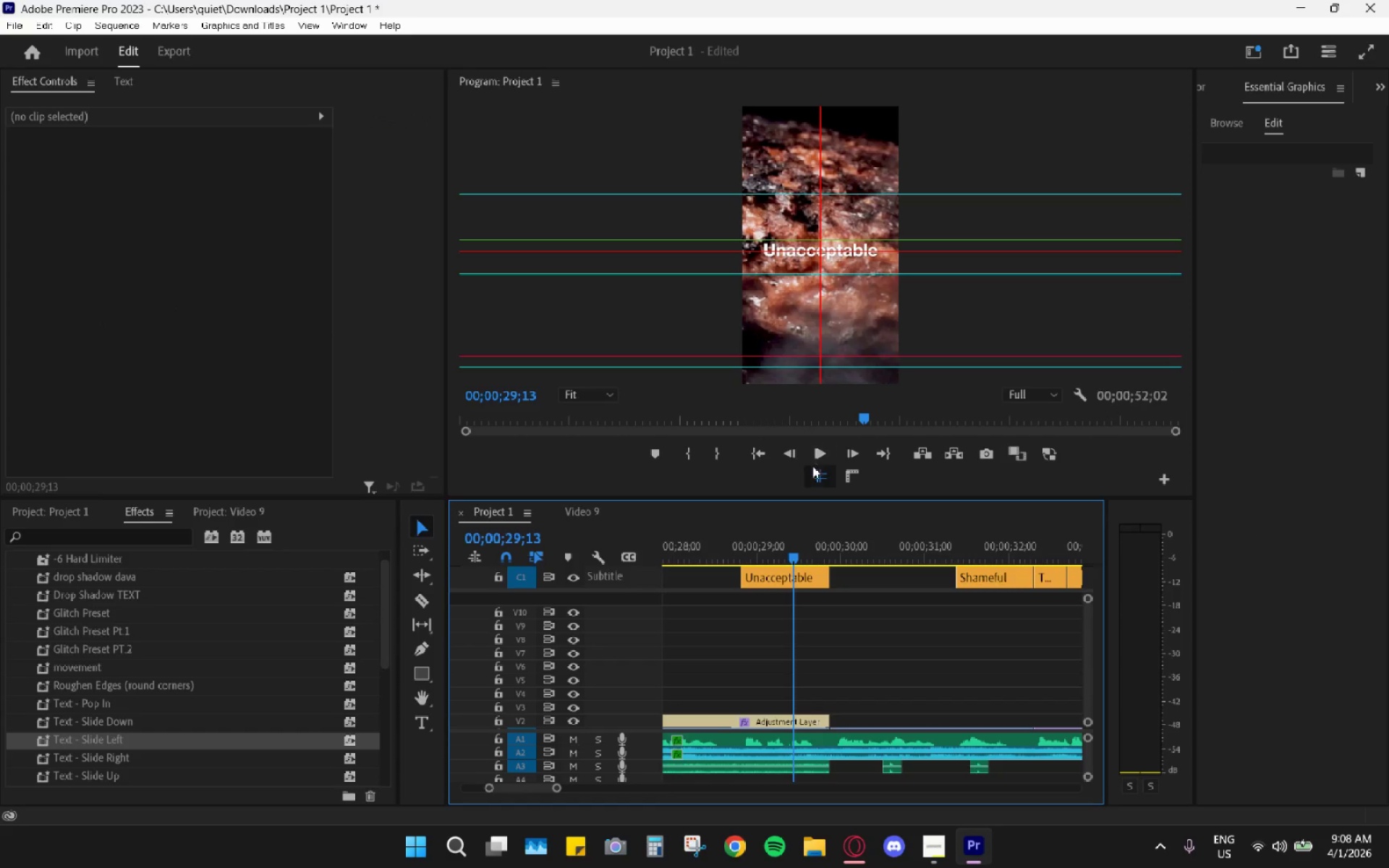 
left_click([815, 474])
 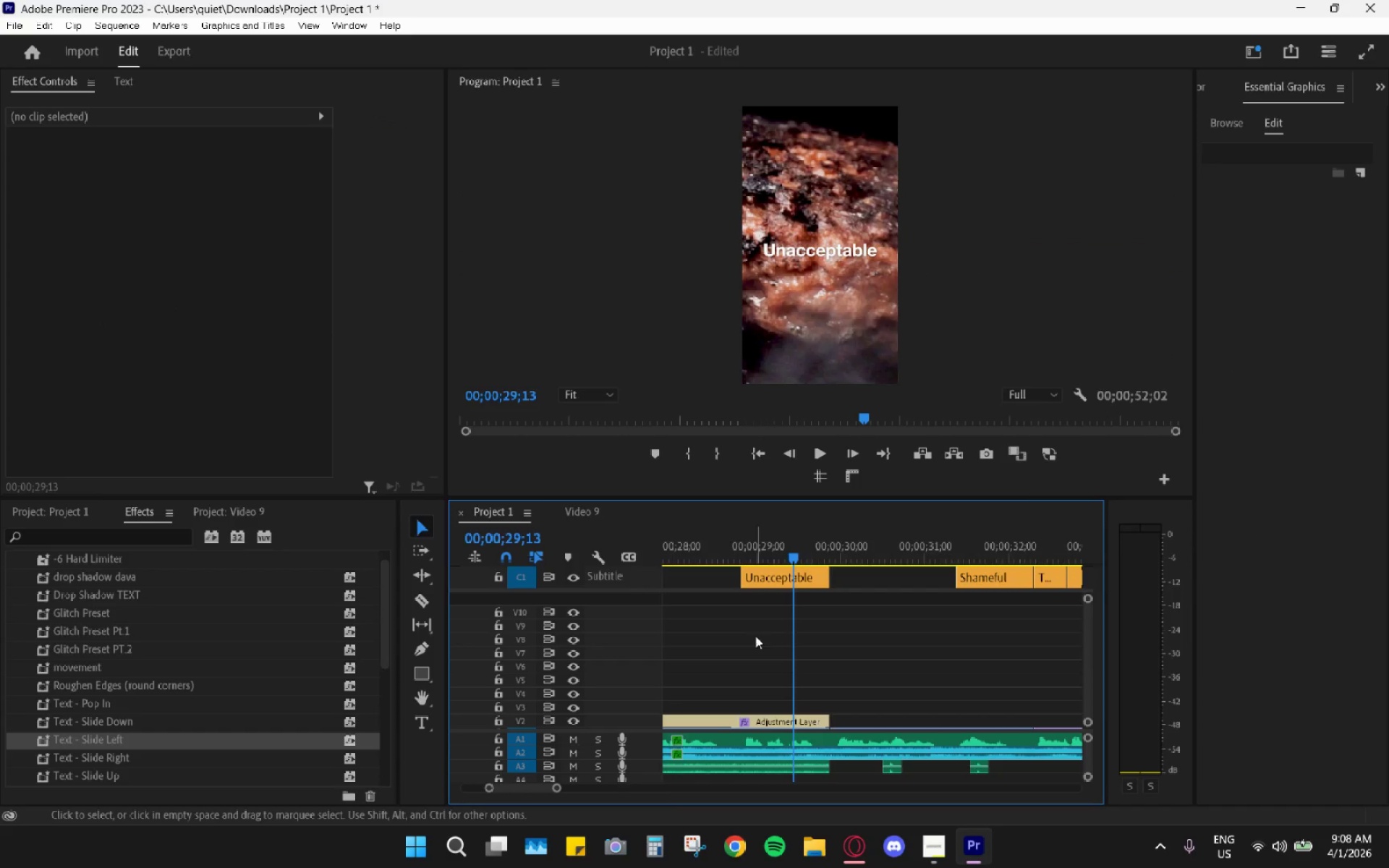 
left_click_drag(start_coordinate=[781, 618], to_coordinate=[997, 582])
 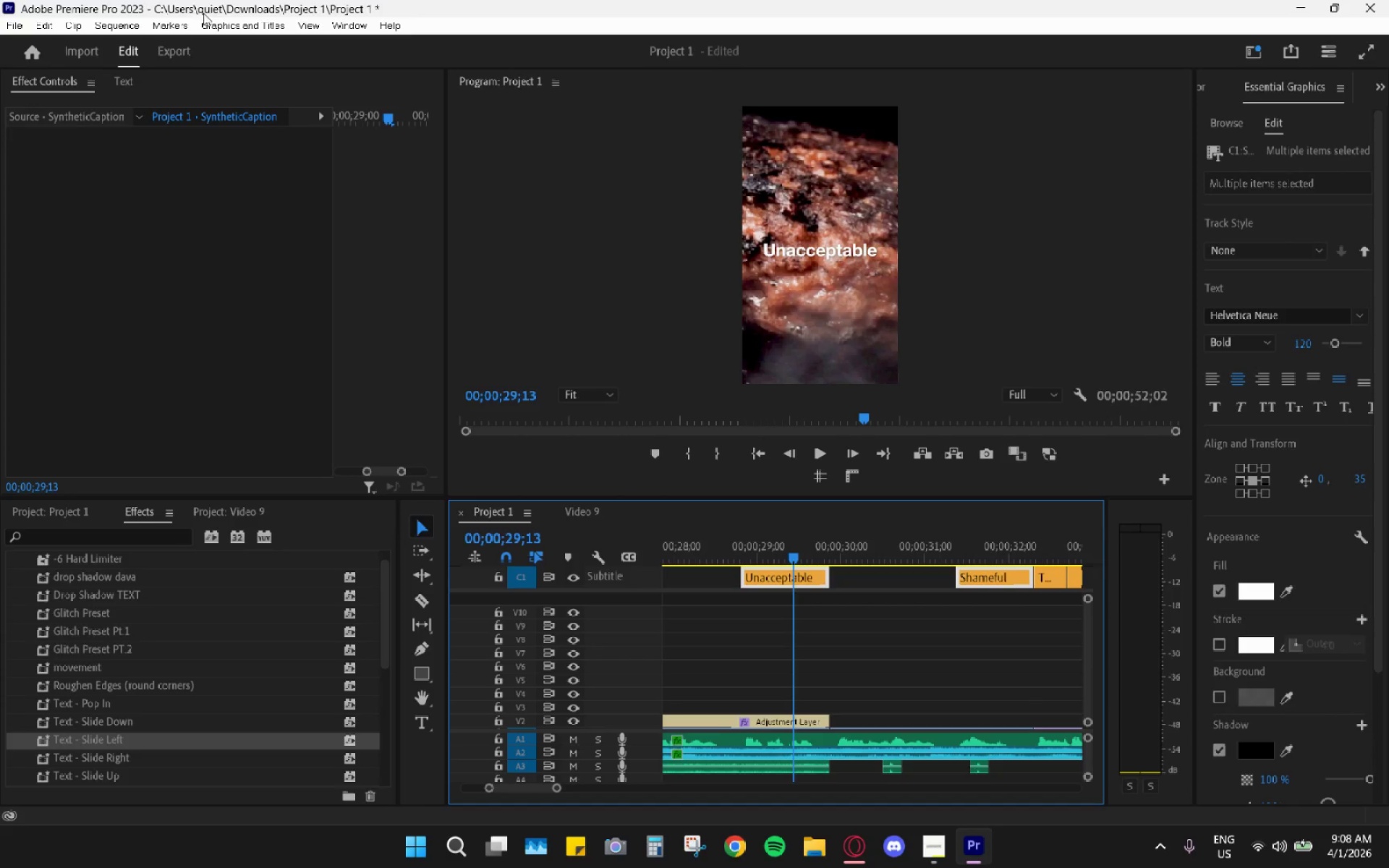 
left_click([227, 25])
 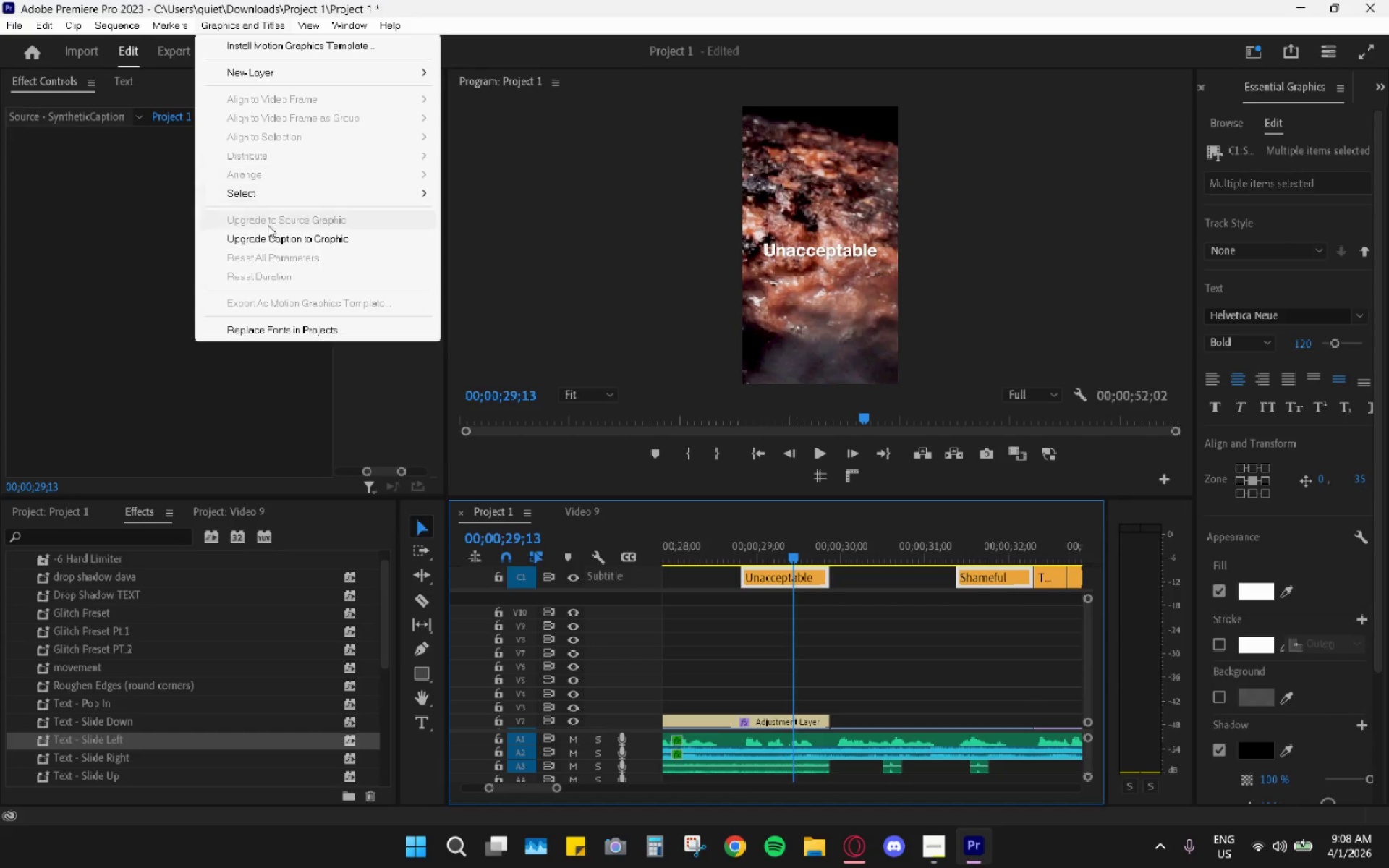 
left_click([271, 241])
 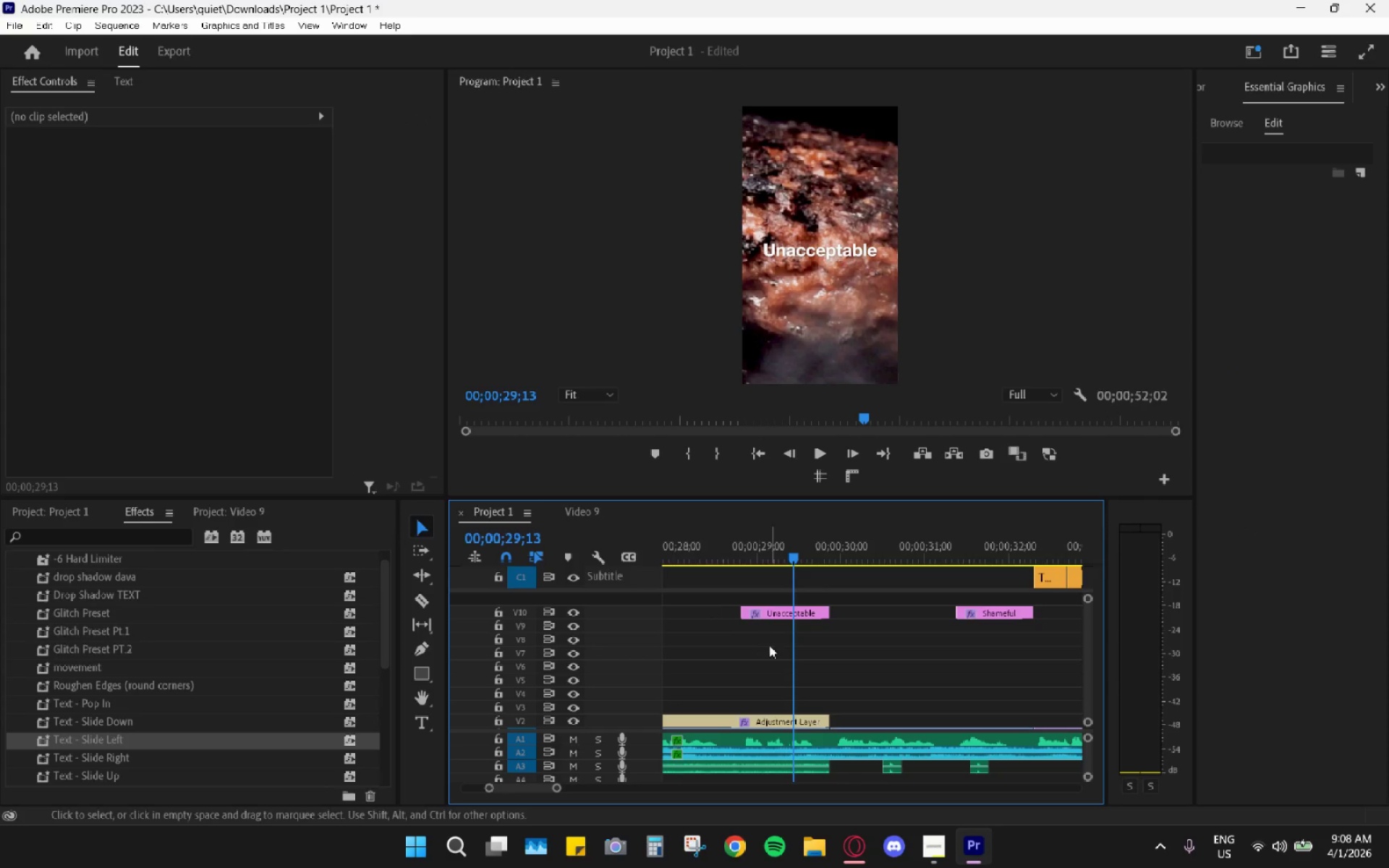 
scroll: coordinate [771, 644], scroll_direction: up, amount: 2.0
 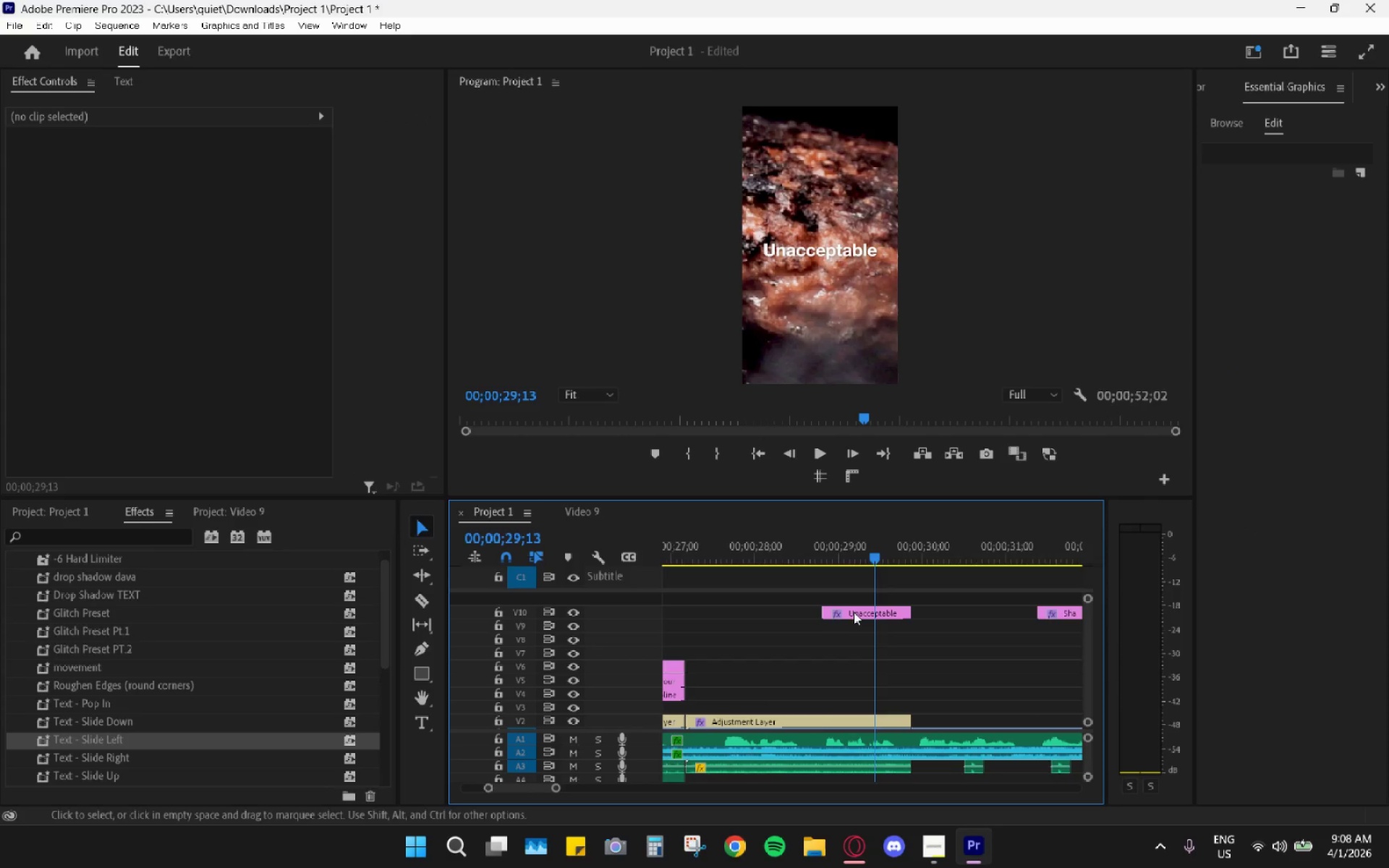 
left_click_drag(start_coordinate=[854, 611], to_coordinate=[850, 676])
 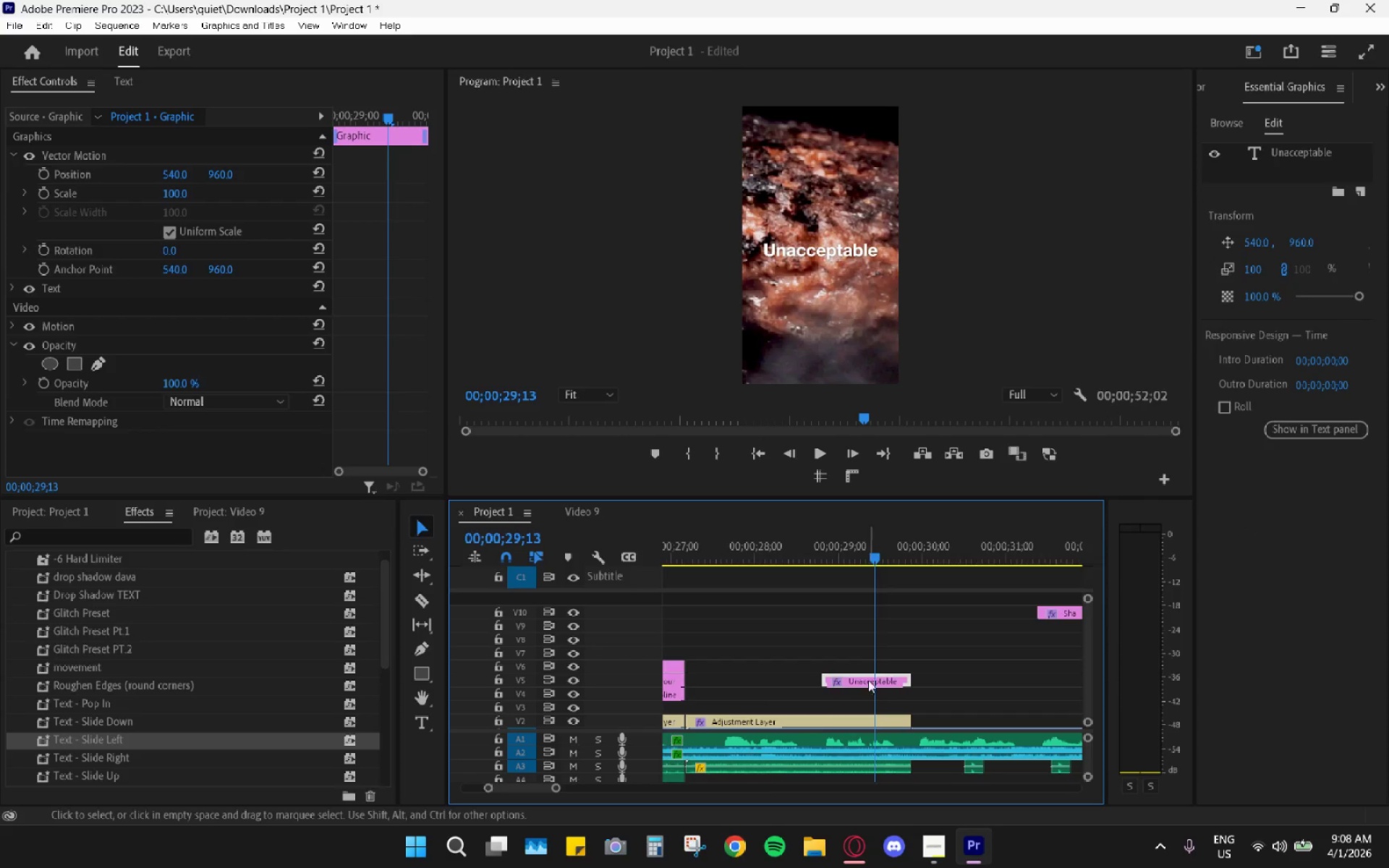 
left_click_drag(start_coordinate=[869, 686], to_coordinate=[868, 698])
 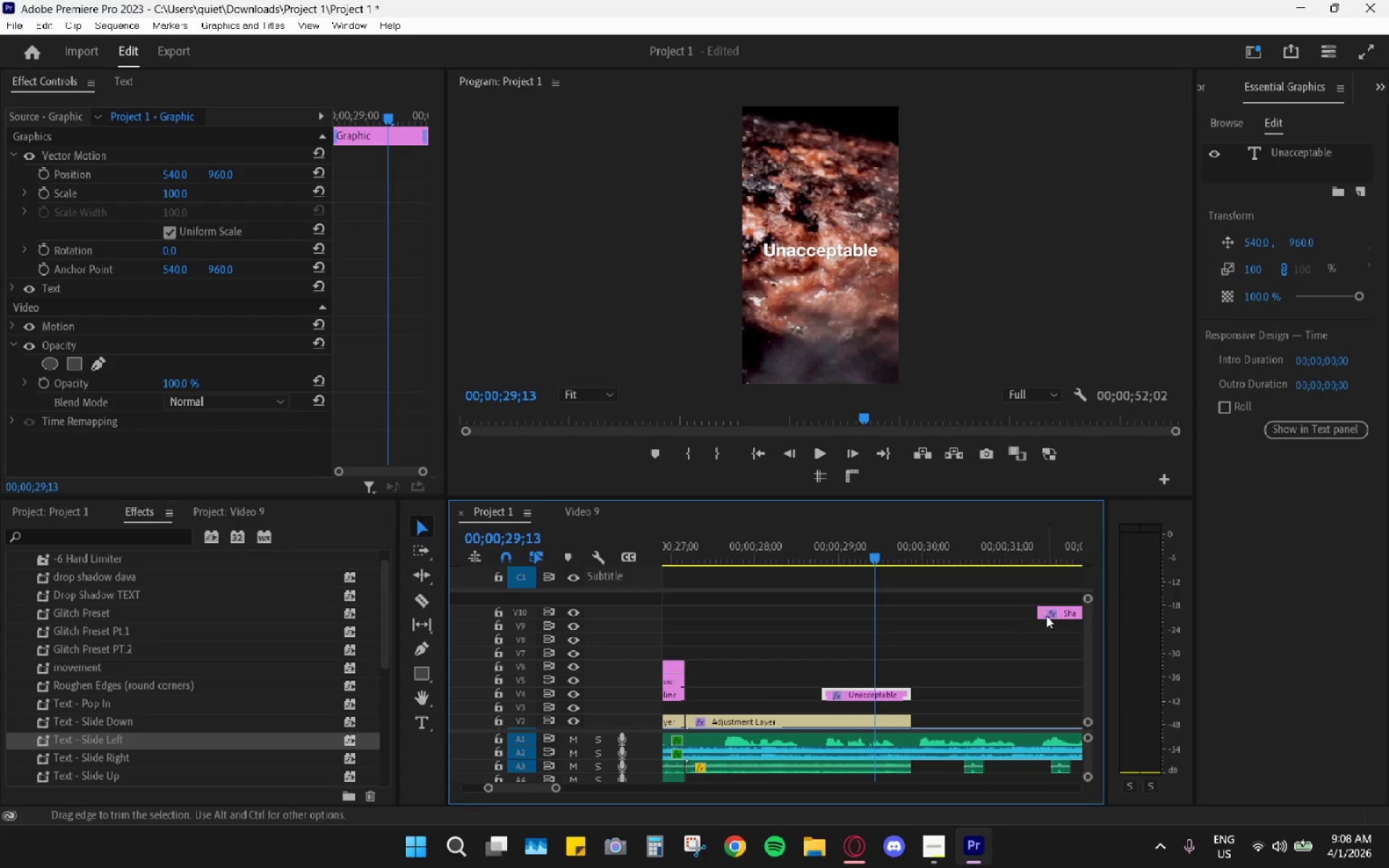 
left_click_drag(start_coordinate=[1060, 618], to_coordinate=[1052, 697])
 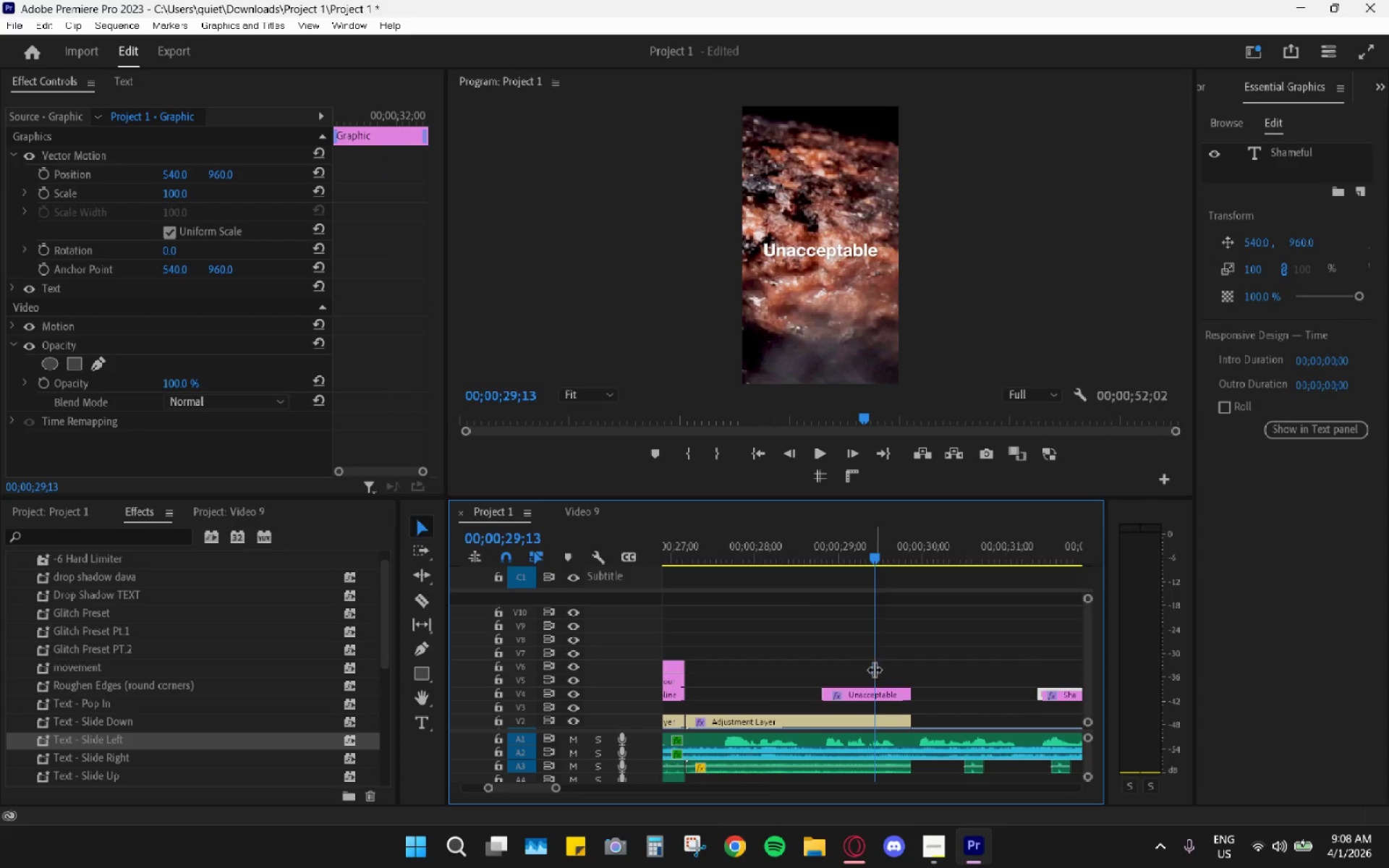 
left_click_drag(start_coordinate=[889, 671], to_coordinate=[892, 693])
 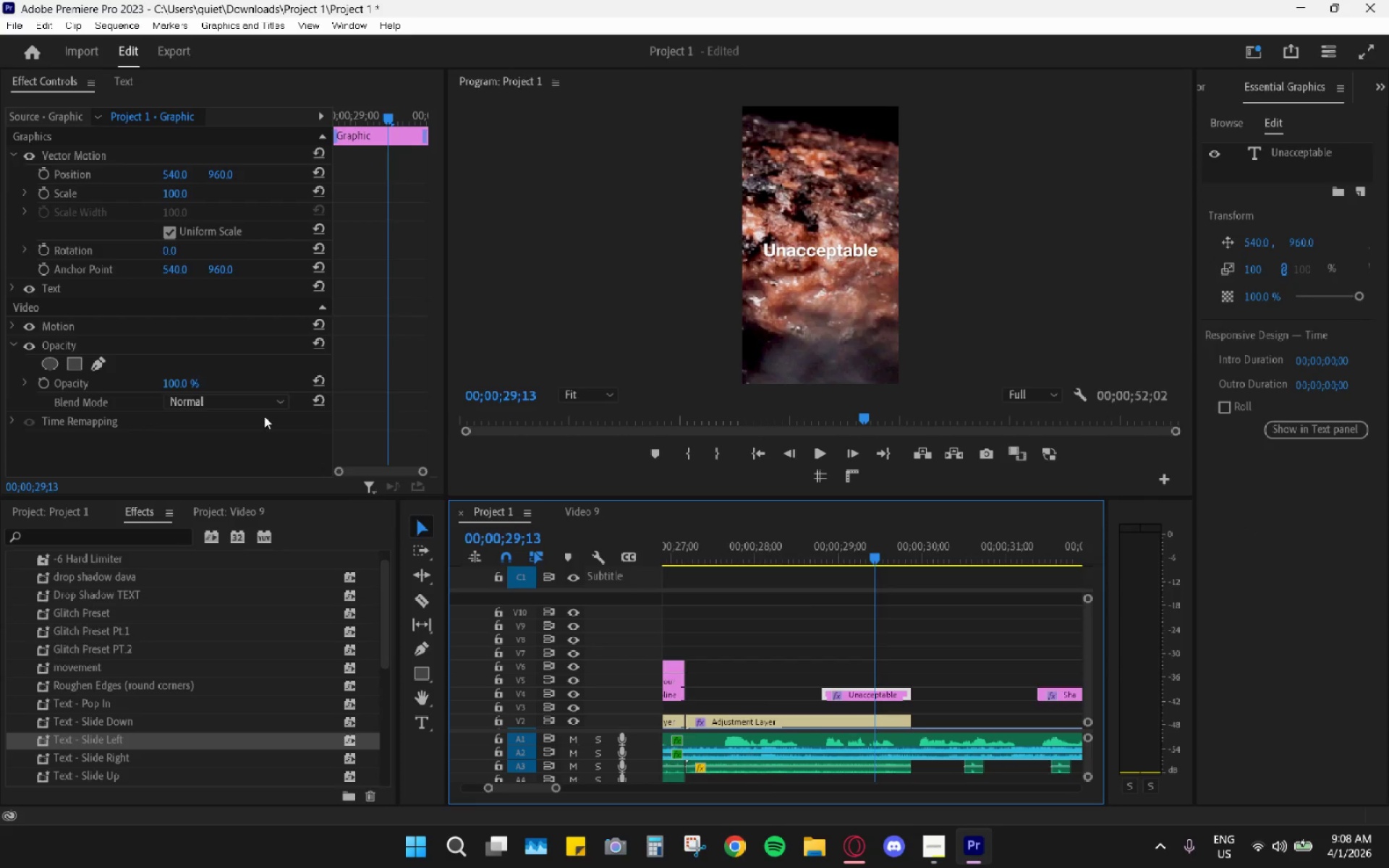 
left_click([239, 396])
 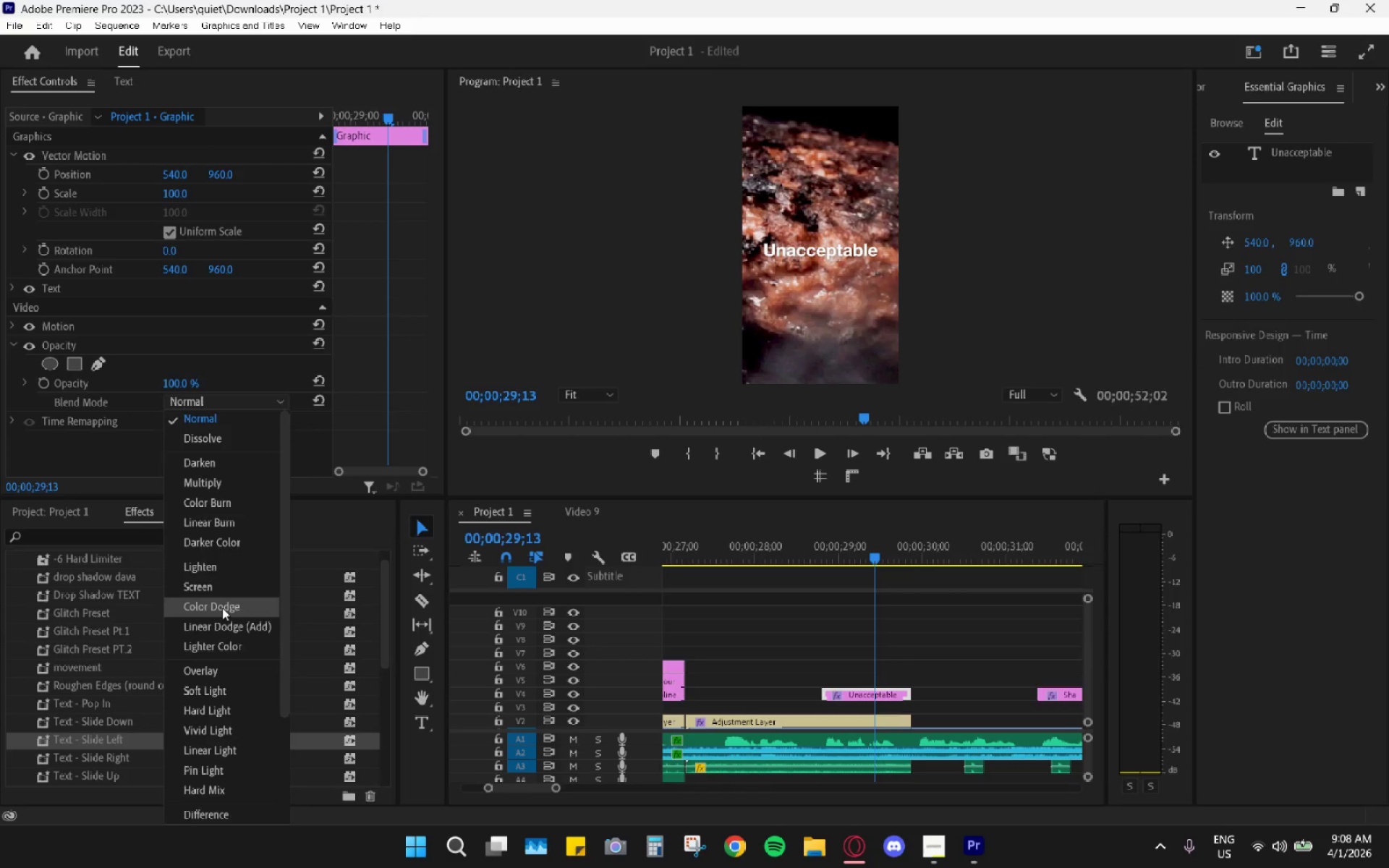 
scroll: coordinate [224, 665], scroll_direction: down, amount: 3.0
 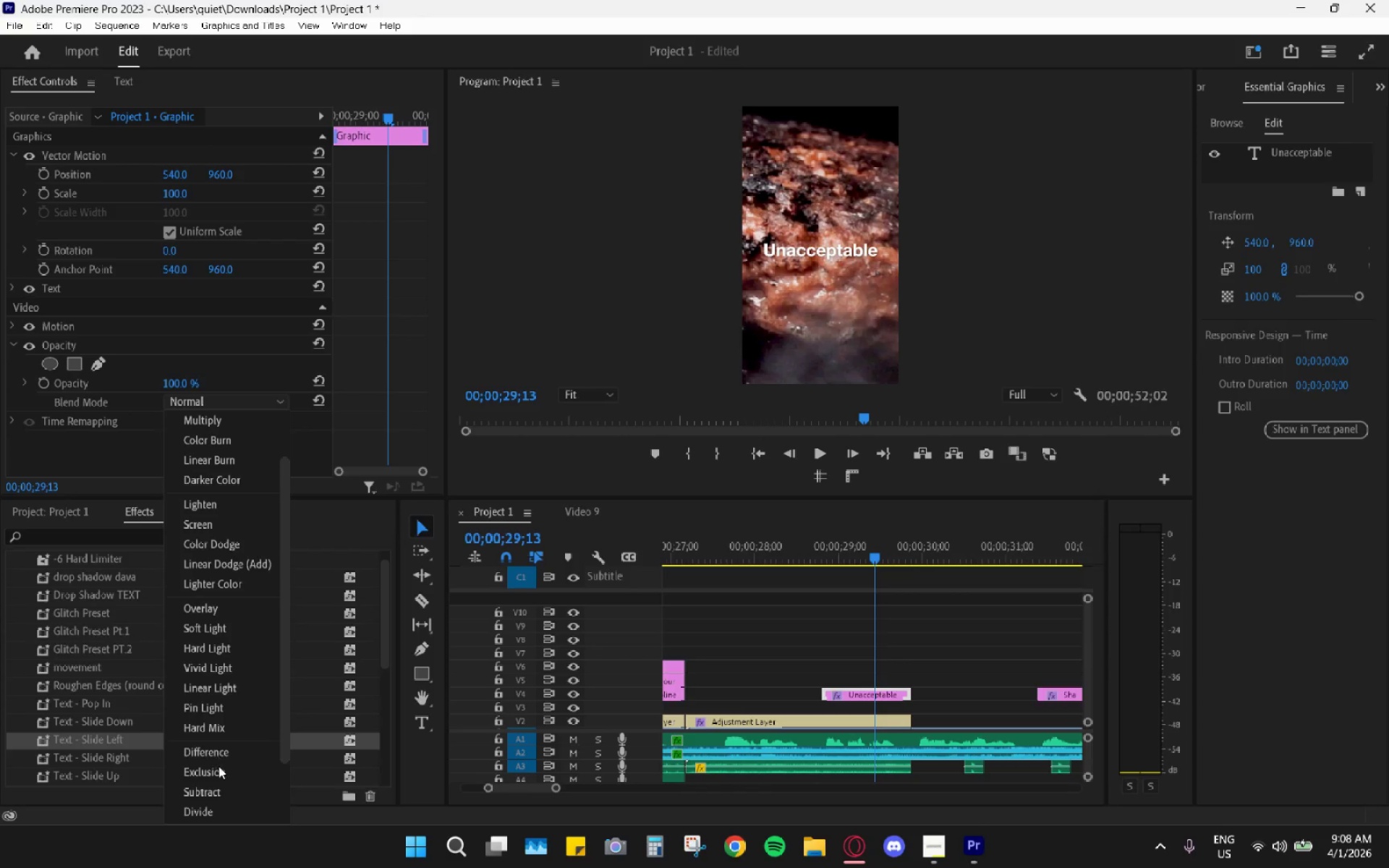 
left_click([219, 770])
 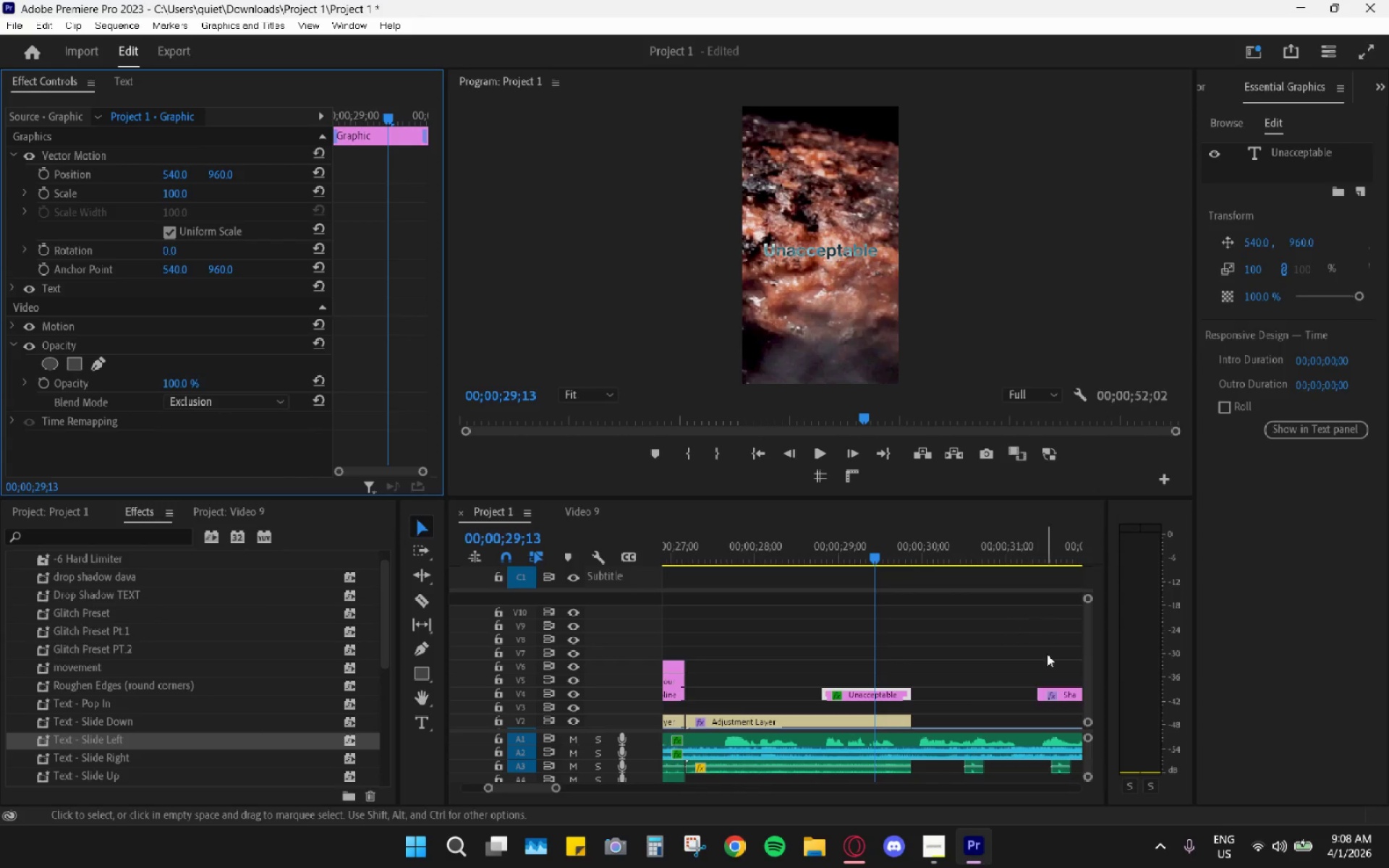 
left_click([1053, 697])
 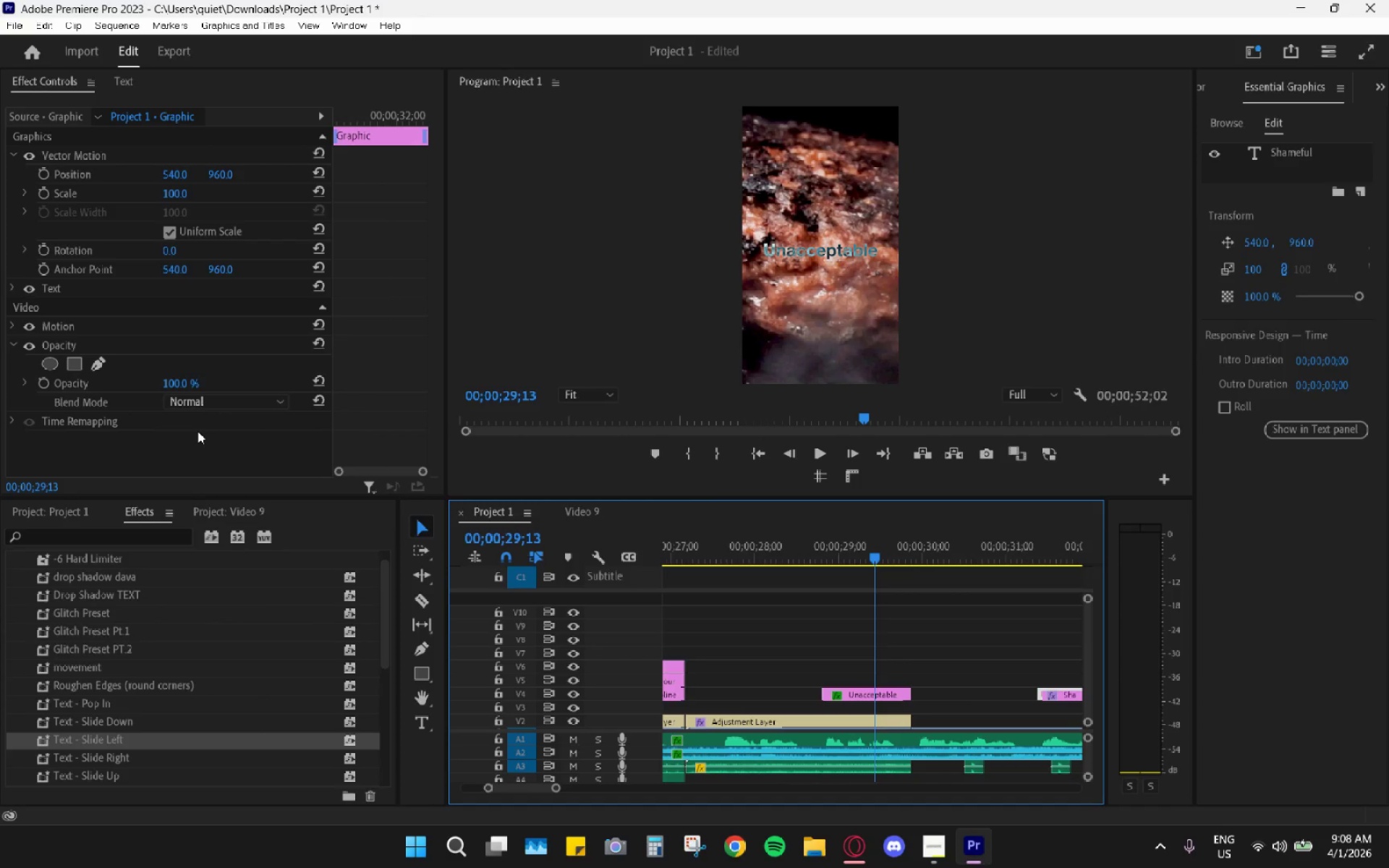 
left_click([193, 403])
 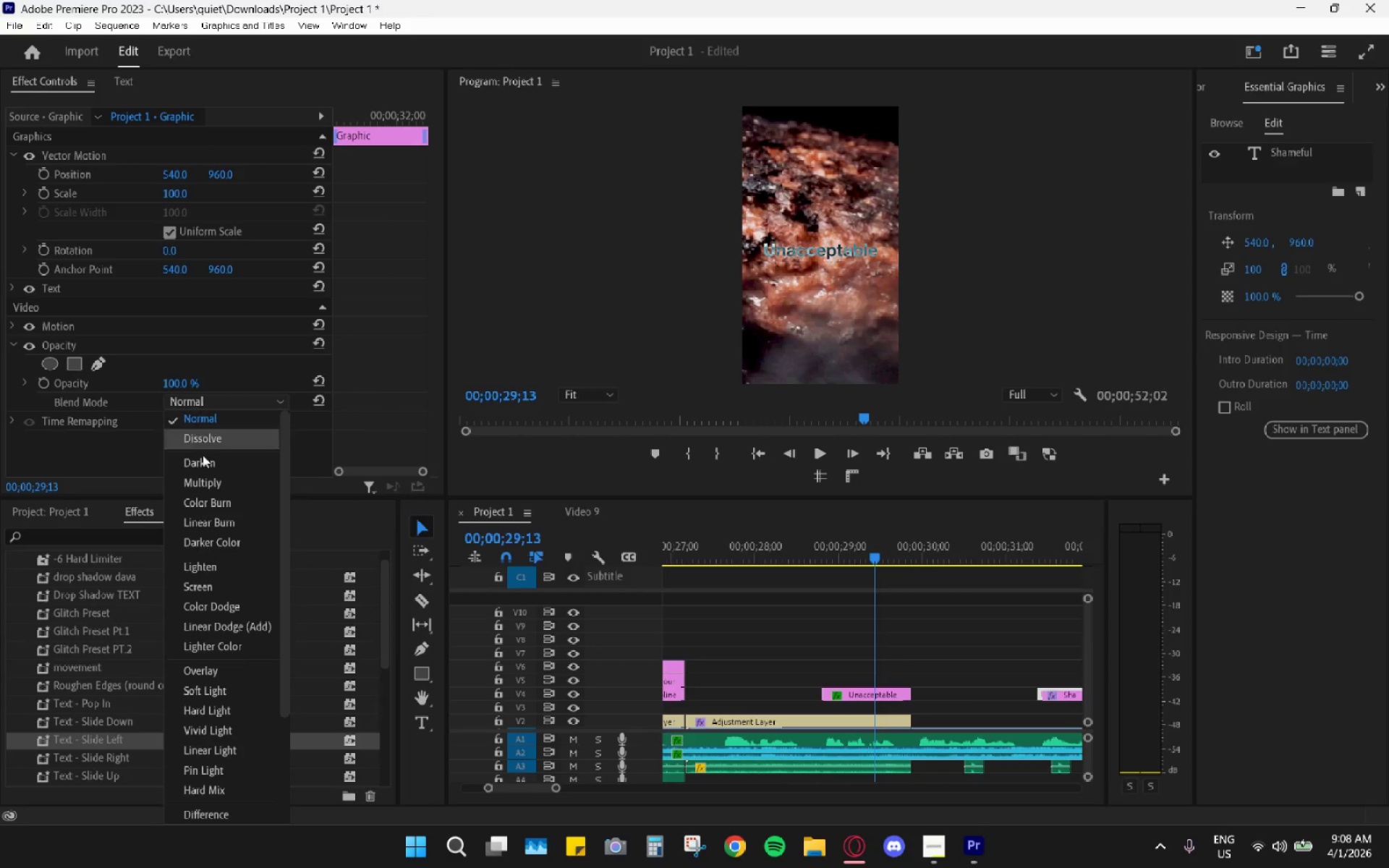 
scroll: coordinate [213, 620], scroll_direction: down, amount: 5.0
 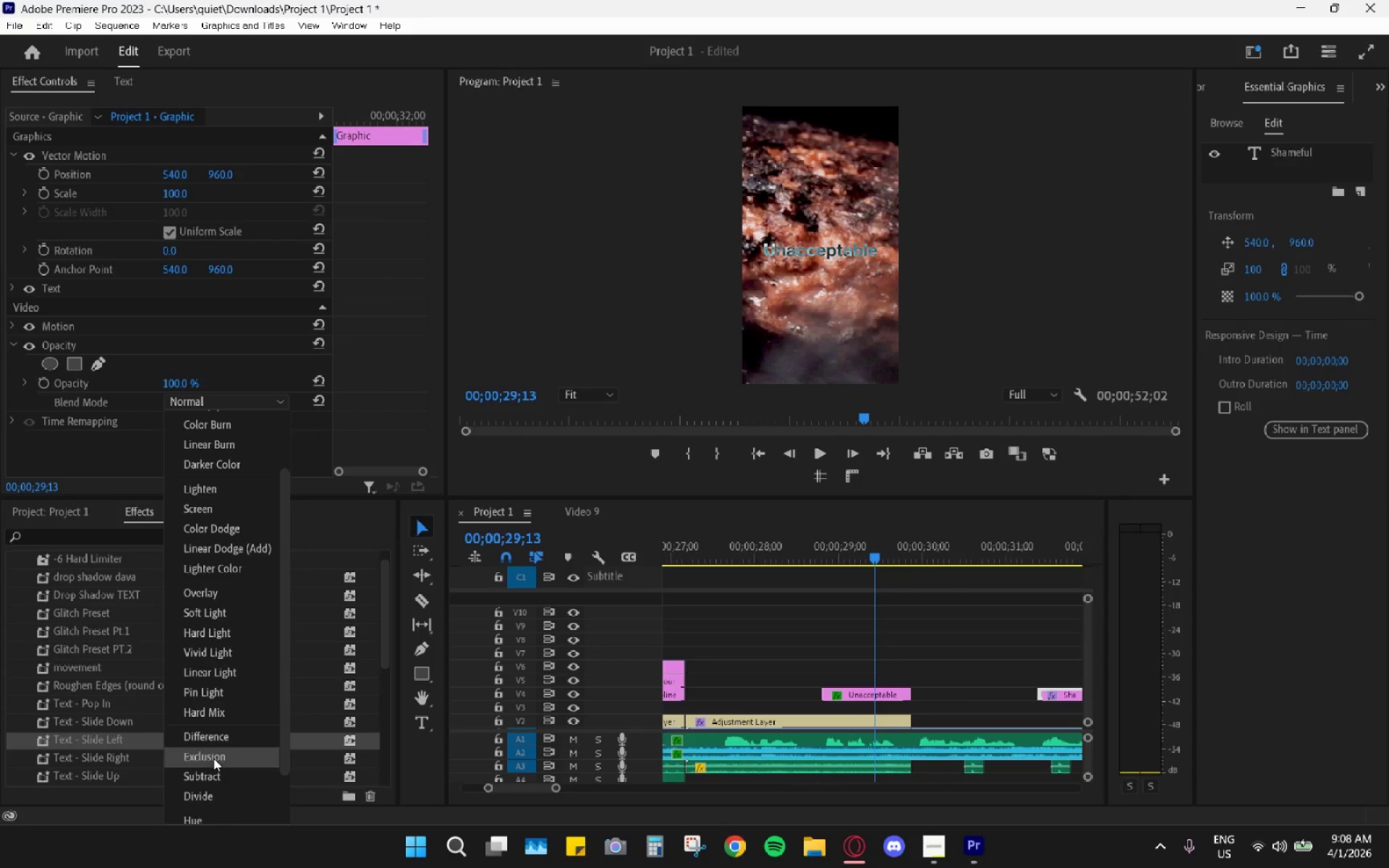 
left_click([213, 758])
 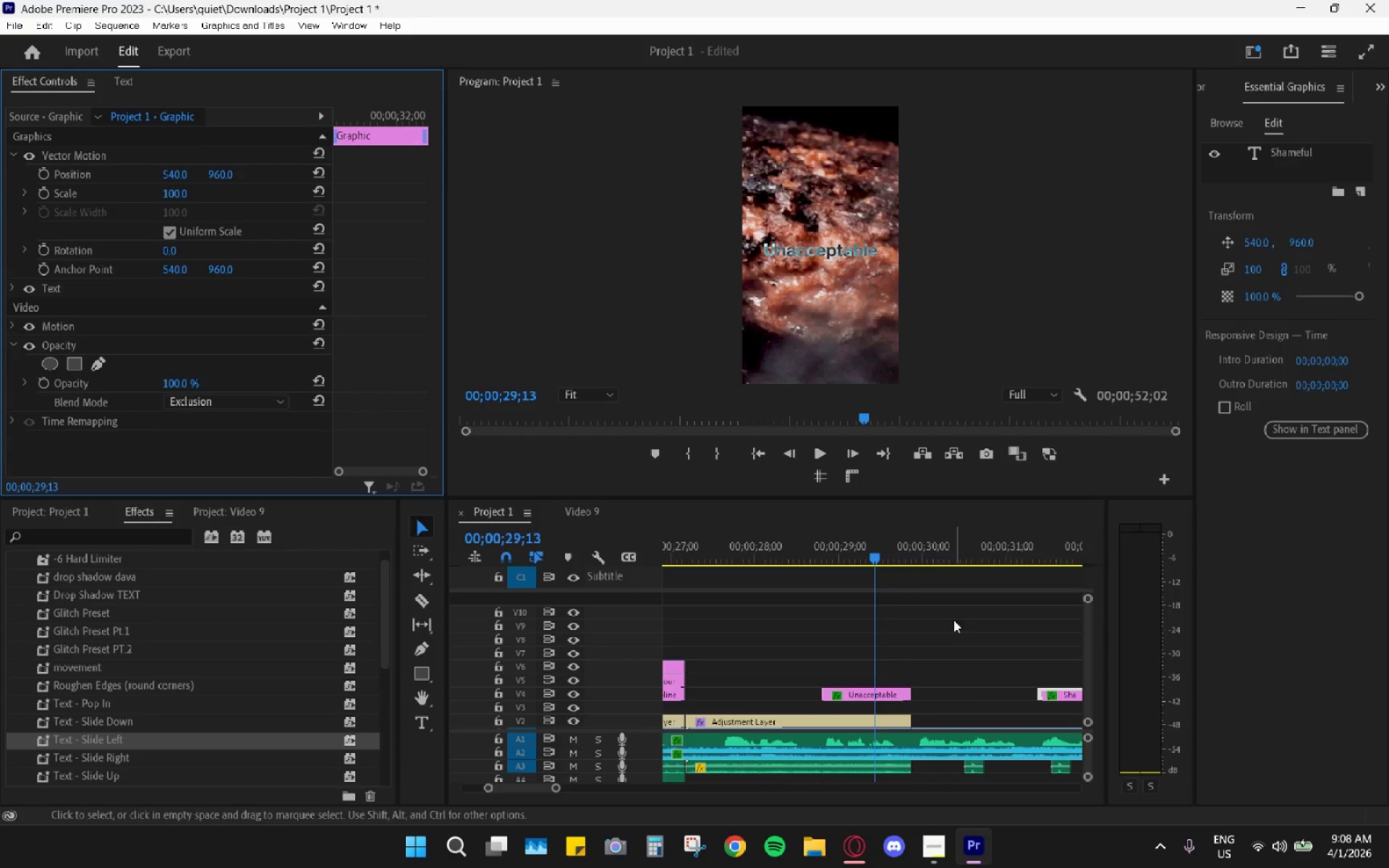 
left_click_drag(start_coordinate=[844, 537], to_coordinate=[872, 561])
 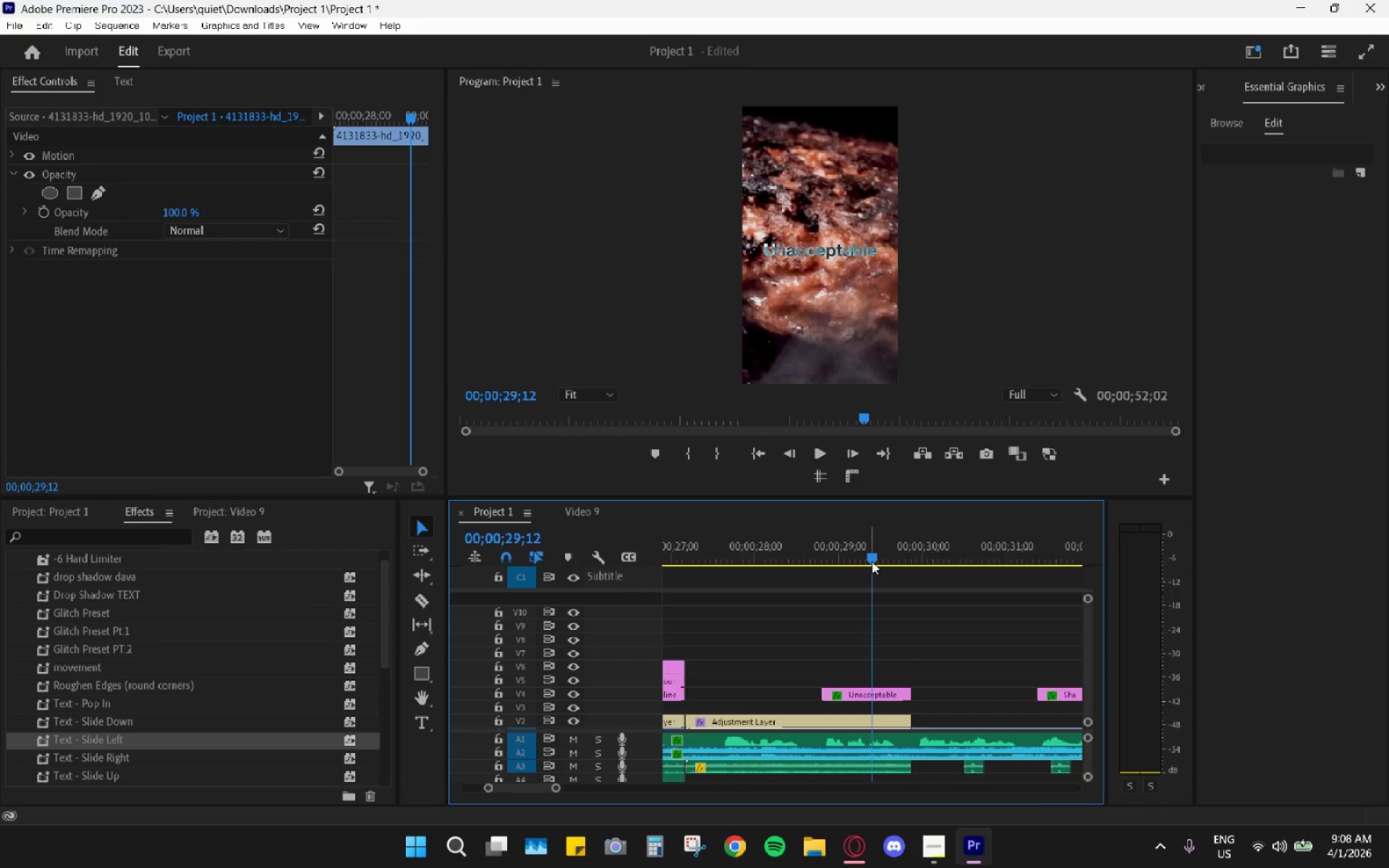 
key(Space)
 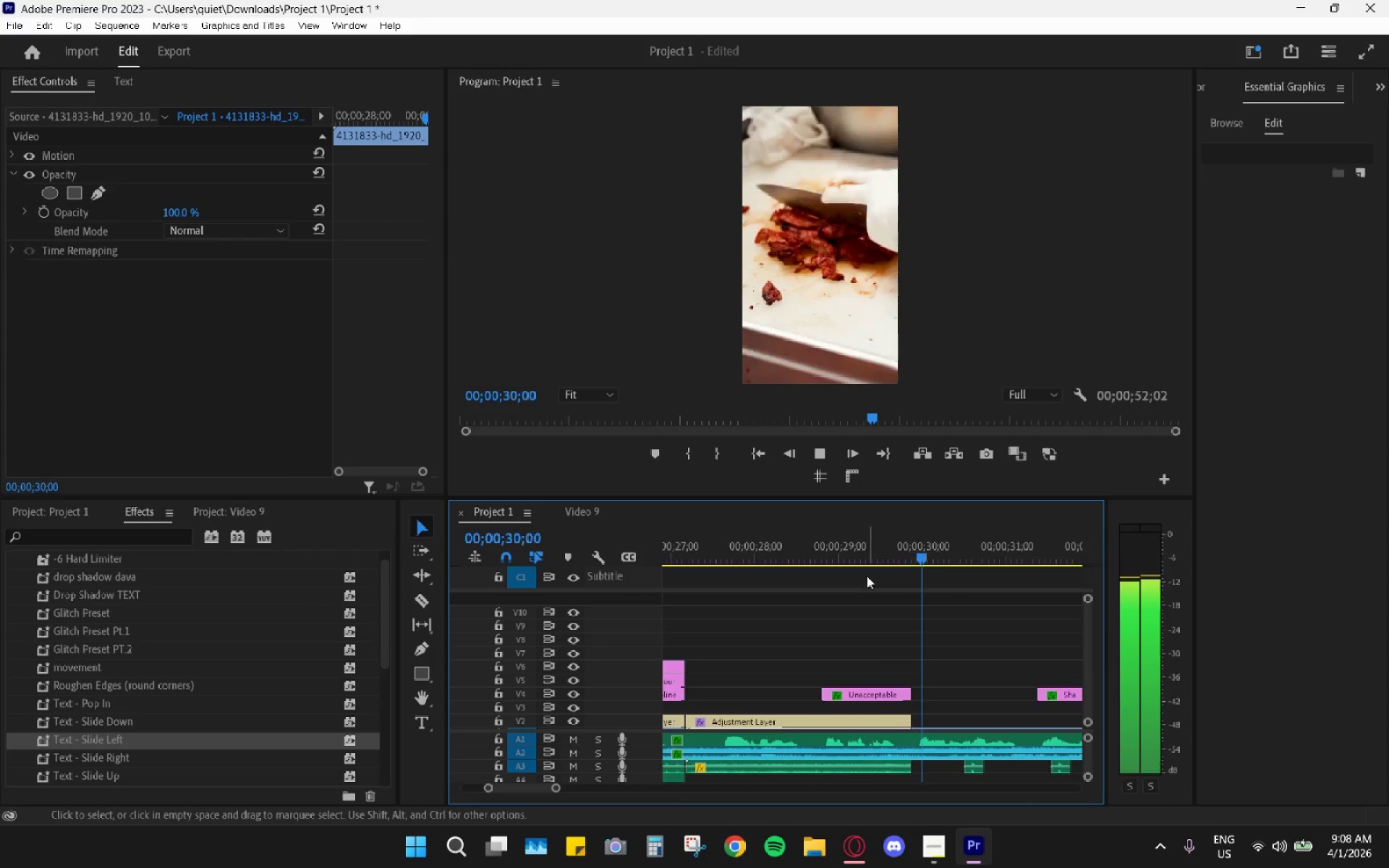 
key(Space)
 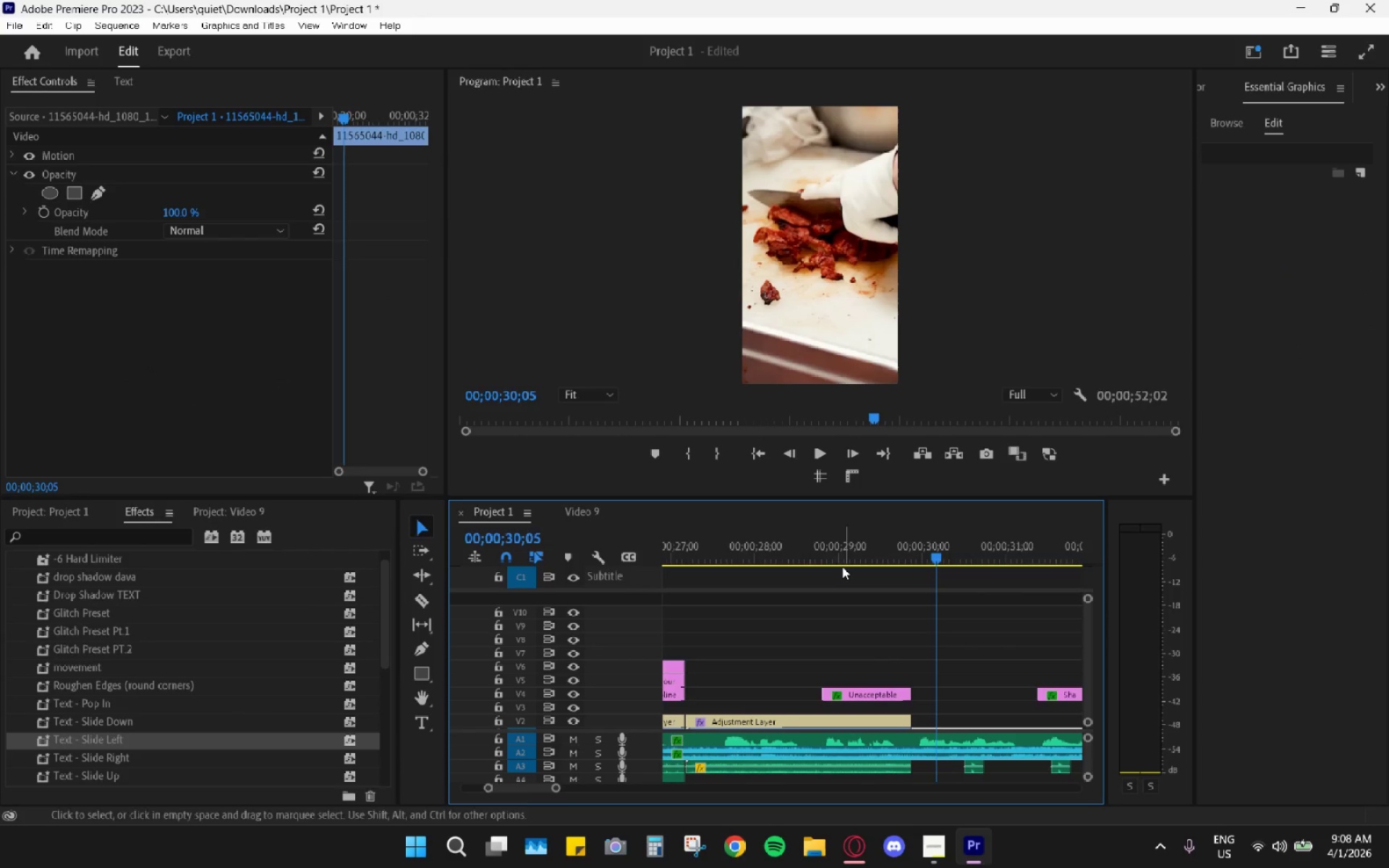 
left_click_drag(start_coordinate=[803, 540], to_coordinate=[712, 545])
 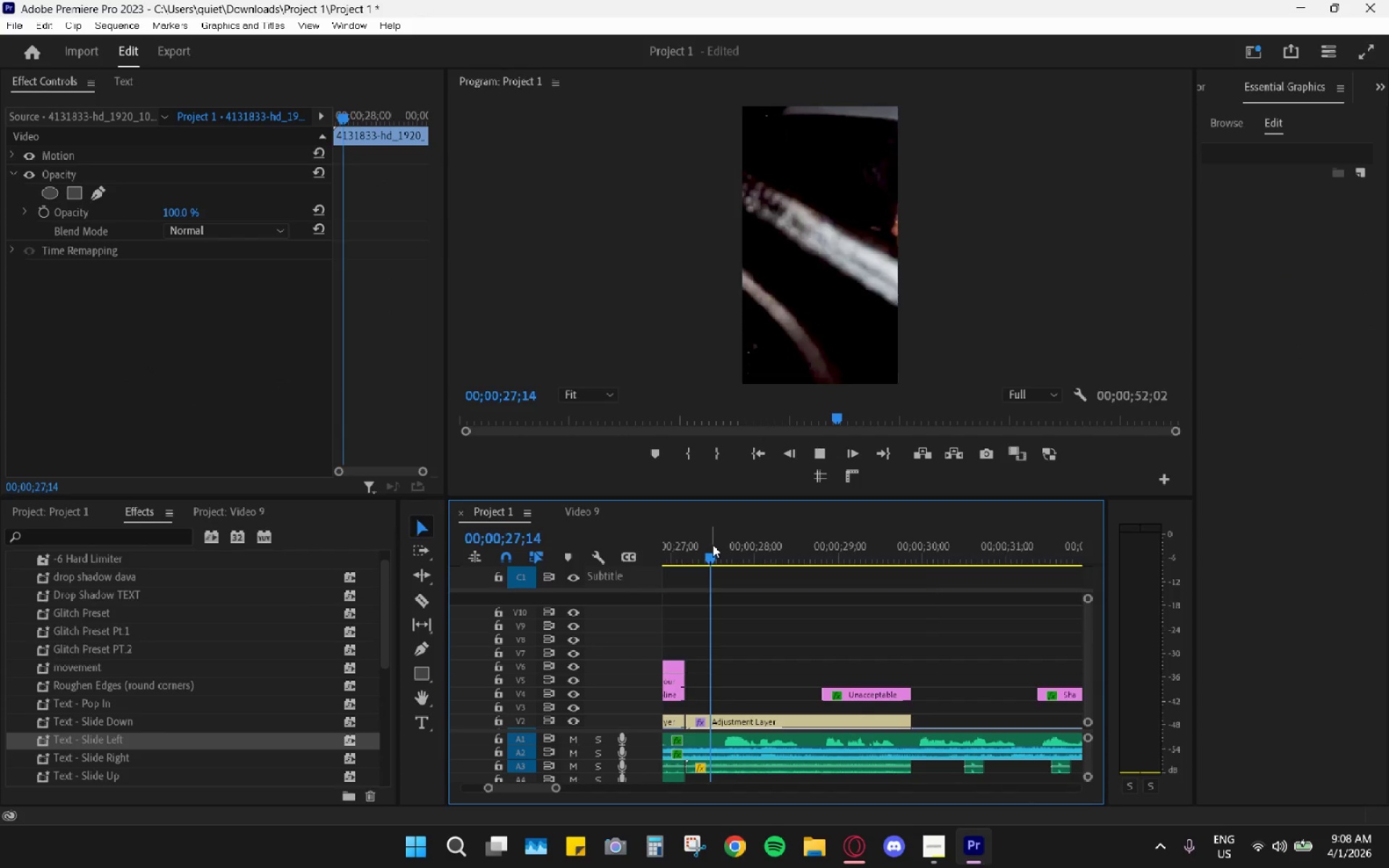 
key(Space)
 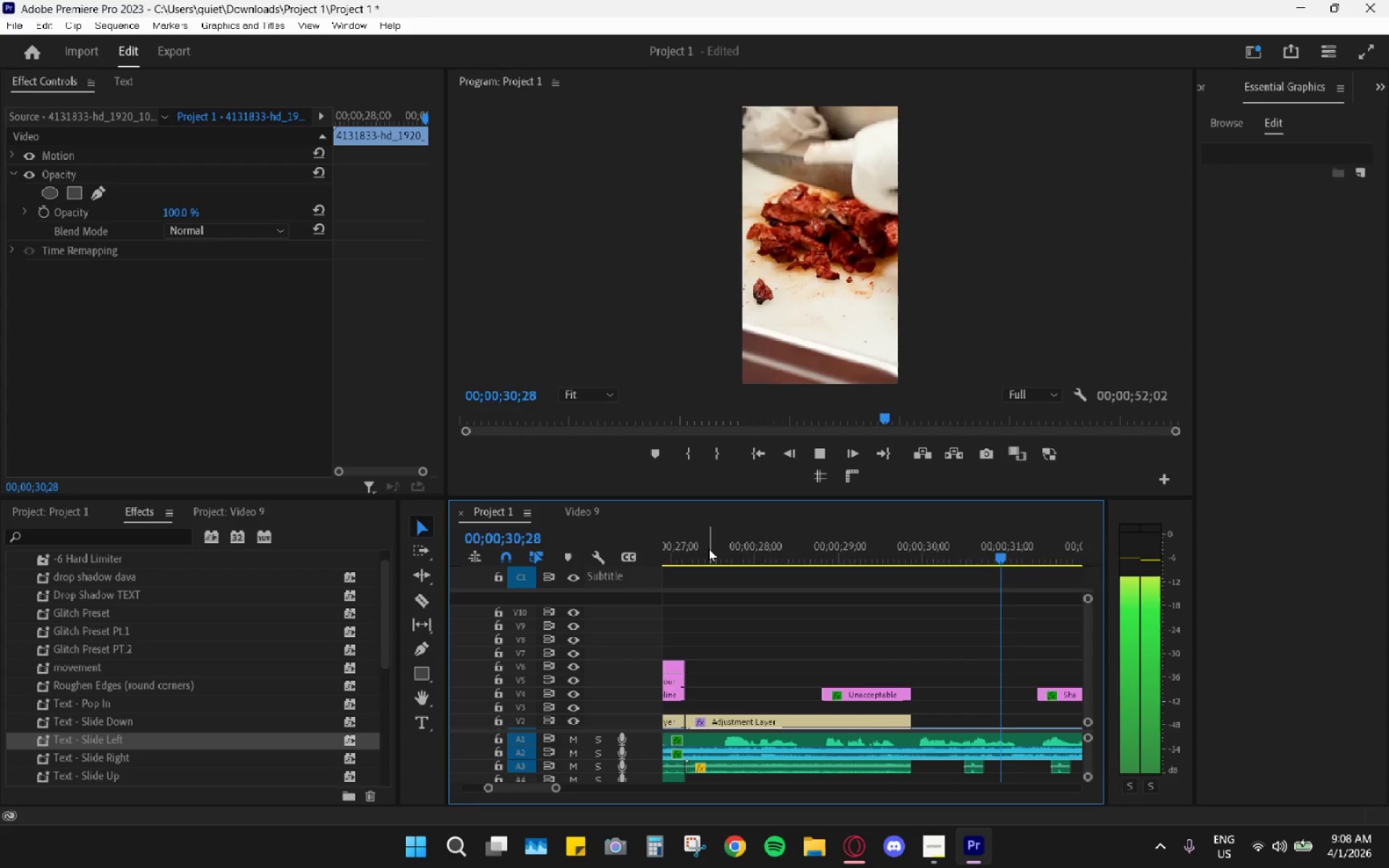 
key(Space)
 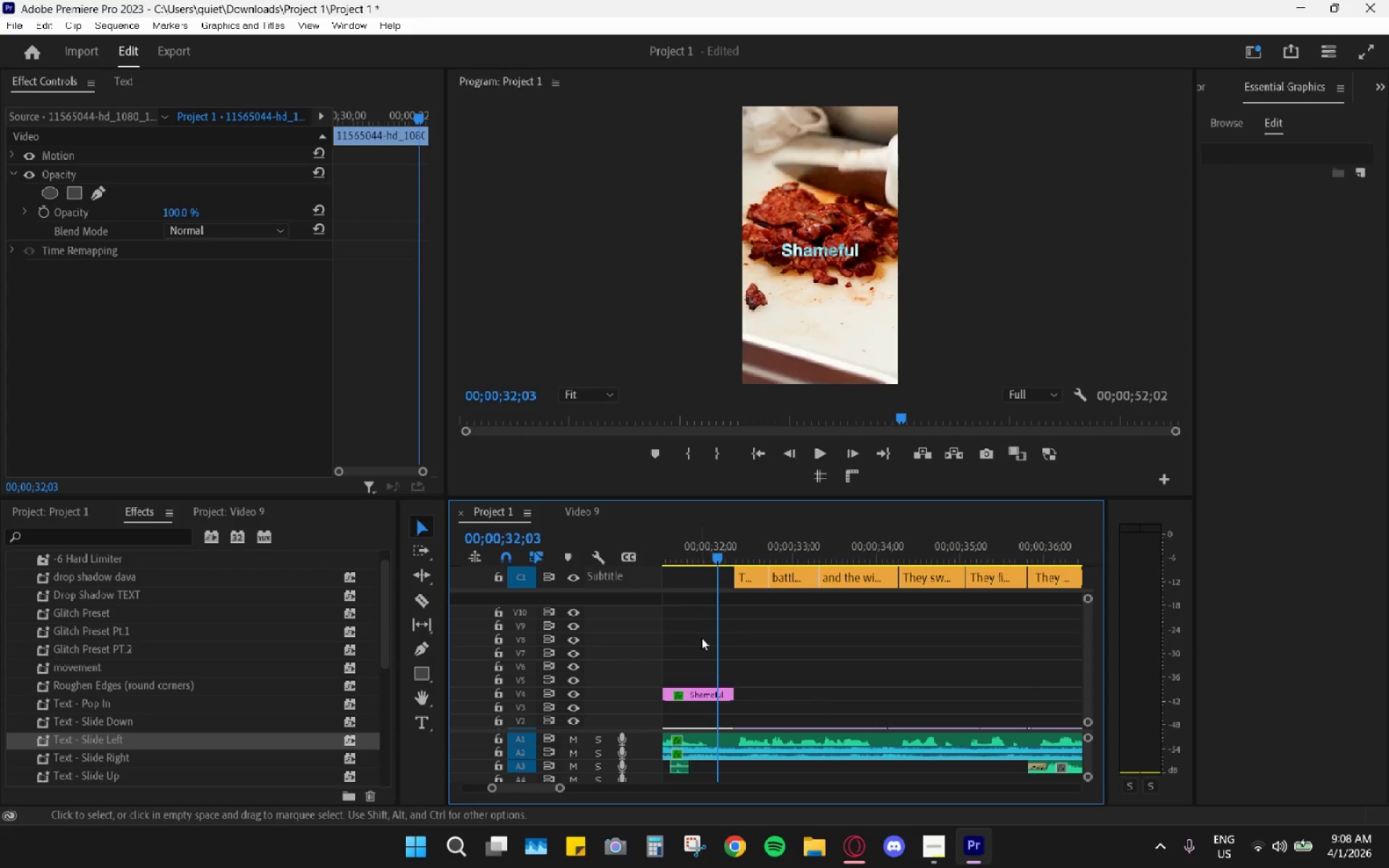 
scroll: coordinate [791, 647], scroll_direction: up, amount: 8.0
 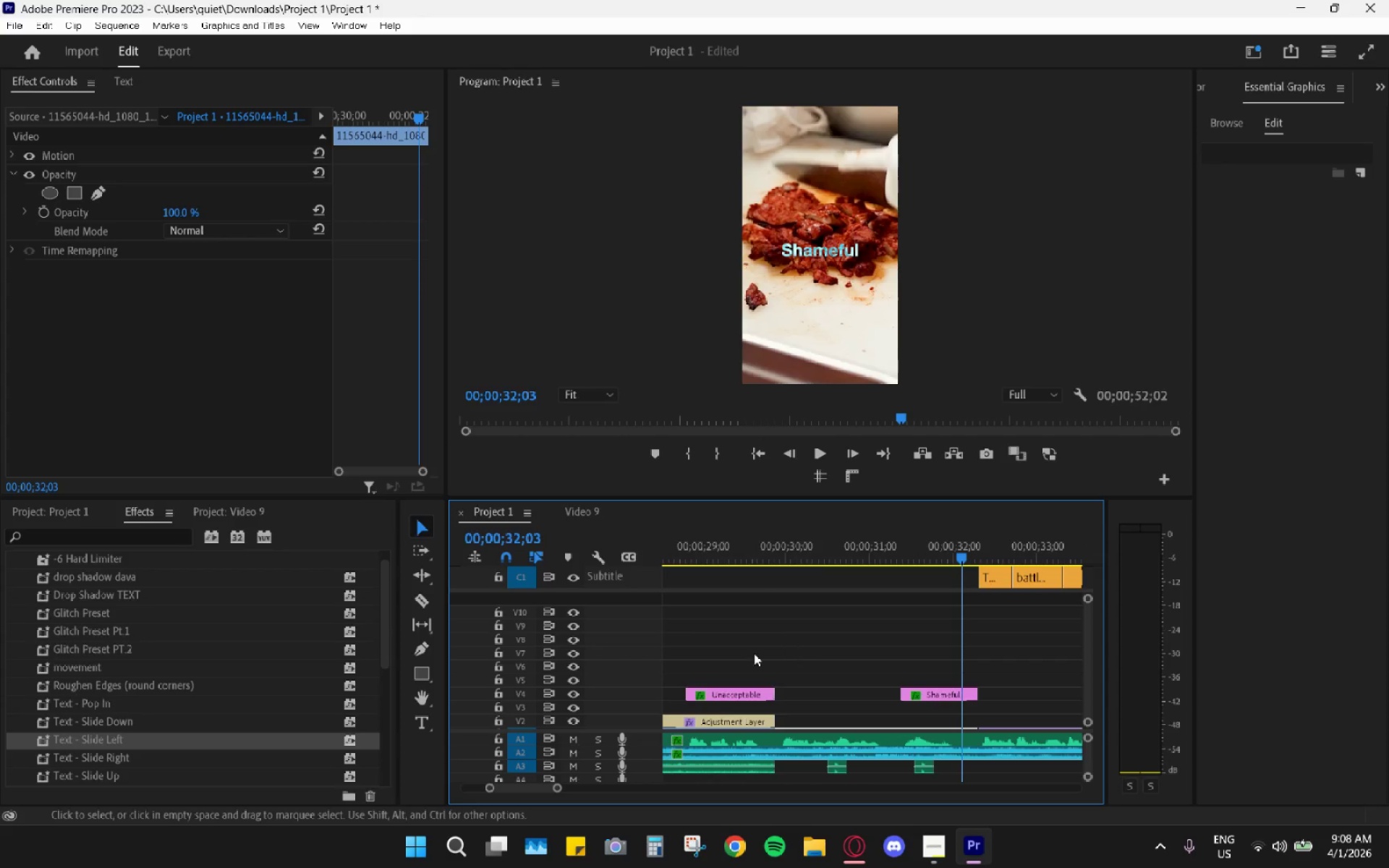 
left_click_drag(start_coordinate=[742, 655], to_coordinate=[914, 695])
 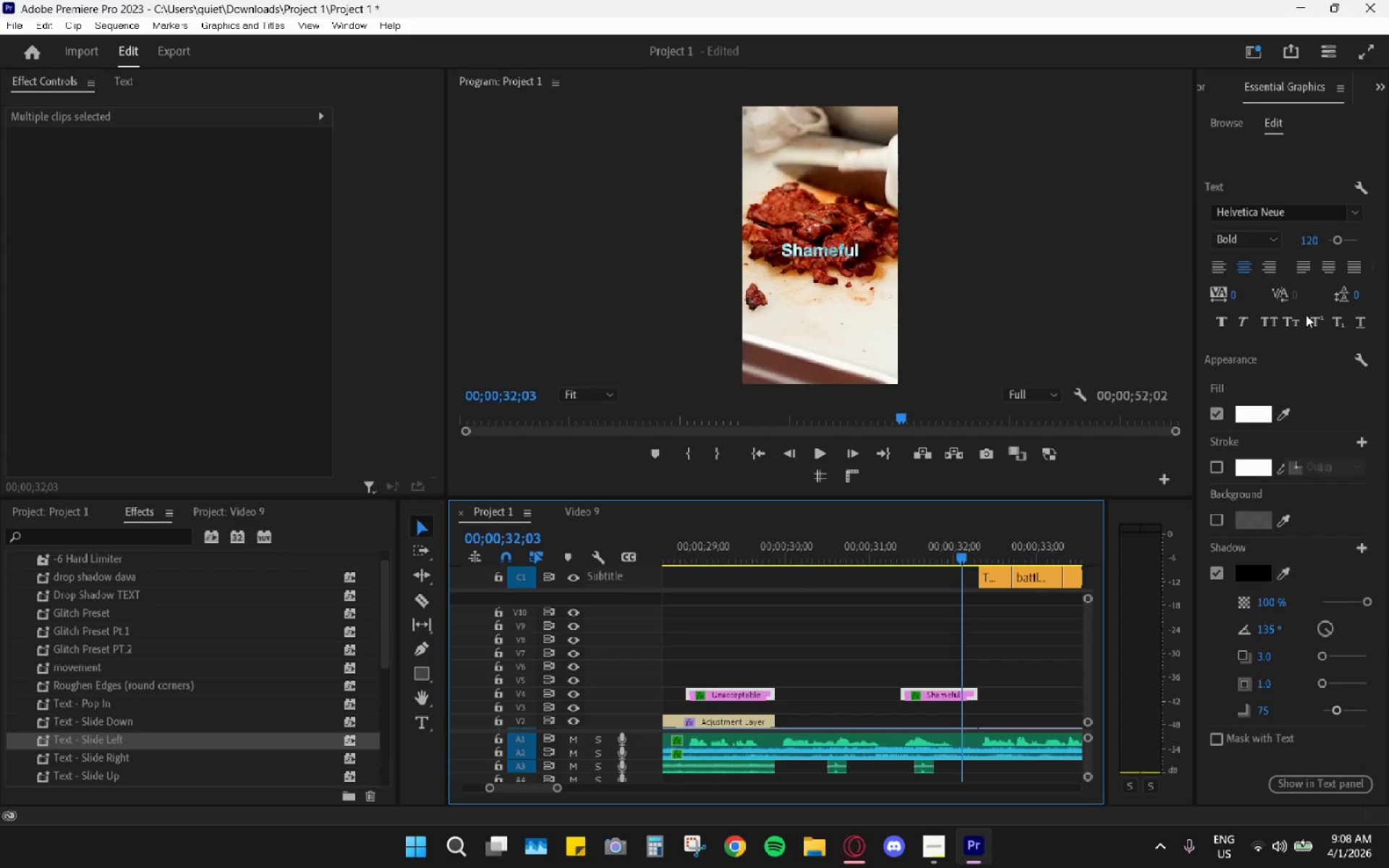 
left_click([1304, 236])
 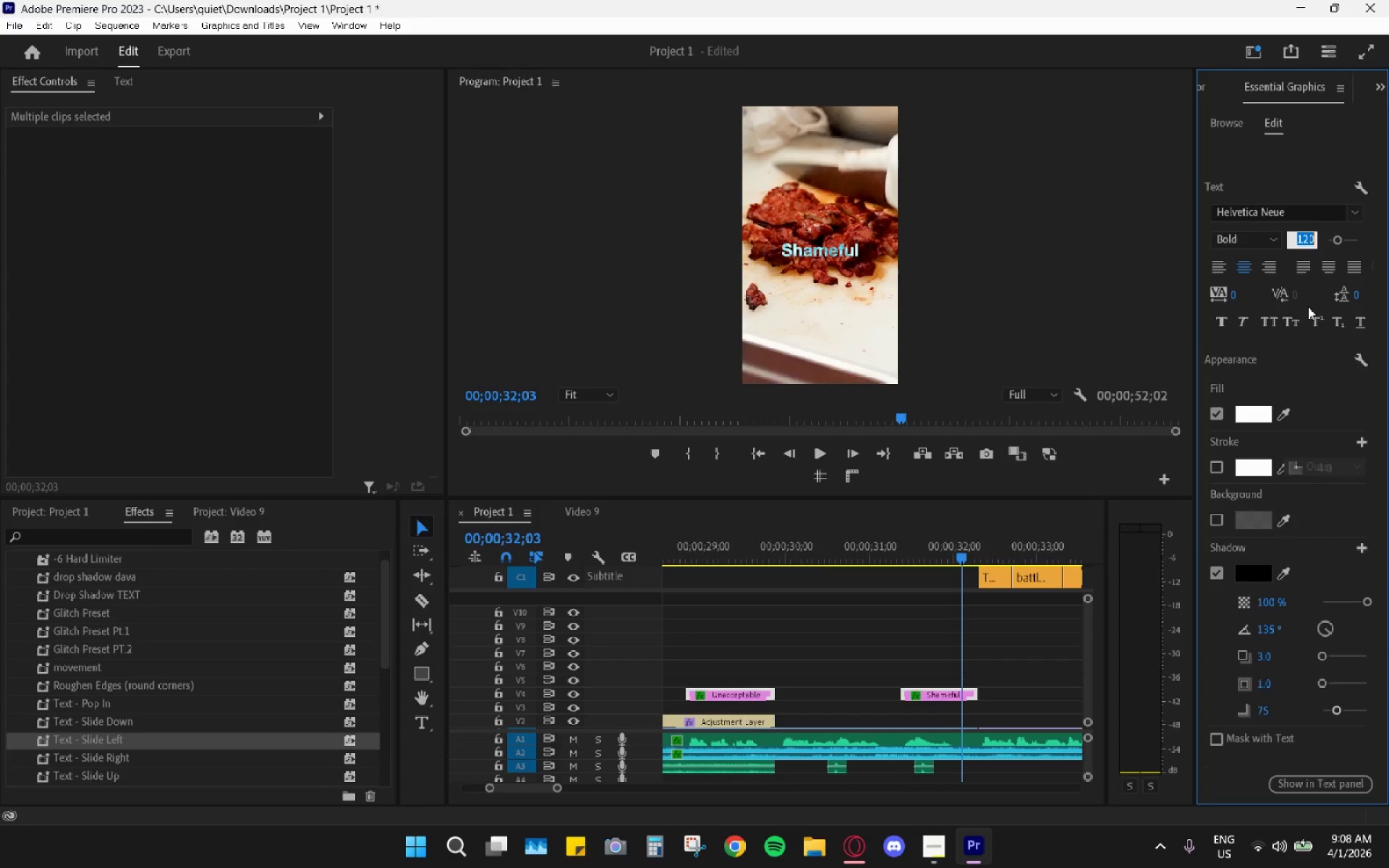 
key(Numpad9)
 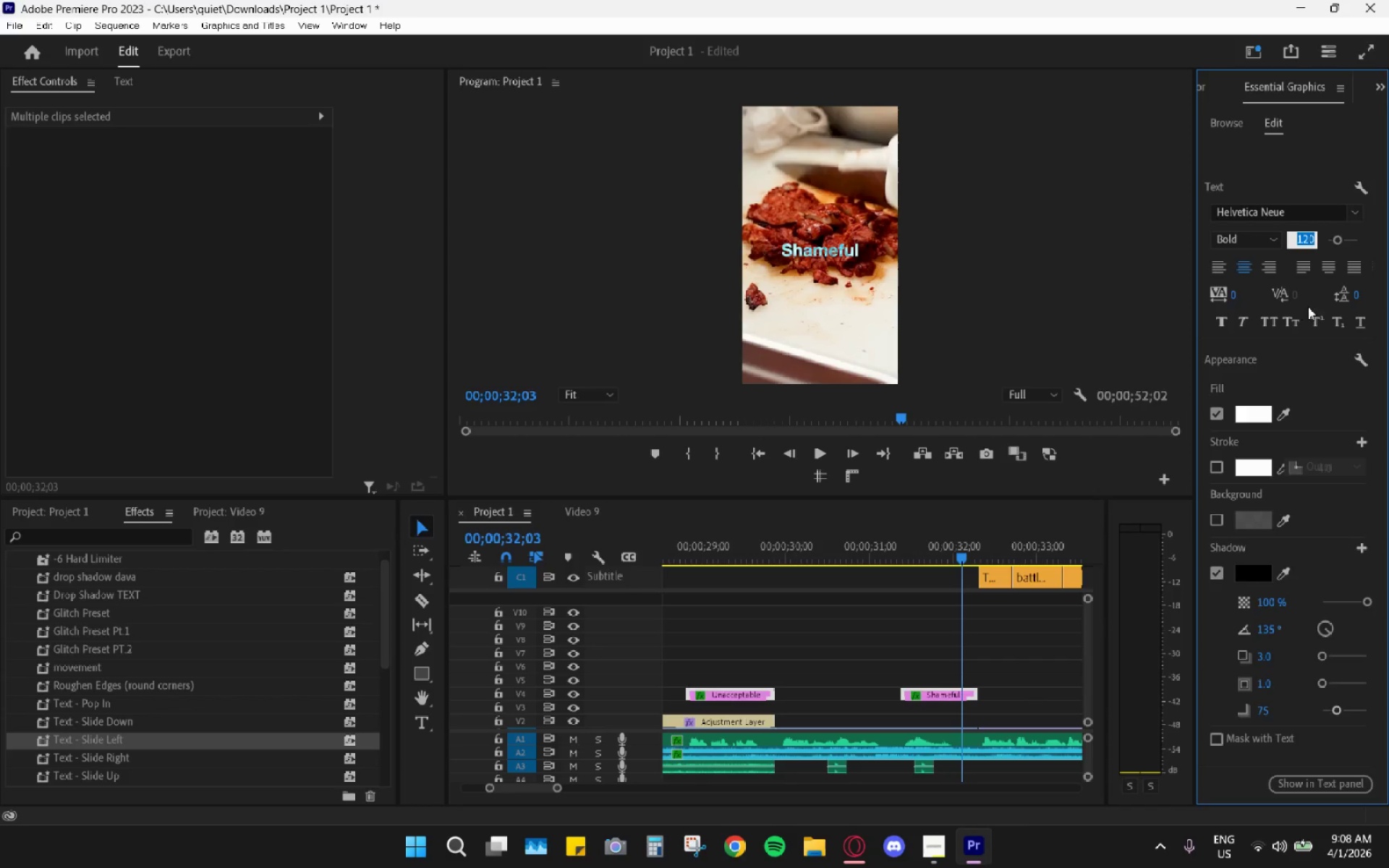 
left_click([1308, 307])
 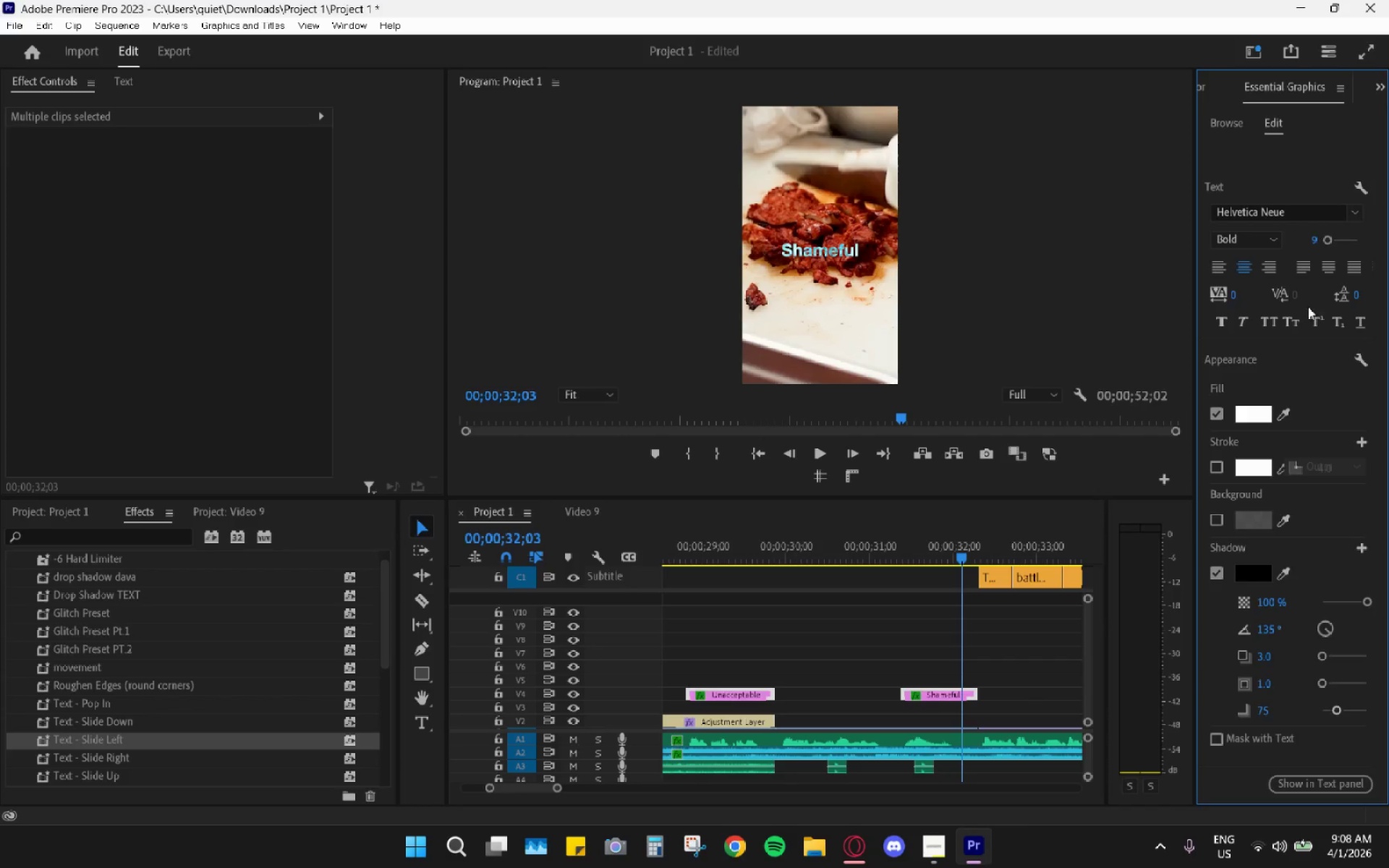 
key(Numpad0)
 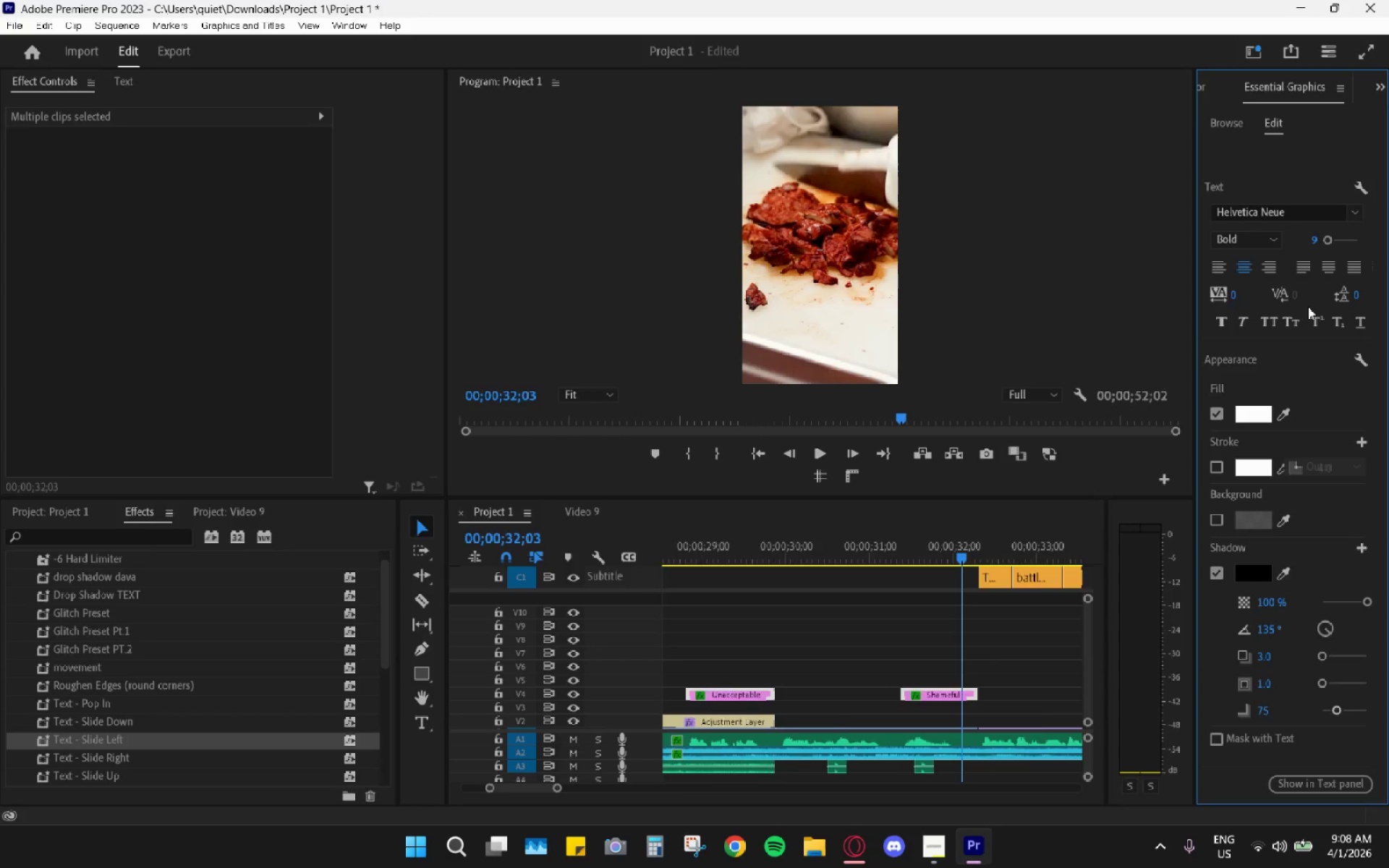 
key(Backslash)
 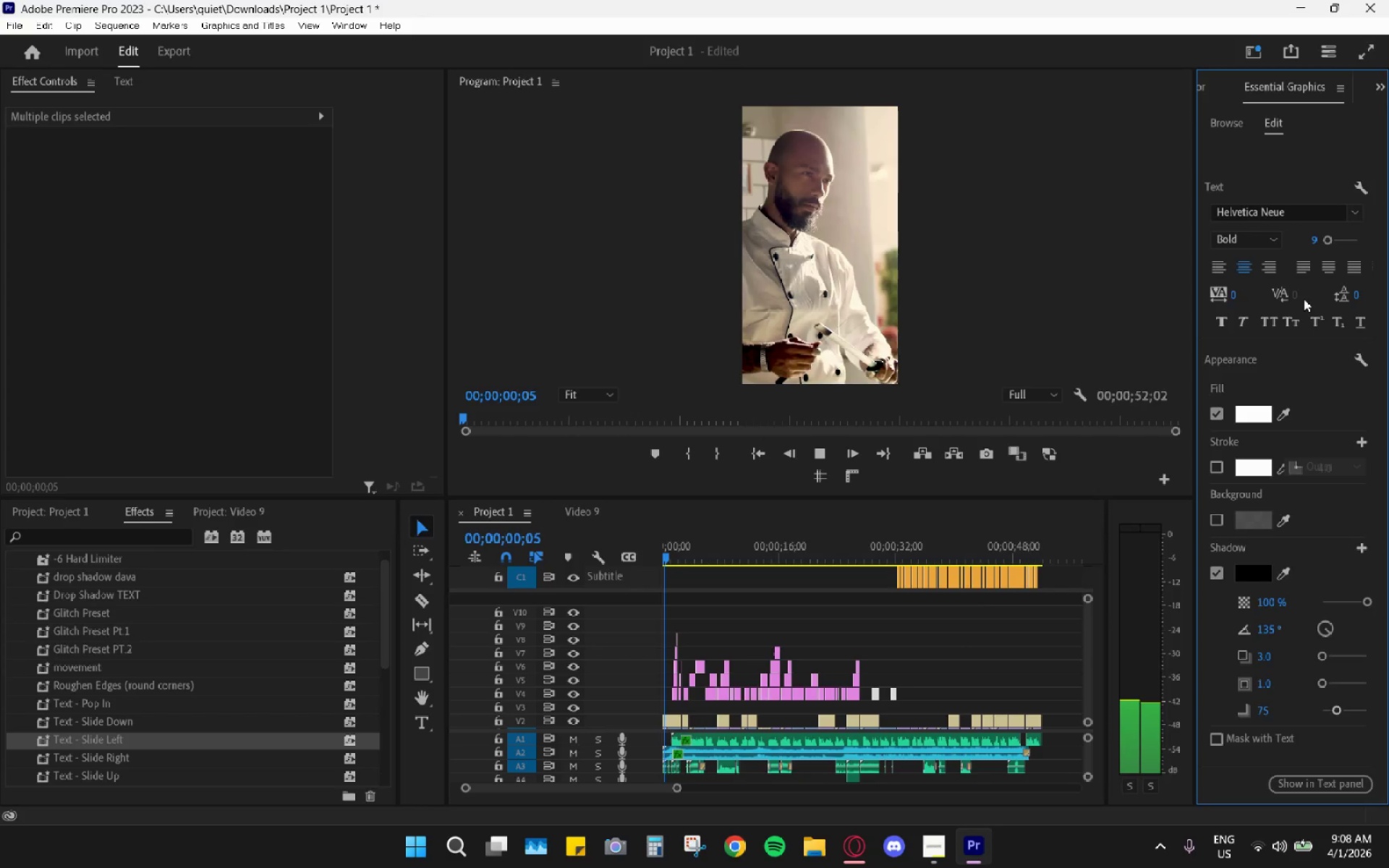 
key(Enter)
 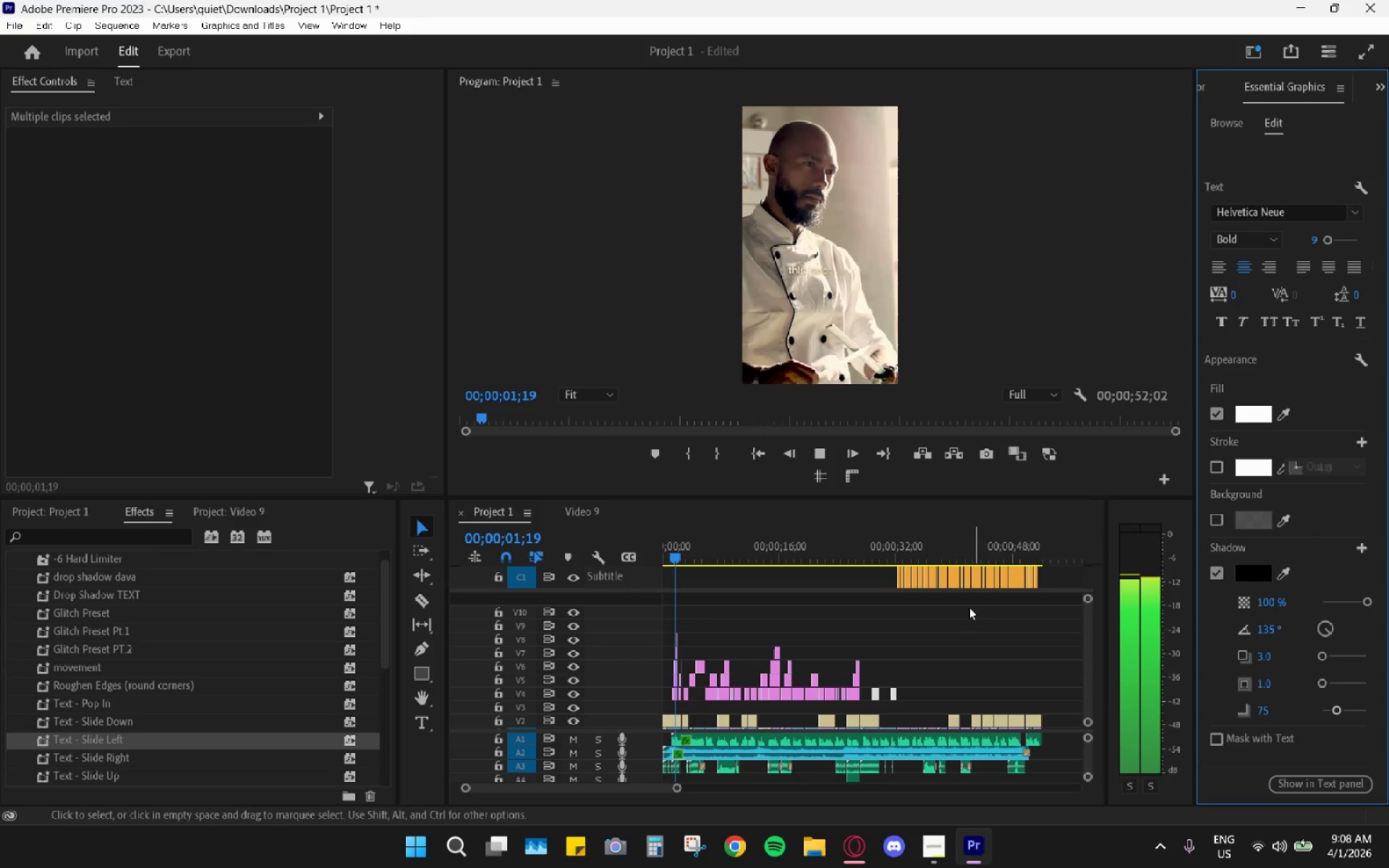 
left_click_drag(start_coordinate=[885, 544], to_coordinate=[877, 552])
 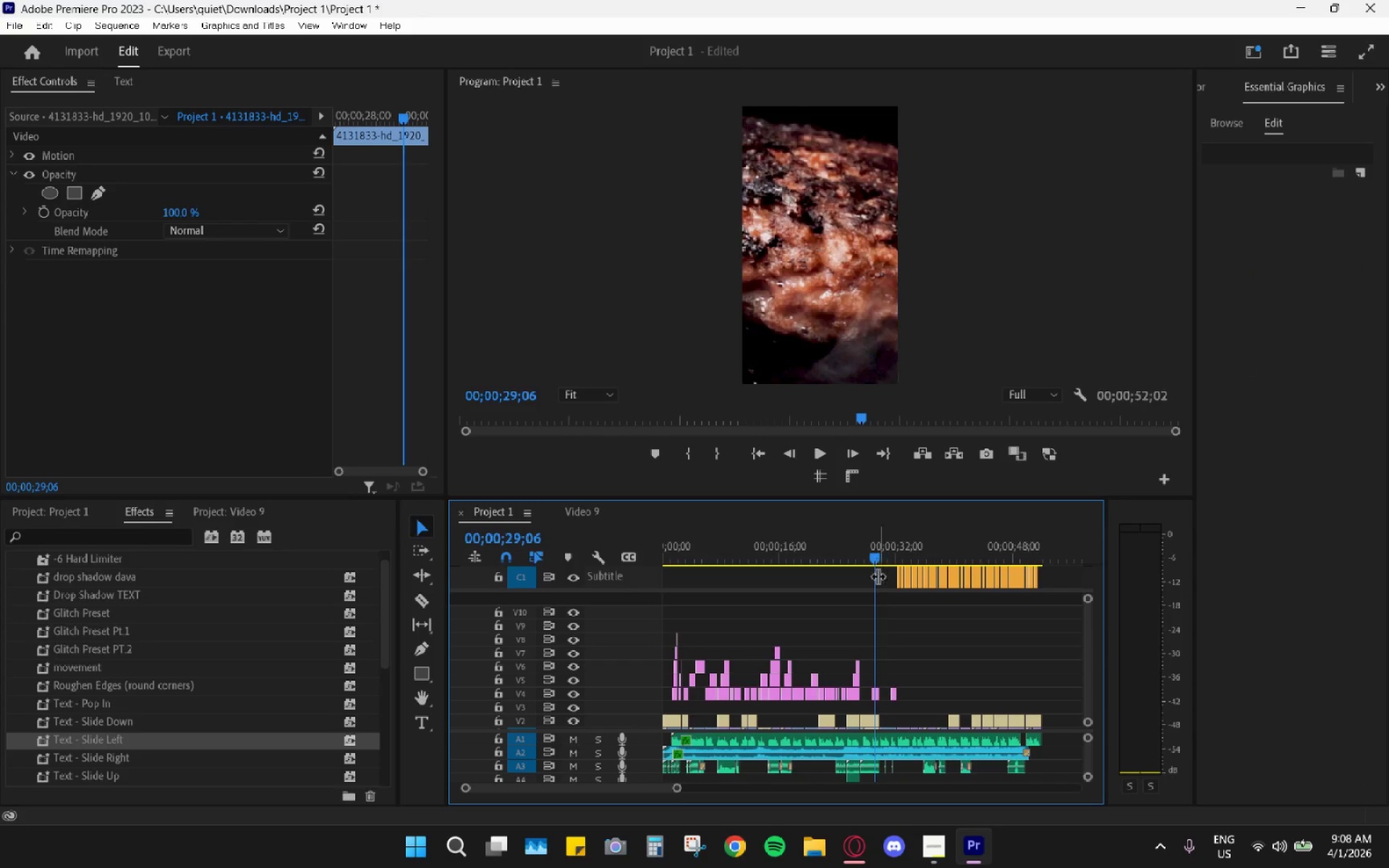 
key(Space)
 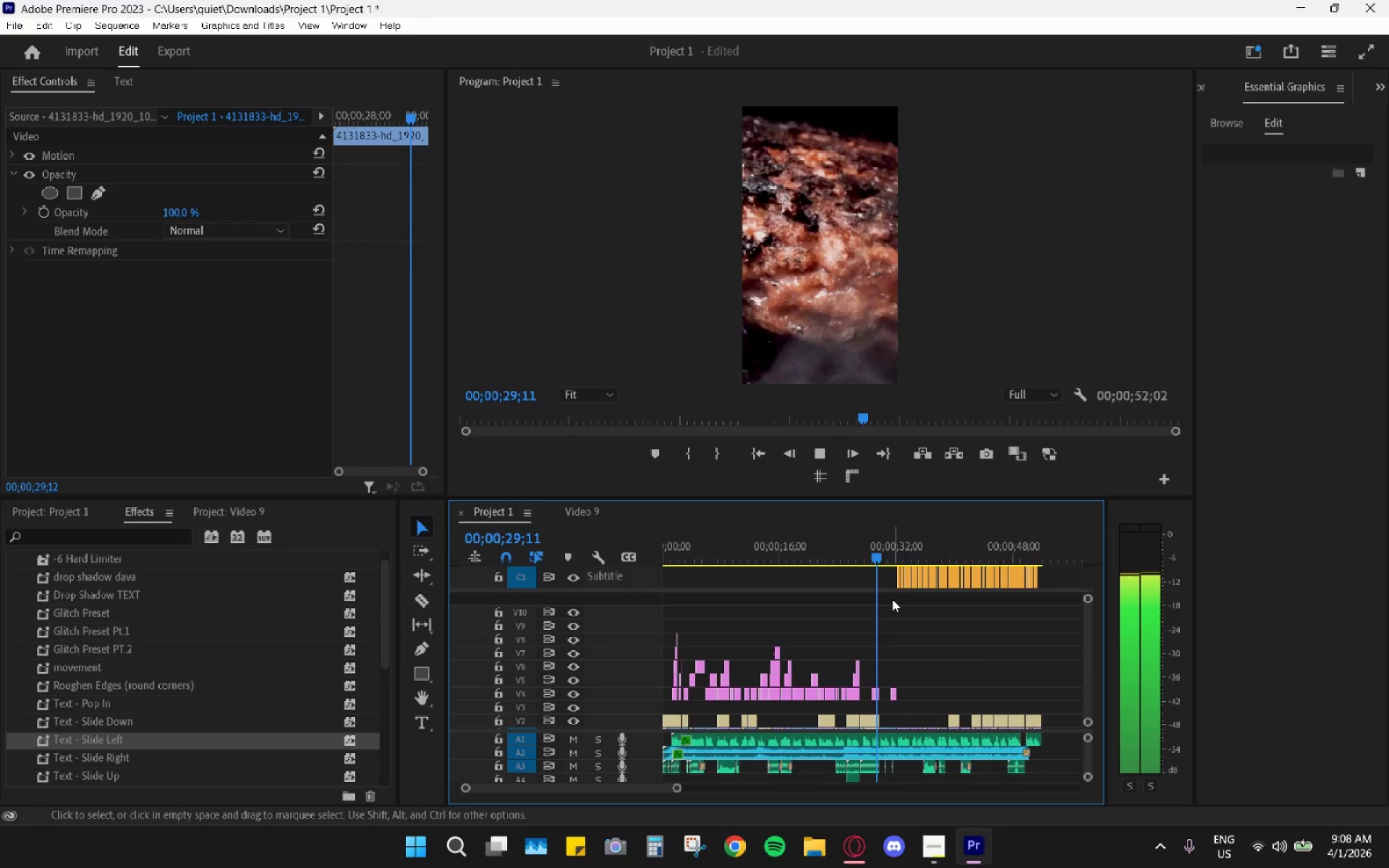 
key(Space)
 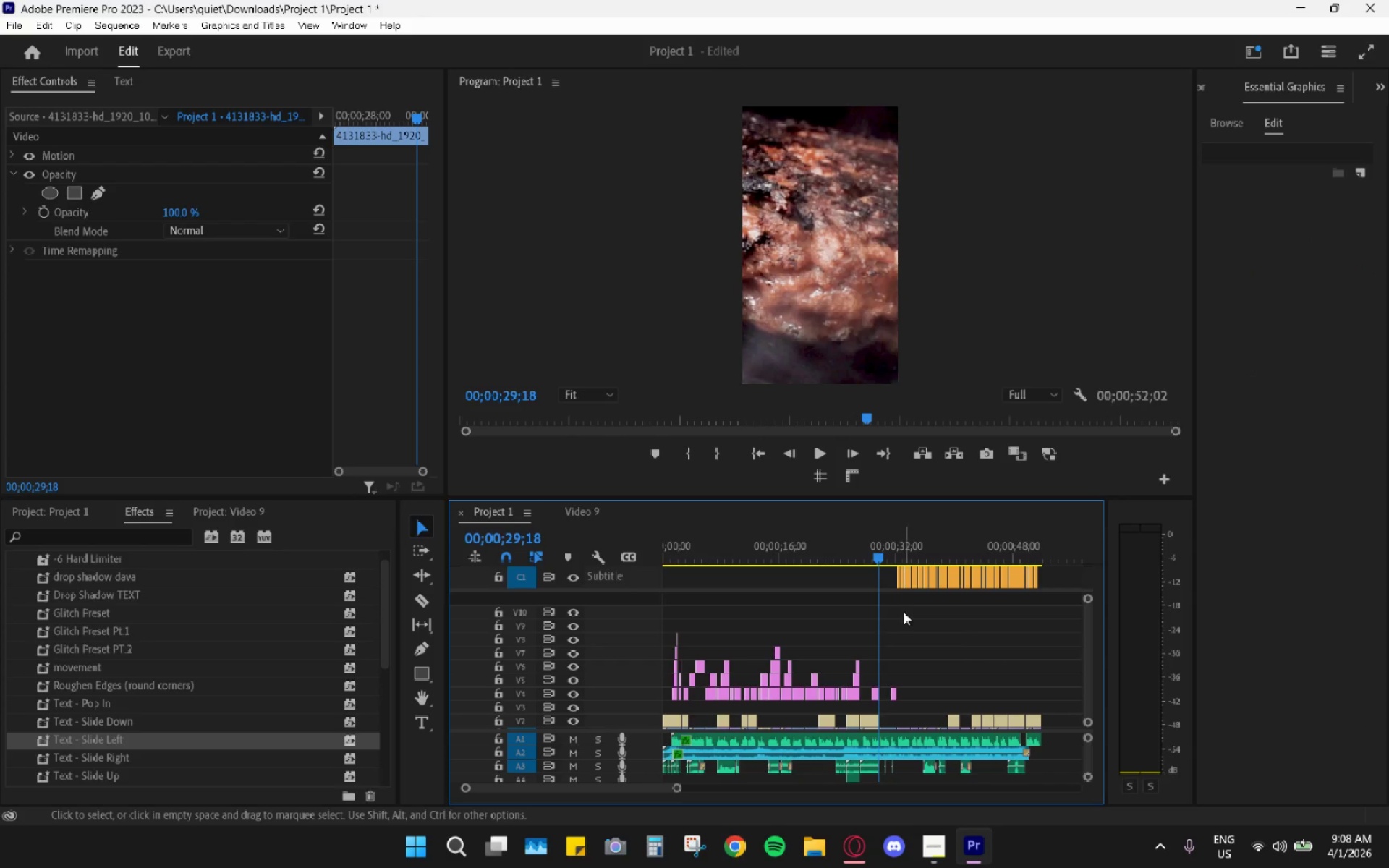 
key(Control+Z)
 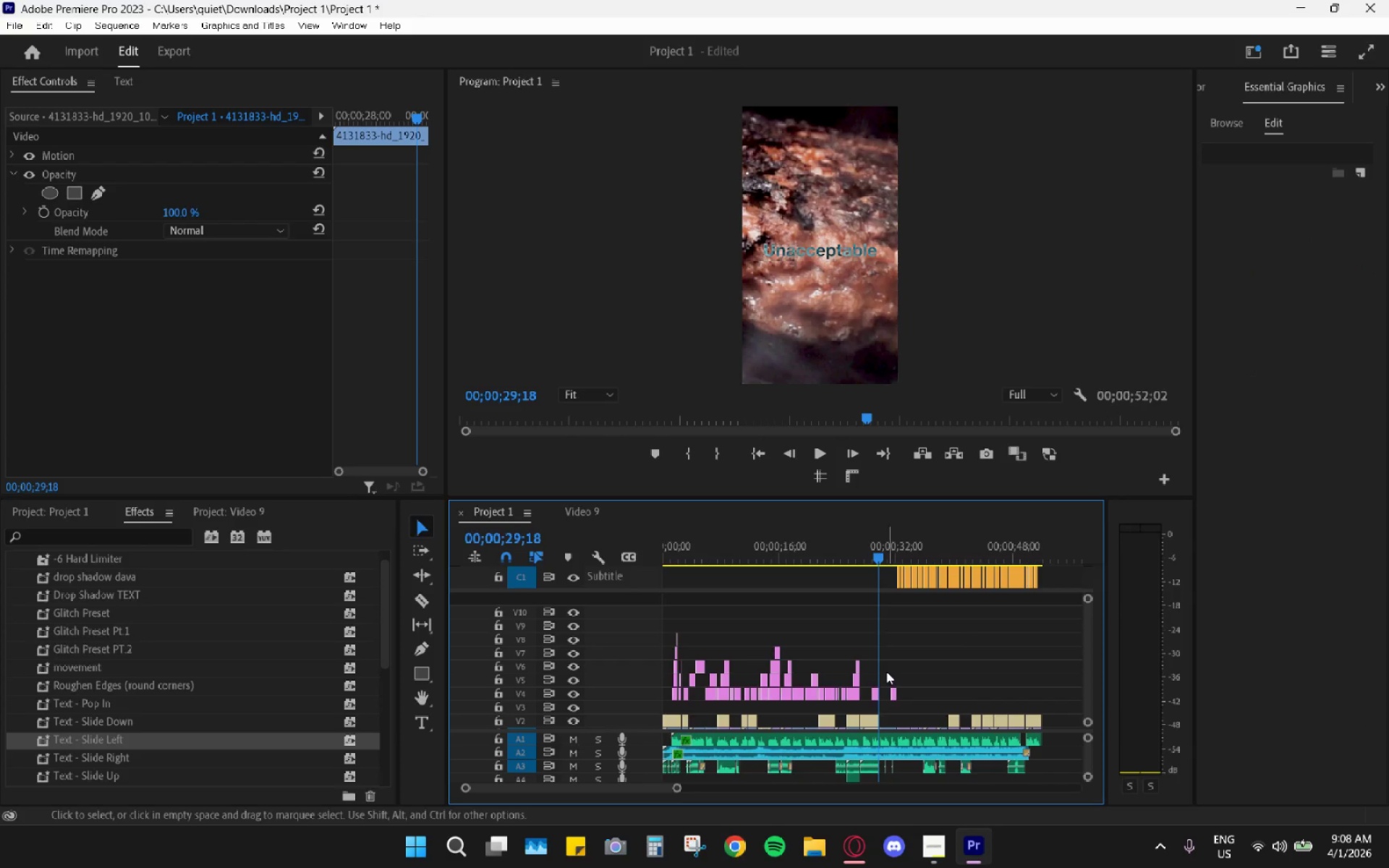 
left_click_drag(start_coordinate=[906, 665], to_coordinate=[873, 695])
 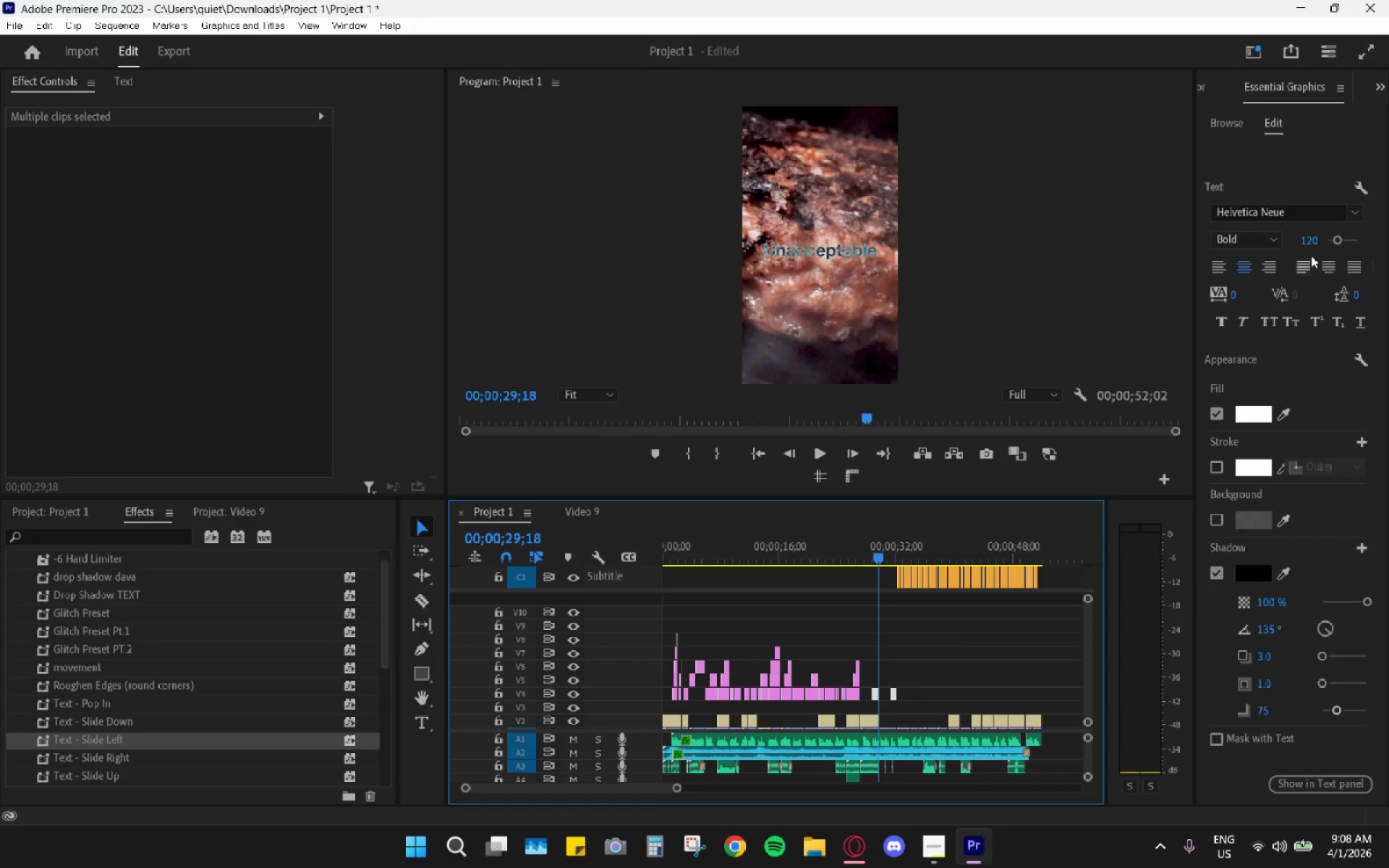 
left_click([1314, 243])
 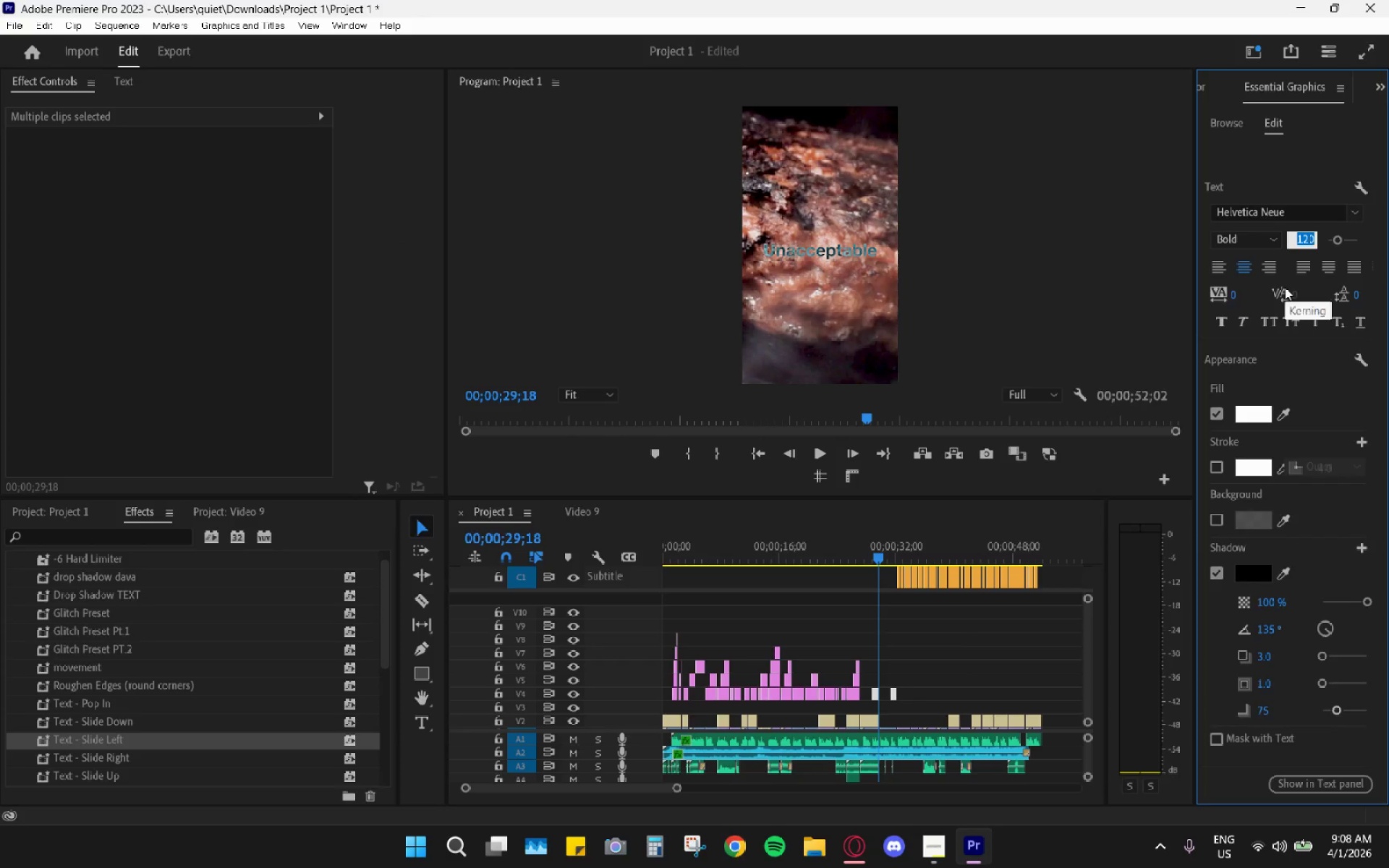 
key(Numpad9)
 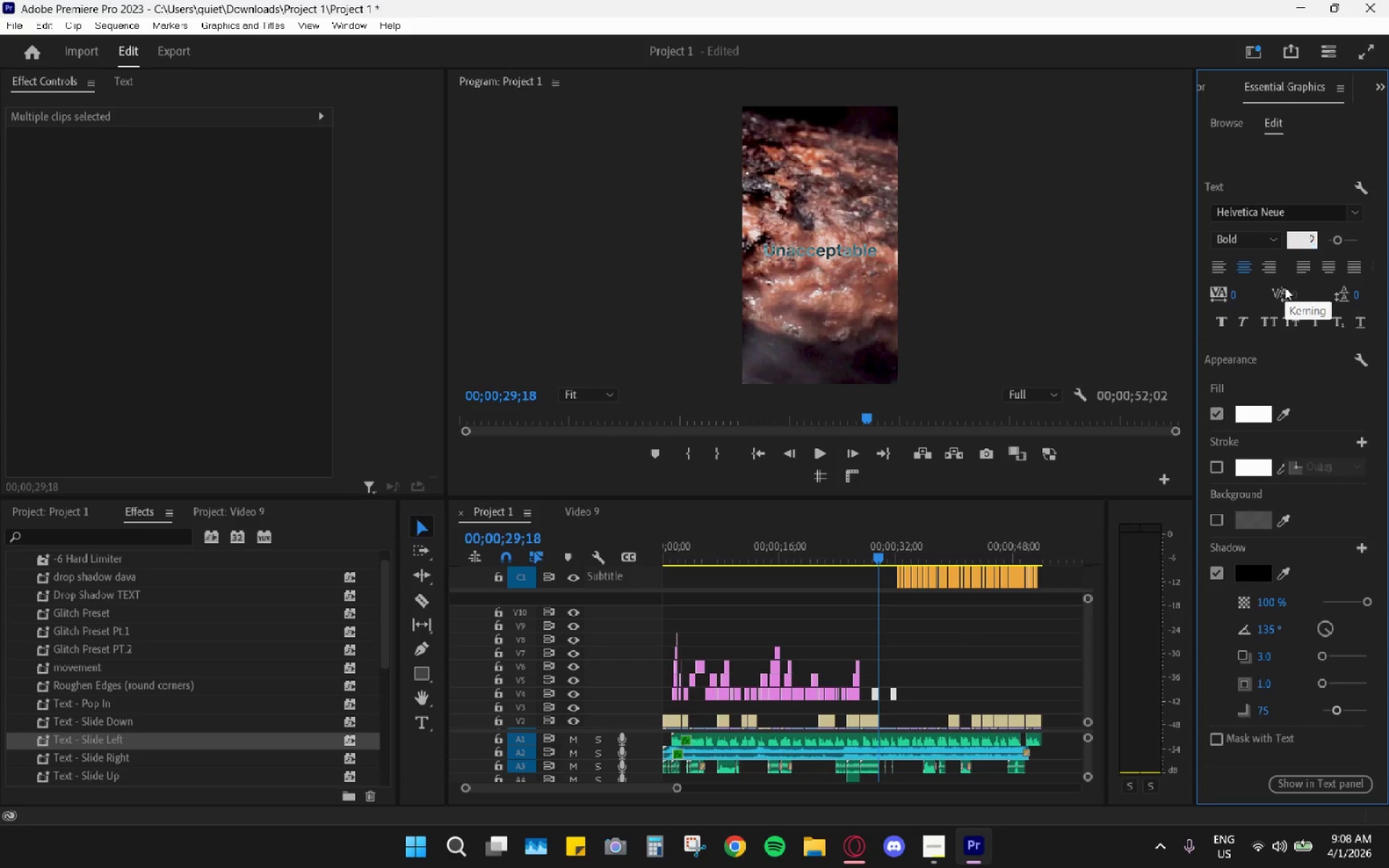 
key(Numpad0)
 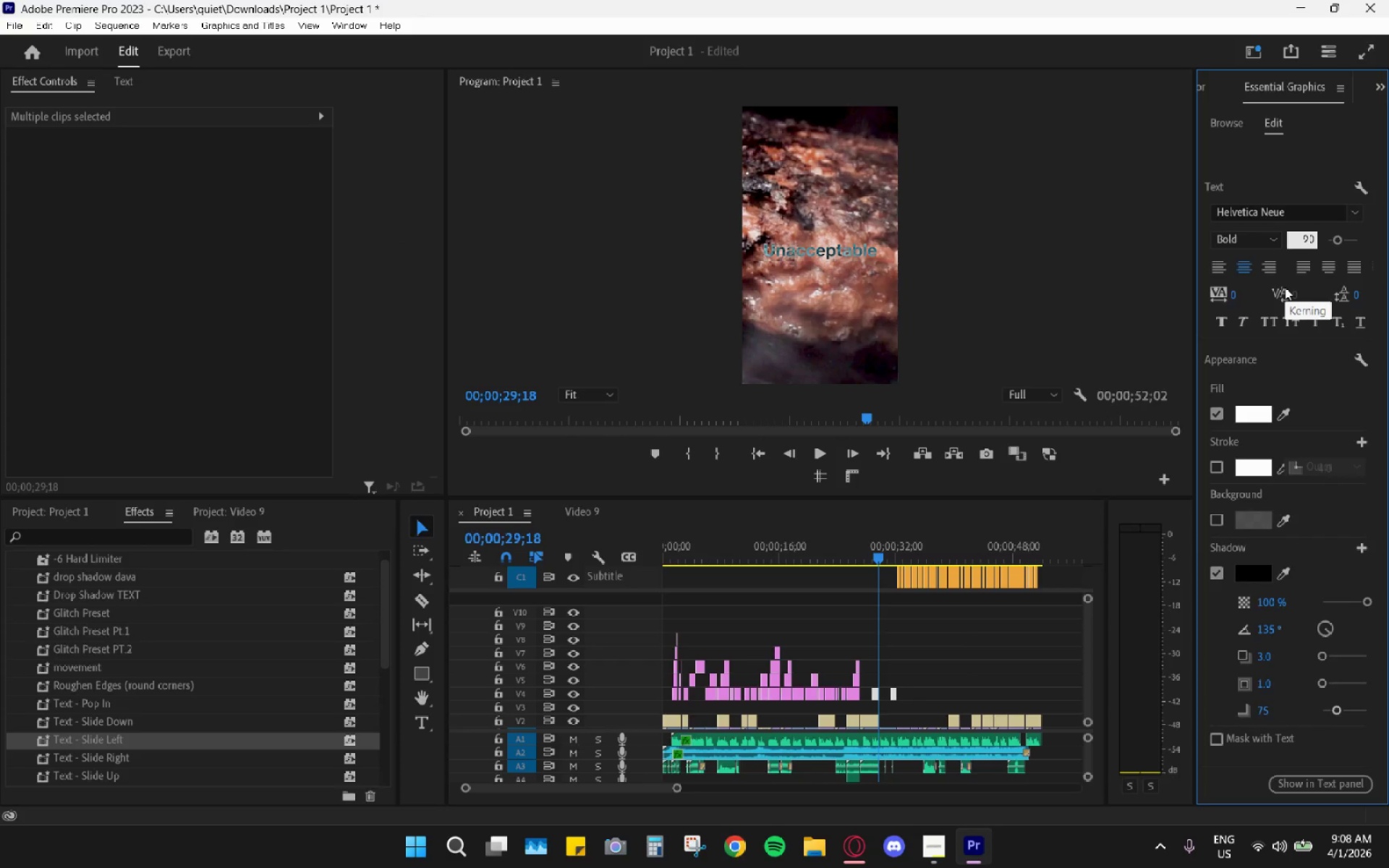 
key(Enter)
 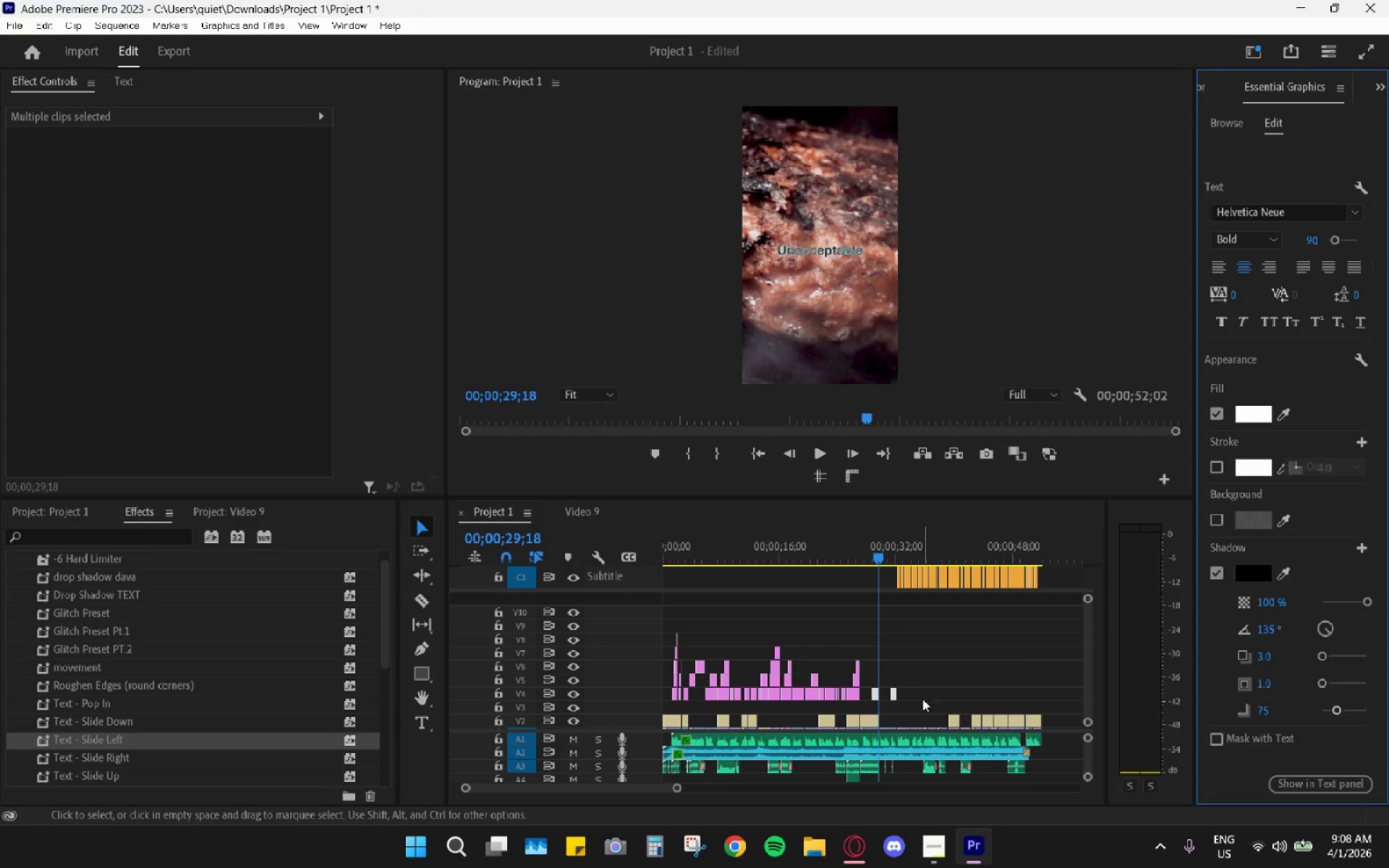 
key(Control+Z)
 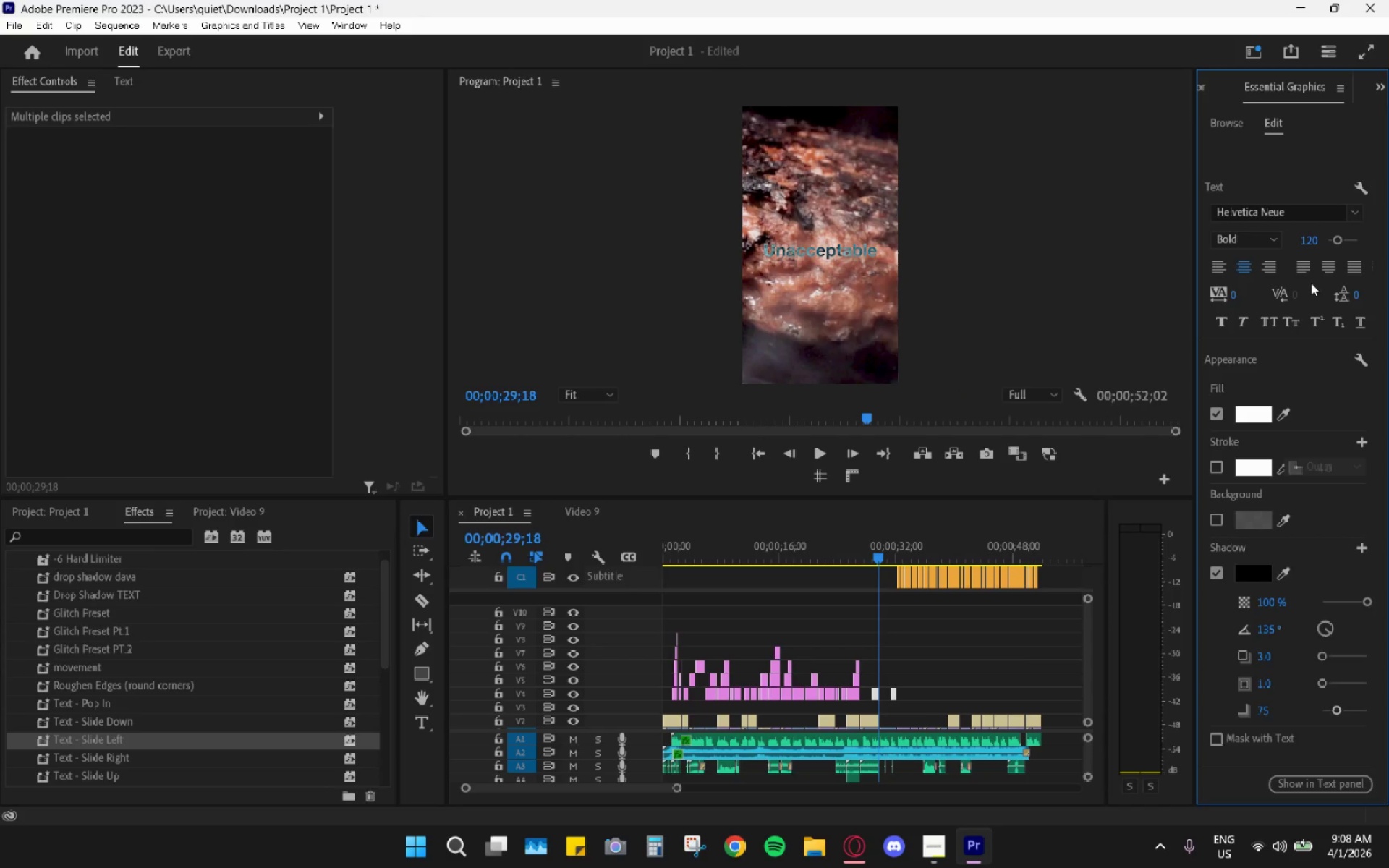 
left_click([1313, 244])
 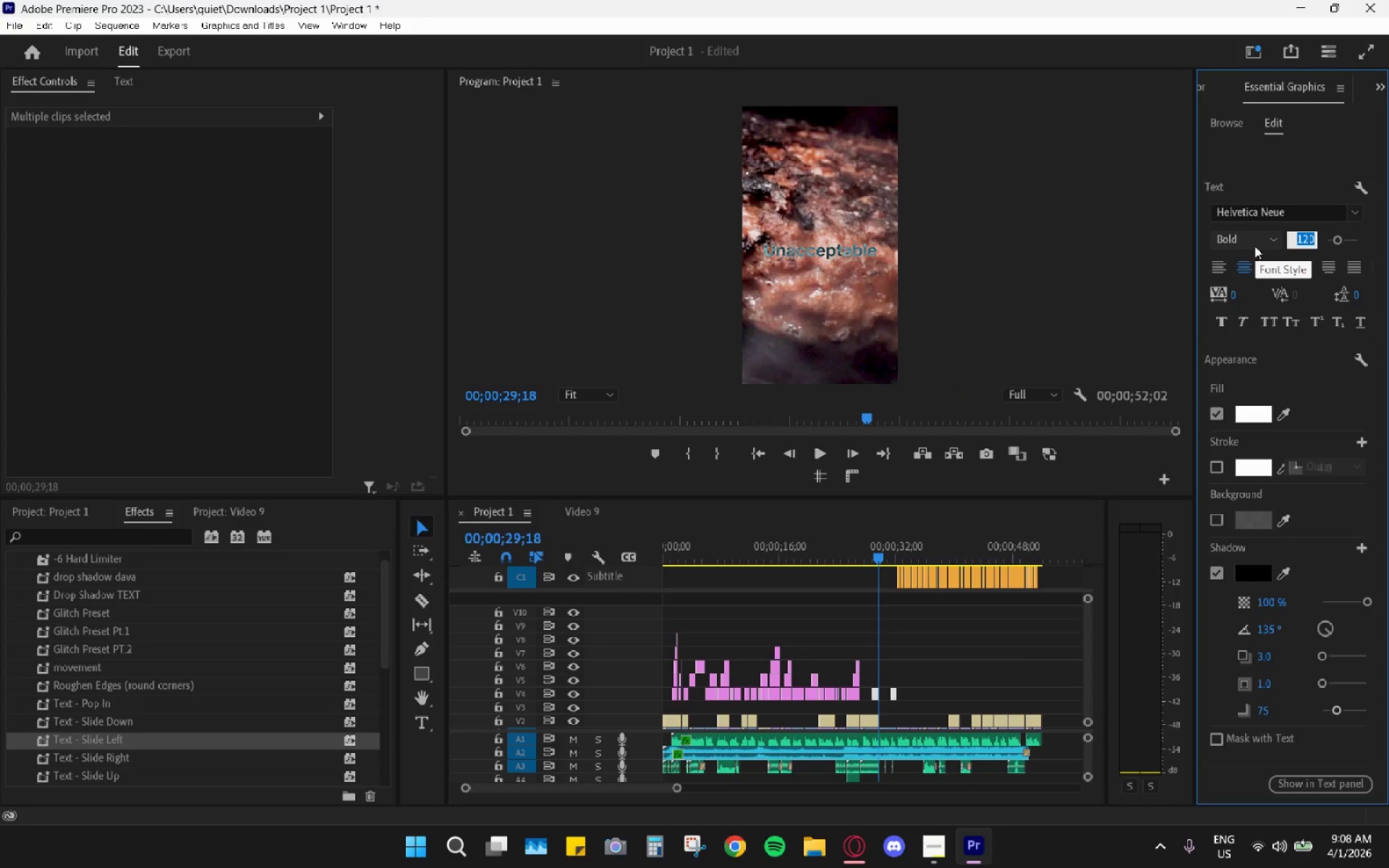 
key(Numpad1)
 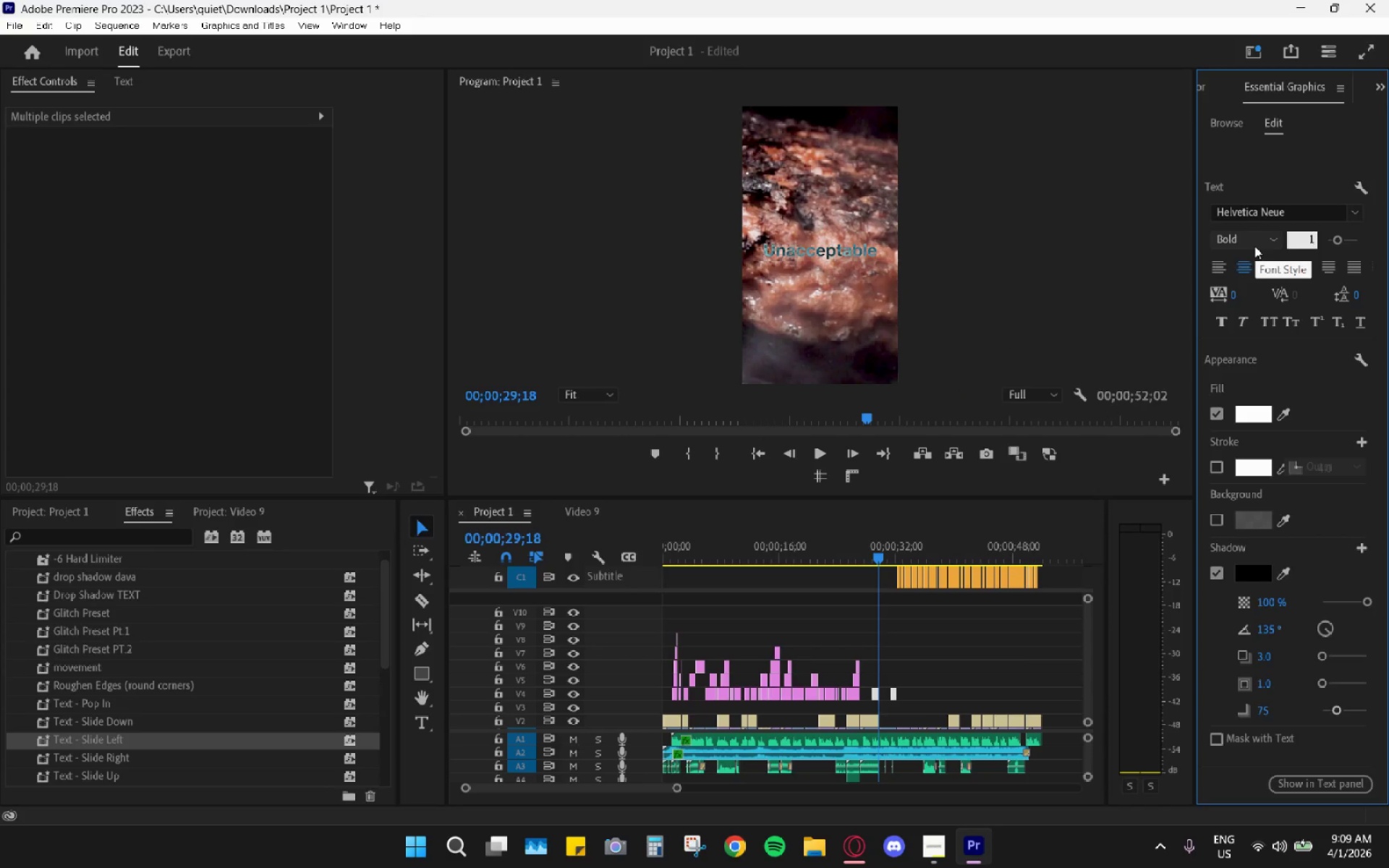 
key(Numpad1)
 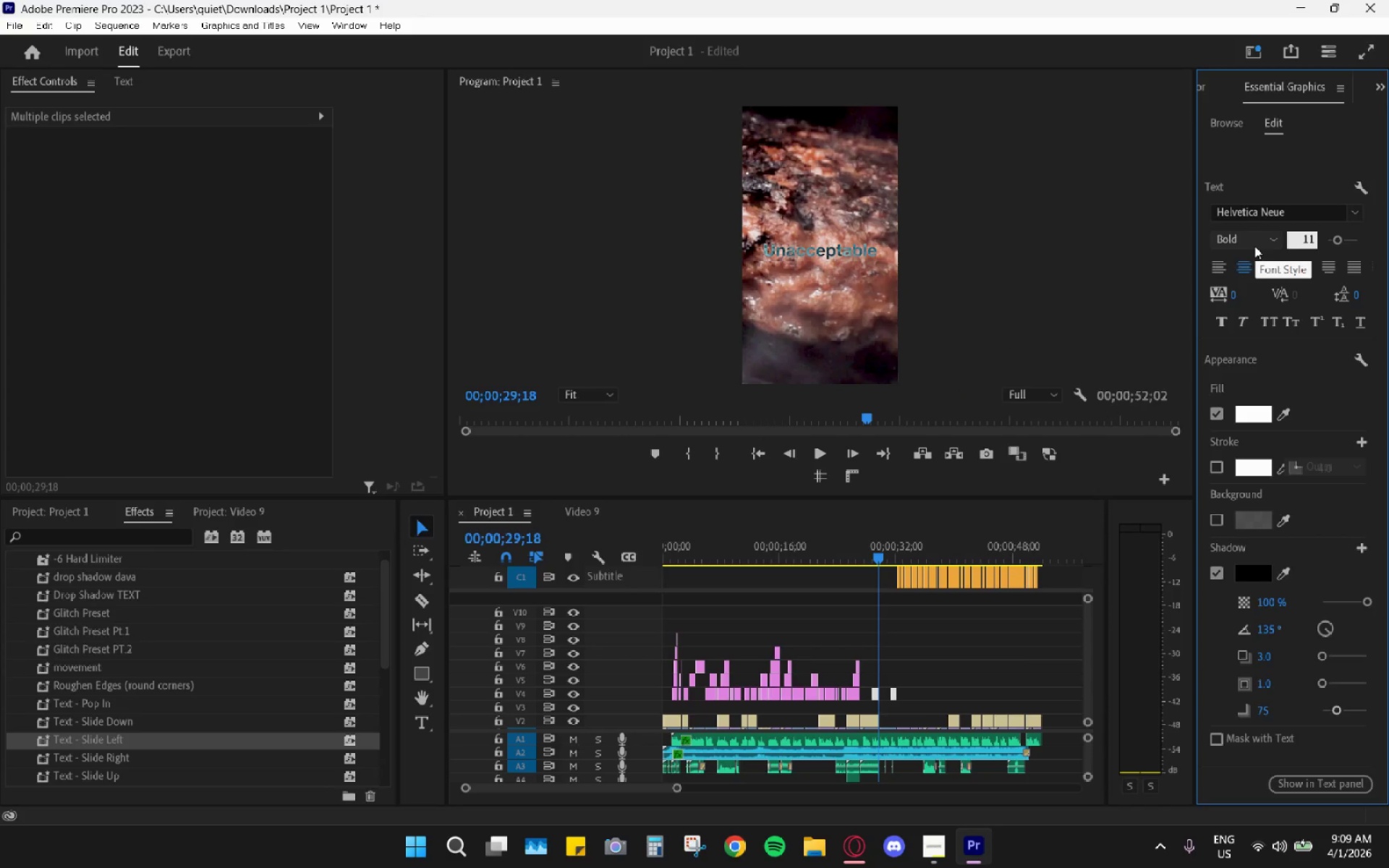 
key(Numpad0)
 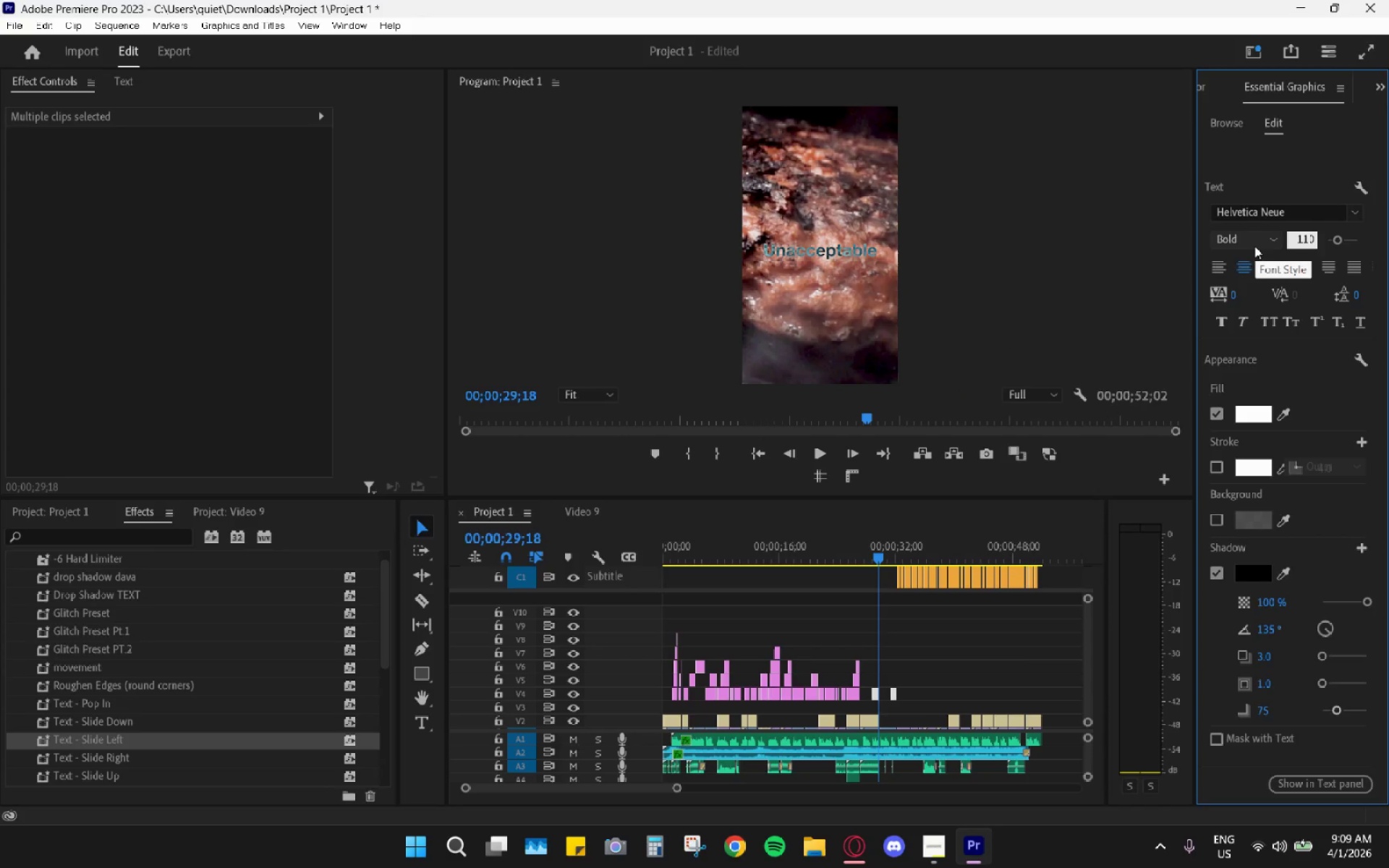 
key(Enter)
 